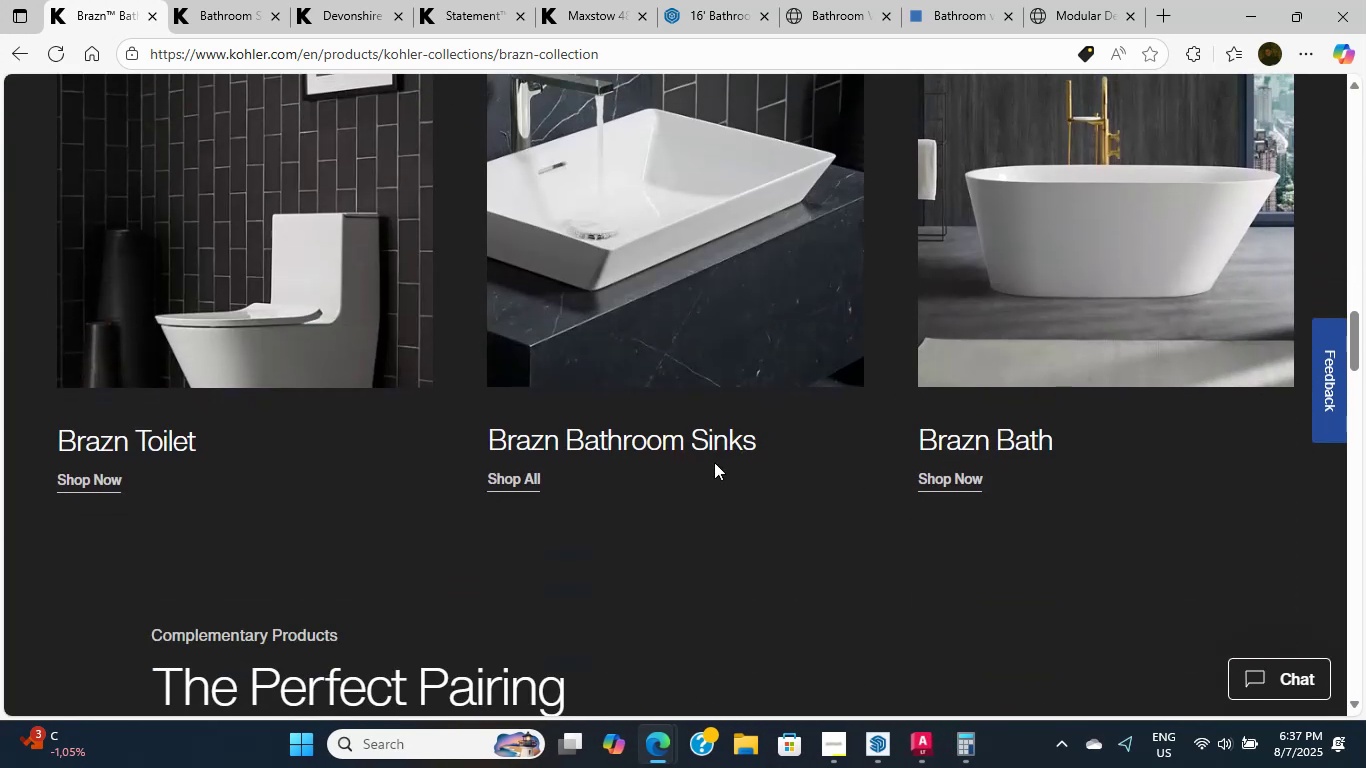 
scroll: coordinate [677, 429], scroll_direction: up, amount: 2.0
 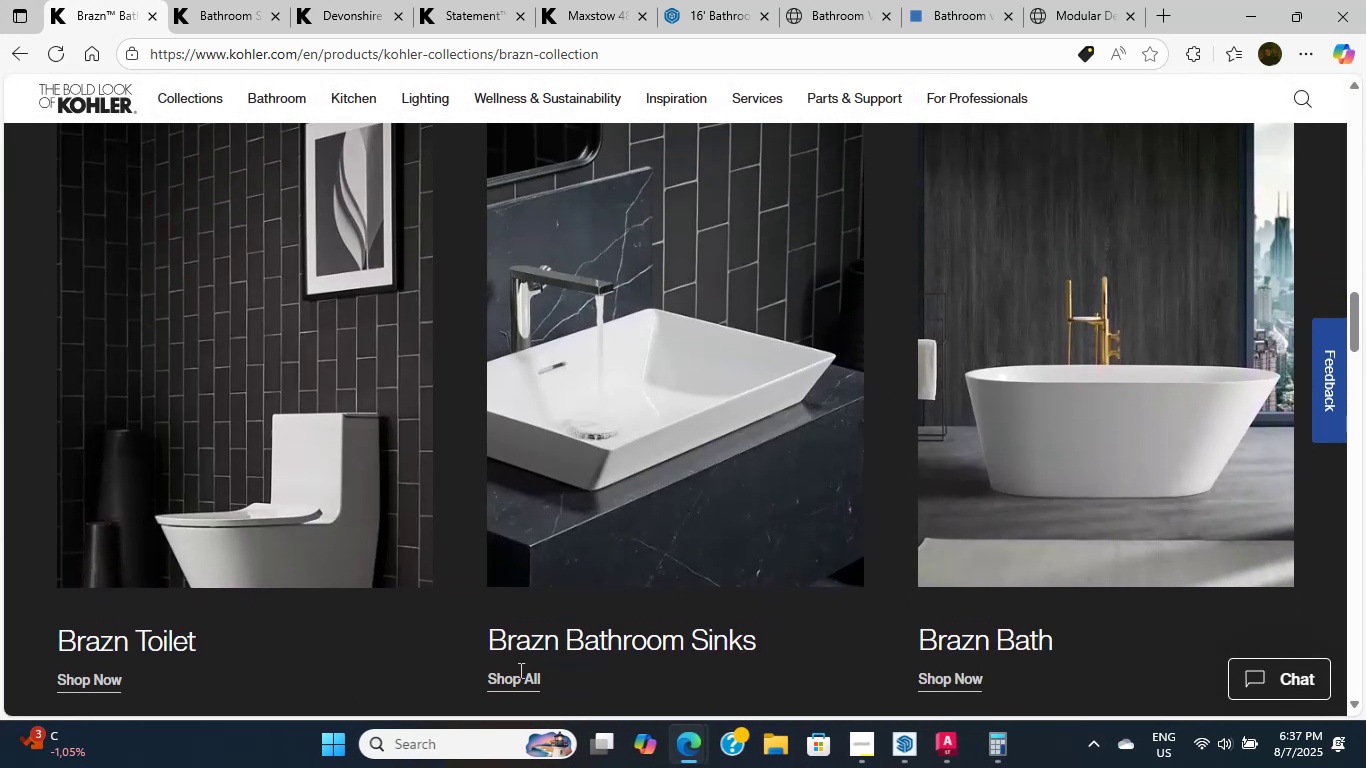 
middle_click([492, 683])
 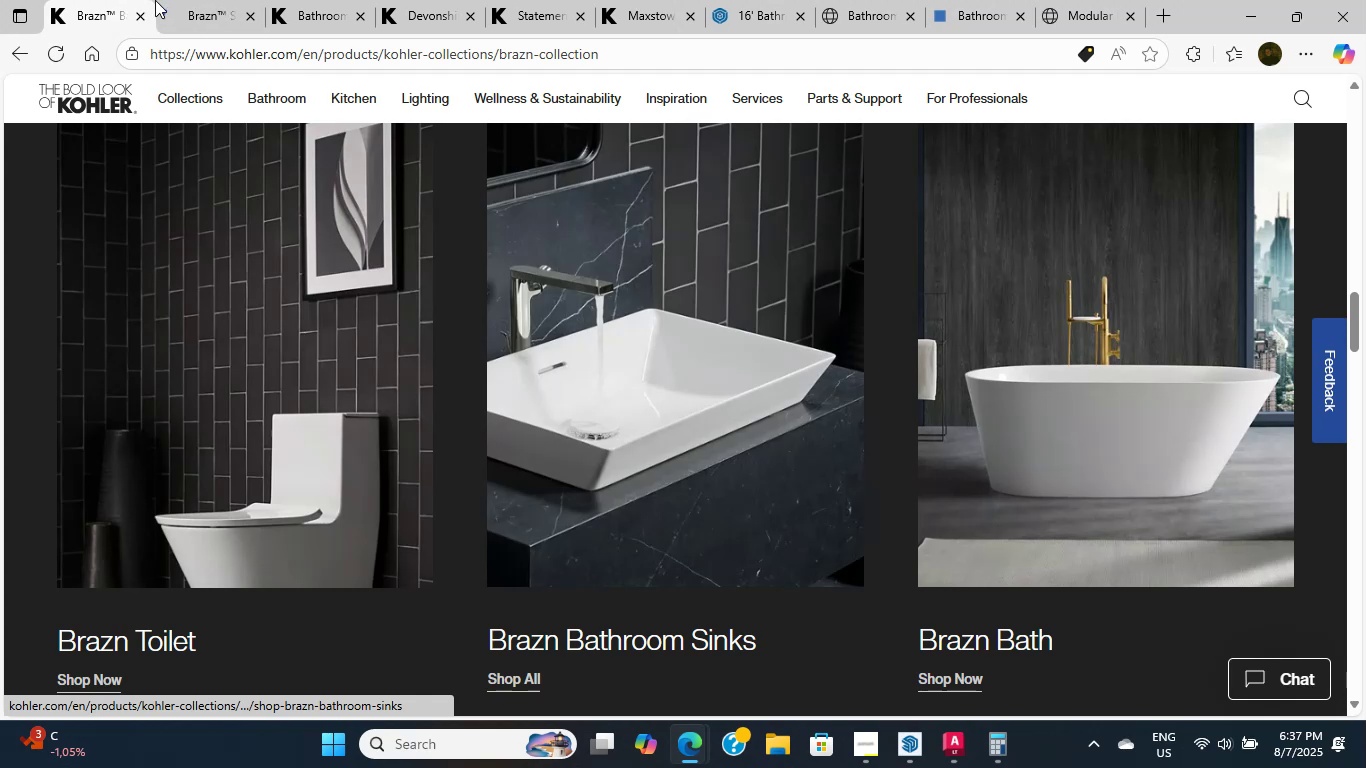 
left_click([192, 0])
 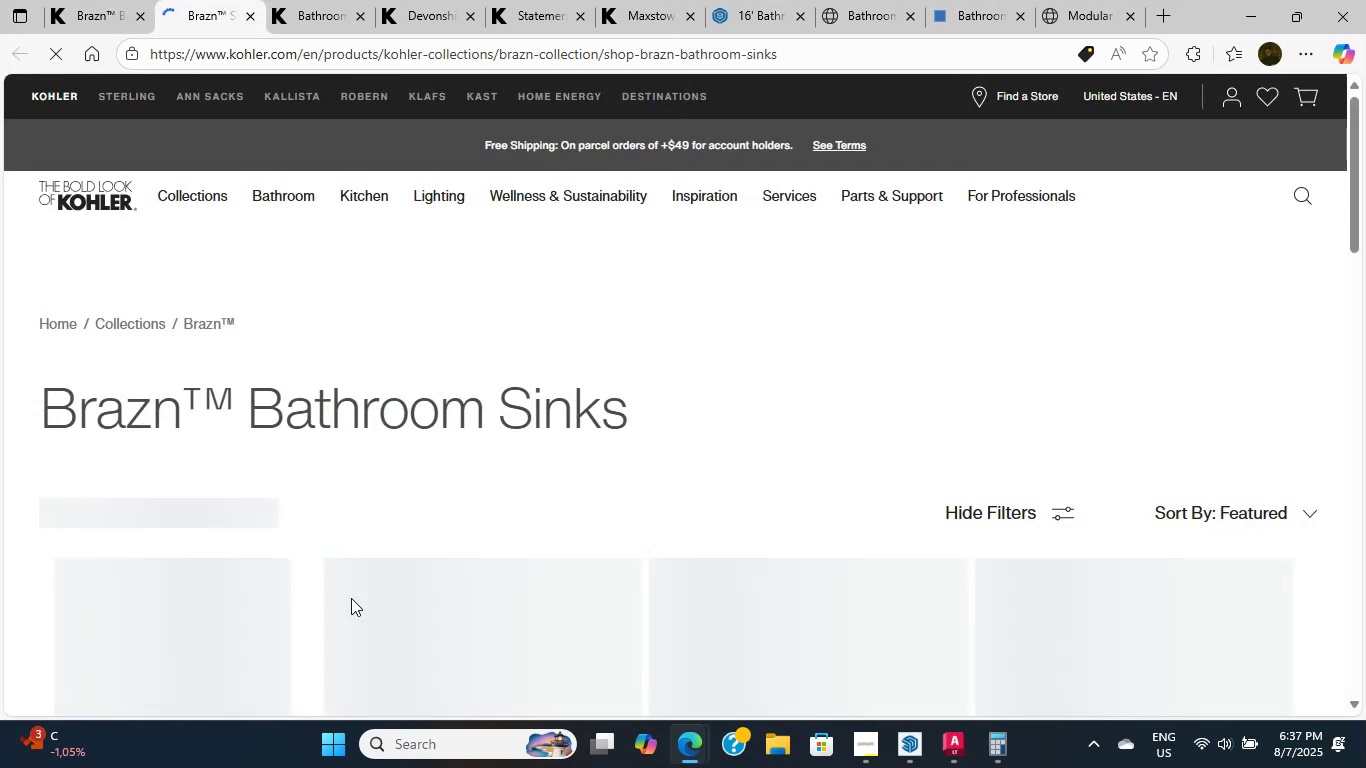 
scroll: coordinate [353, 617], scroll_direction: down, amount: 8.0
 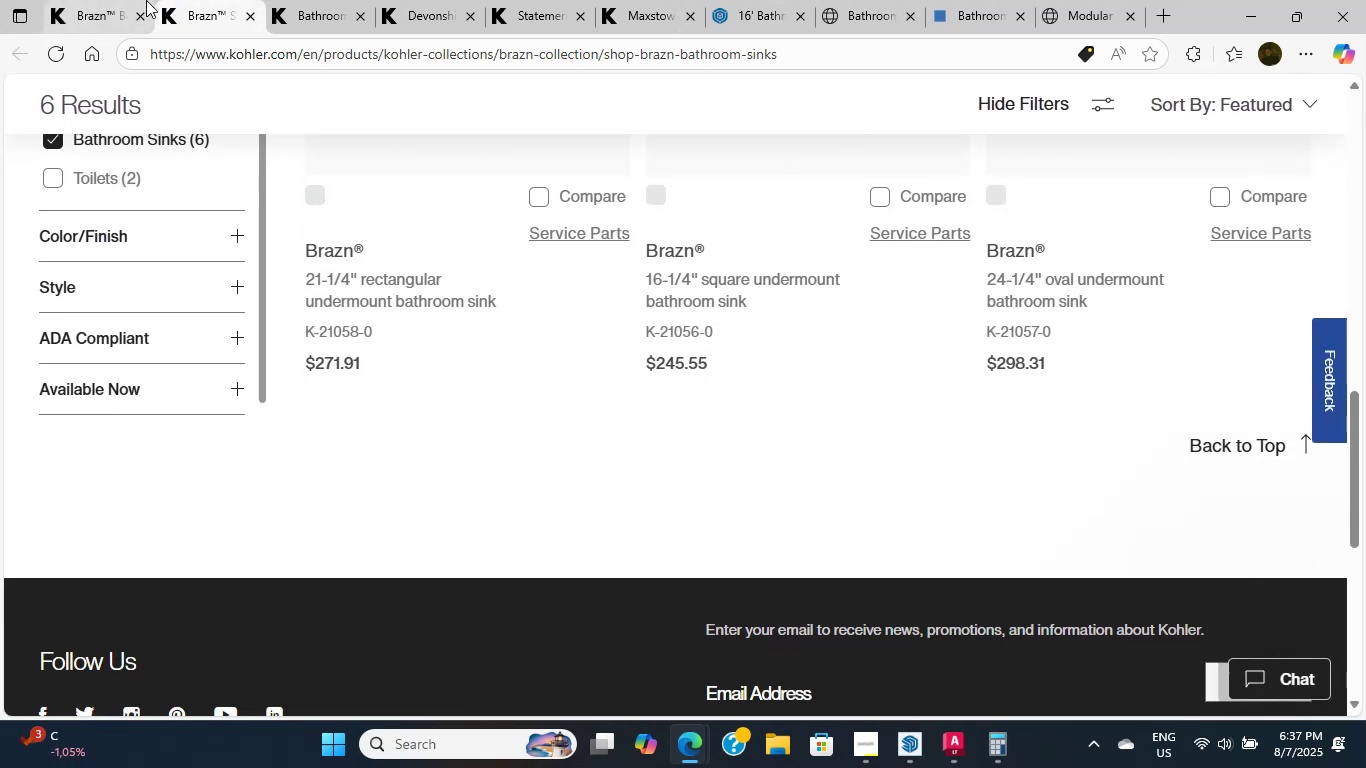 
left_click([80, 0])
 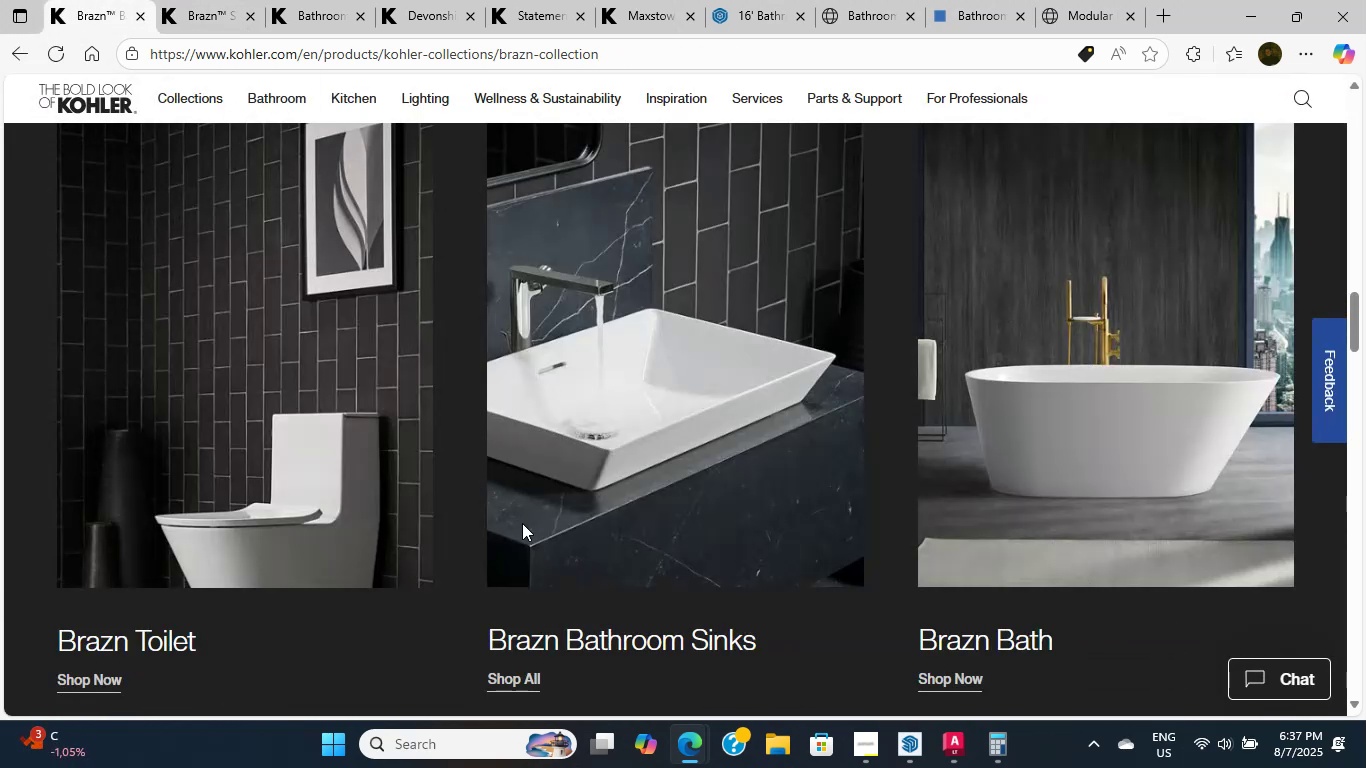 
scroll: coordinate [522, 523], scroll_direction: up, amount: 8.0
 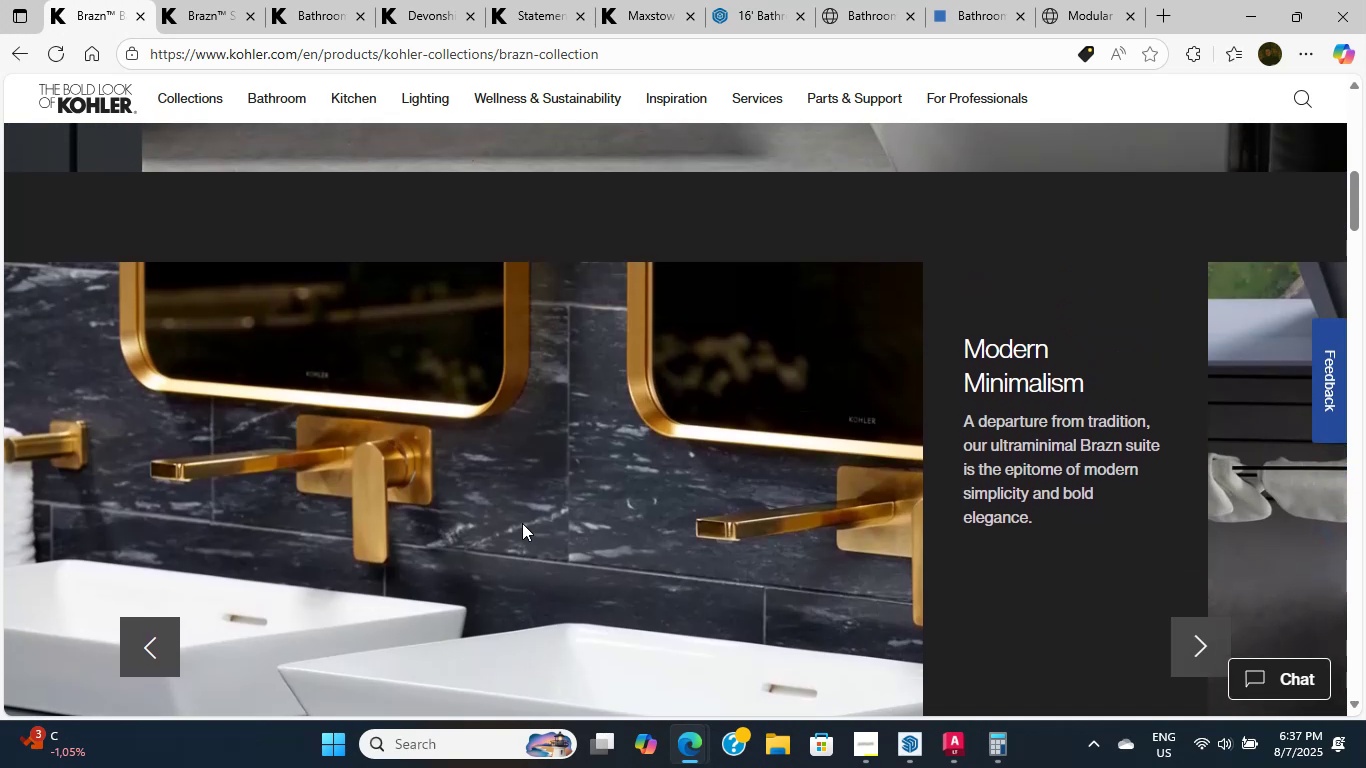 
scroll: coordinate [1018, 564], scroll_direction: down, amount: 4.0
 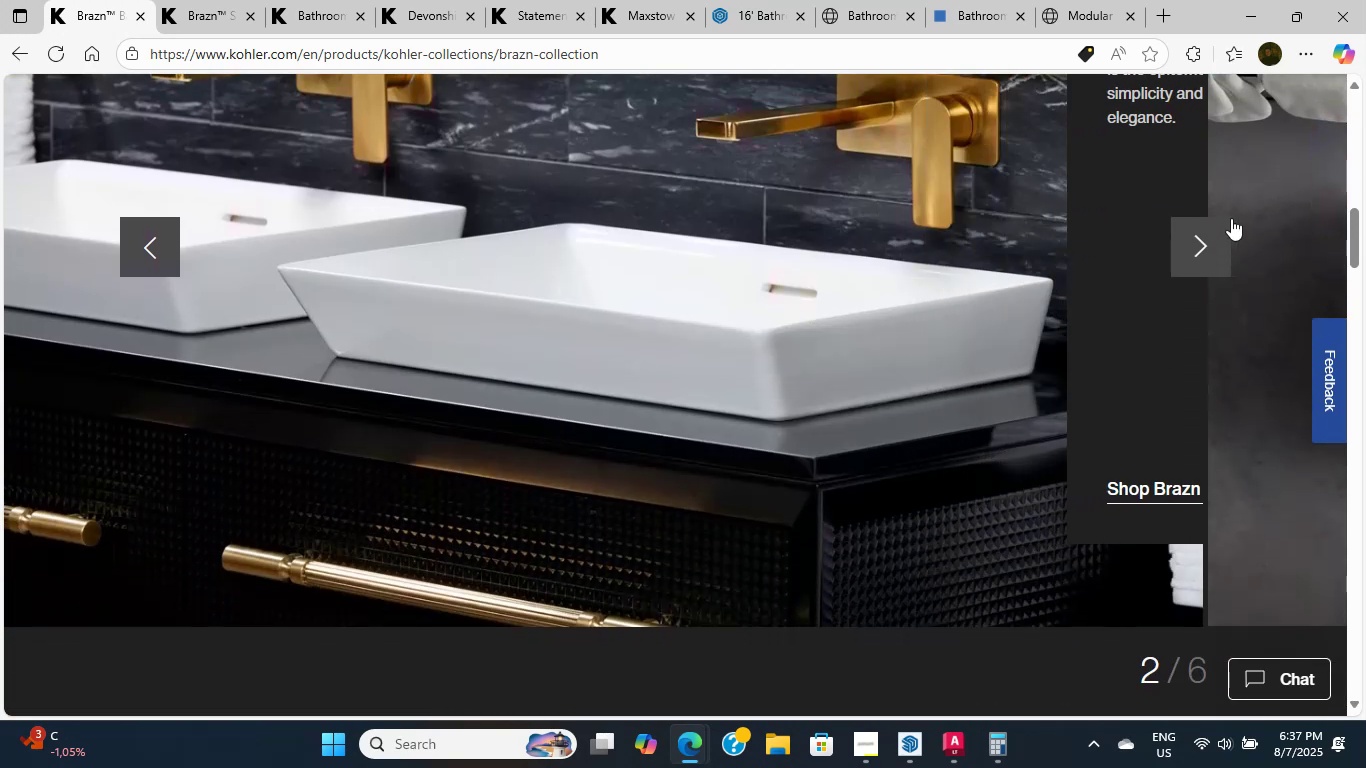 
left_click([1208, 252])
 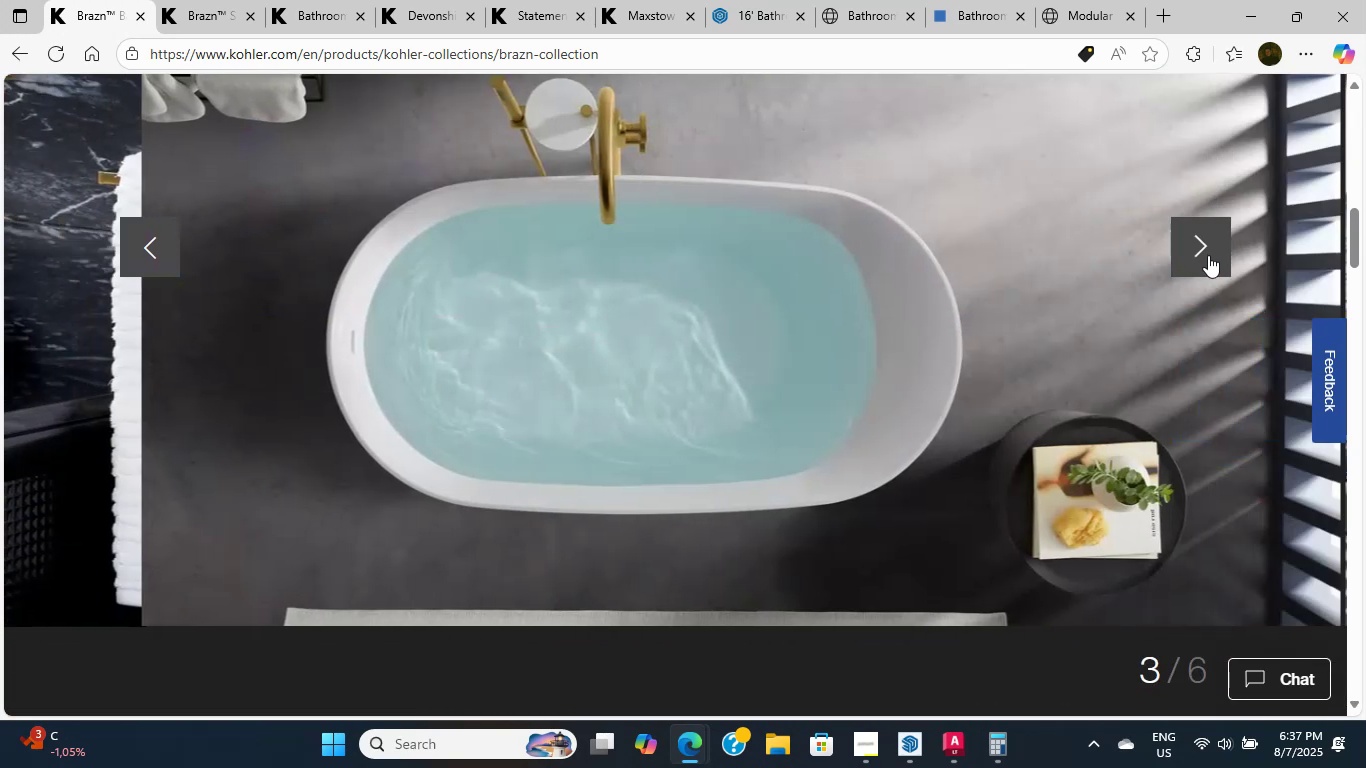 
scroll: coordinate [1181, 321], scroll_direction: up, amount: 3.0
 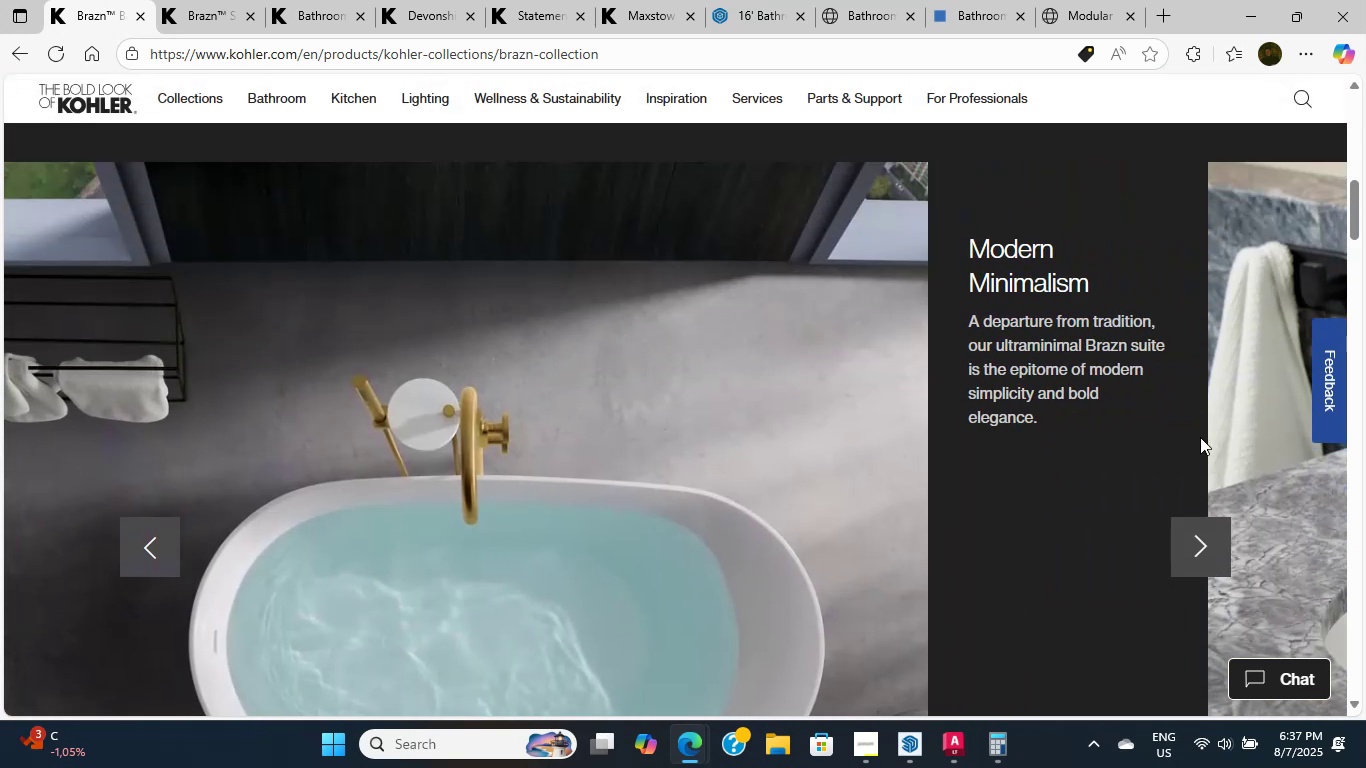 
left_click([1190, 565])
 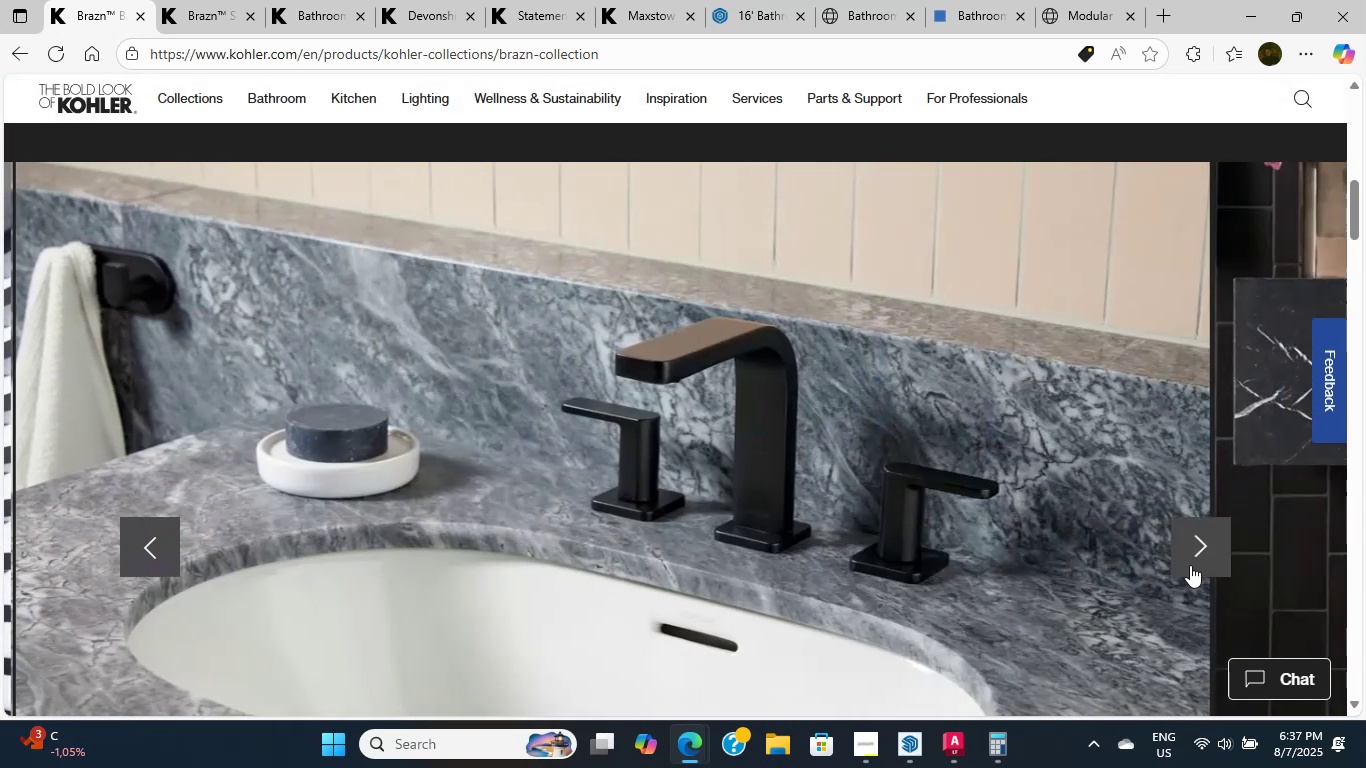 
scroll: coordinate [1190, 565], scroll_direction: down, amount: 2.0
 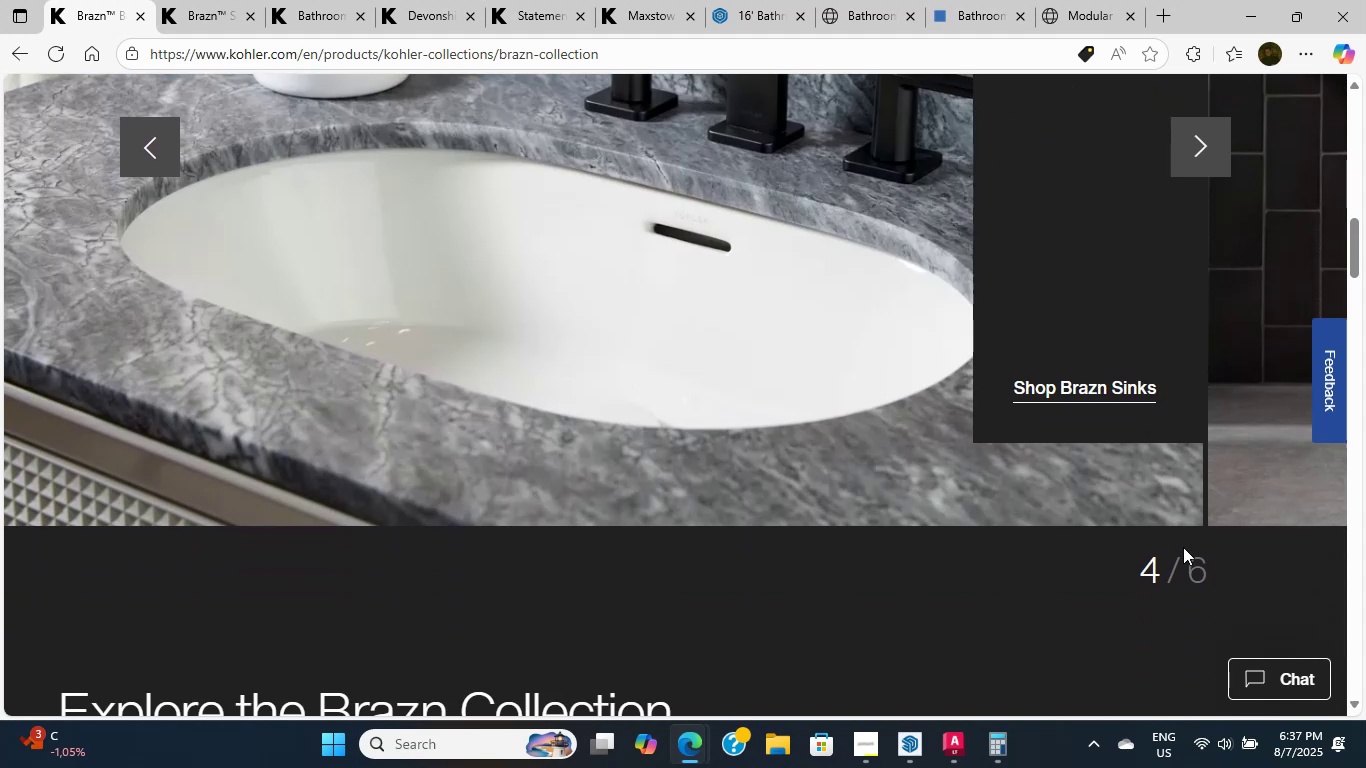 
scroll: coordinate [1142, 427], scroll_direction: up, amount: 3.0
 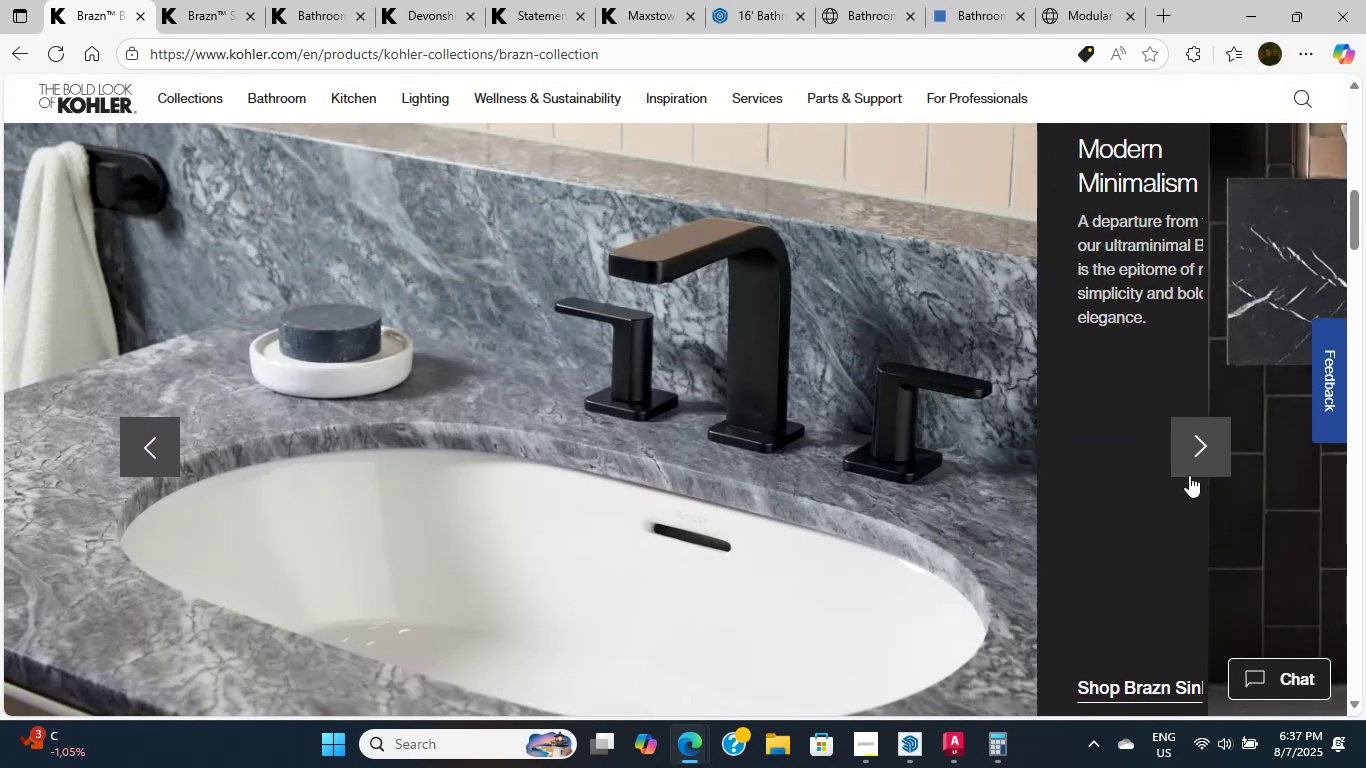 
left_click([1197, 450])
 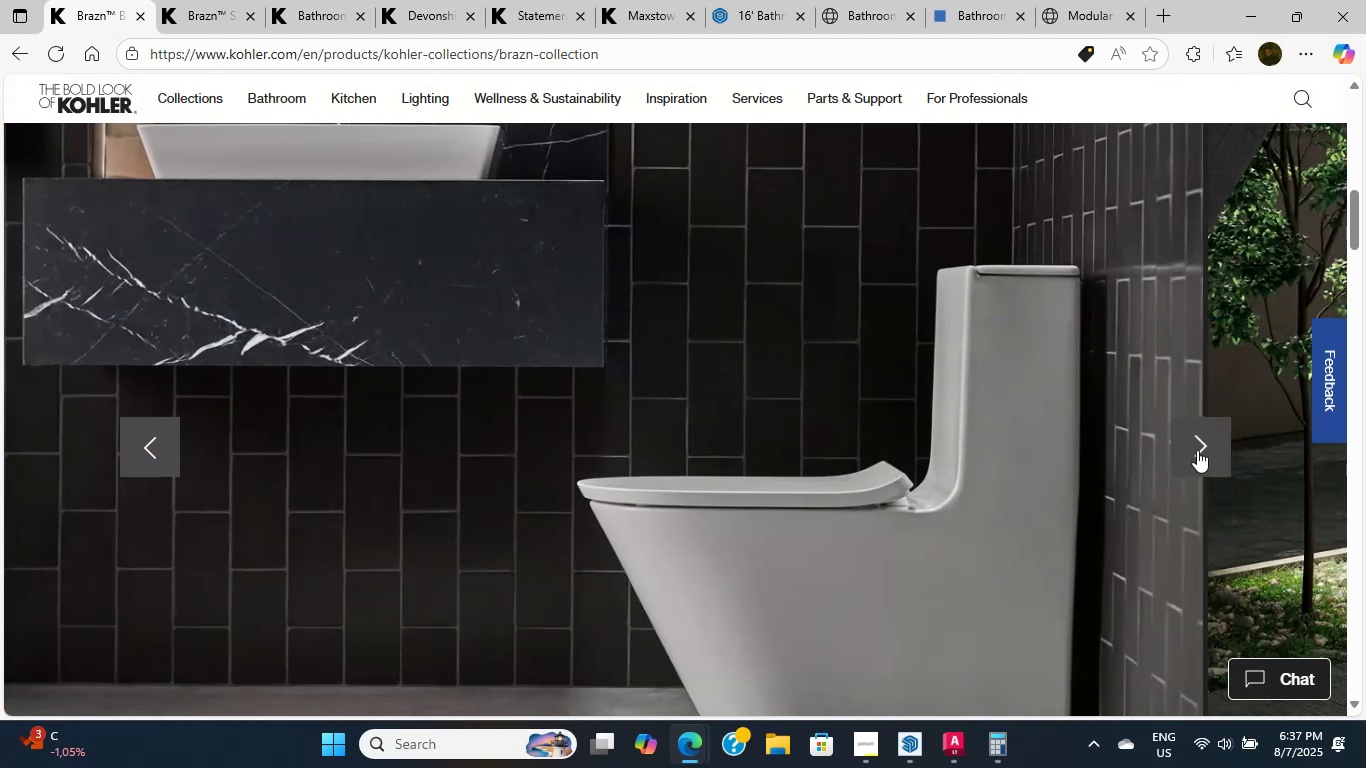 
scroll: coordinate [1183, 450], scroll_direction: up, amount: 2.0
 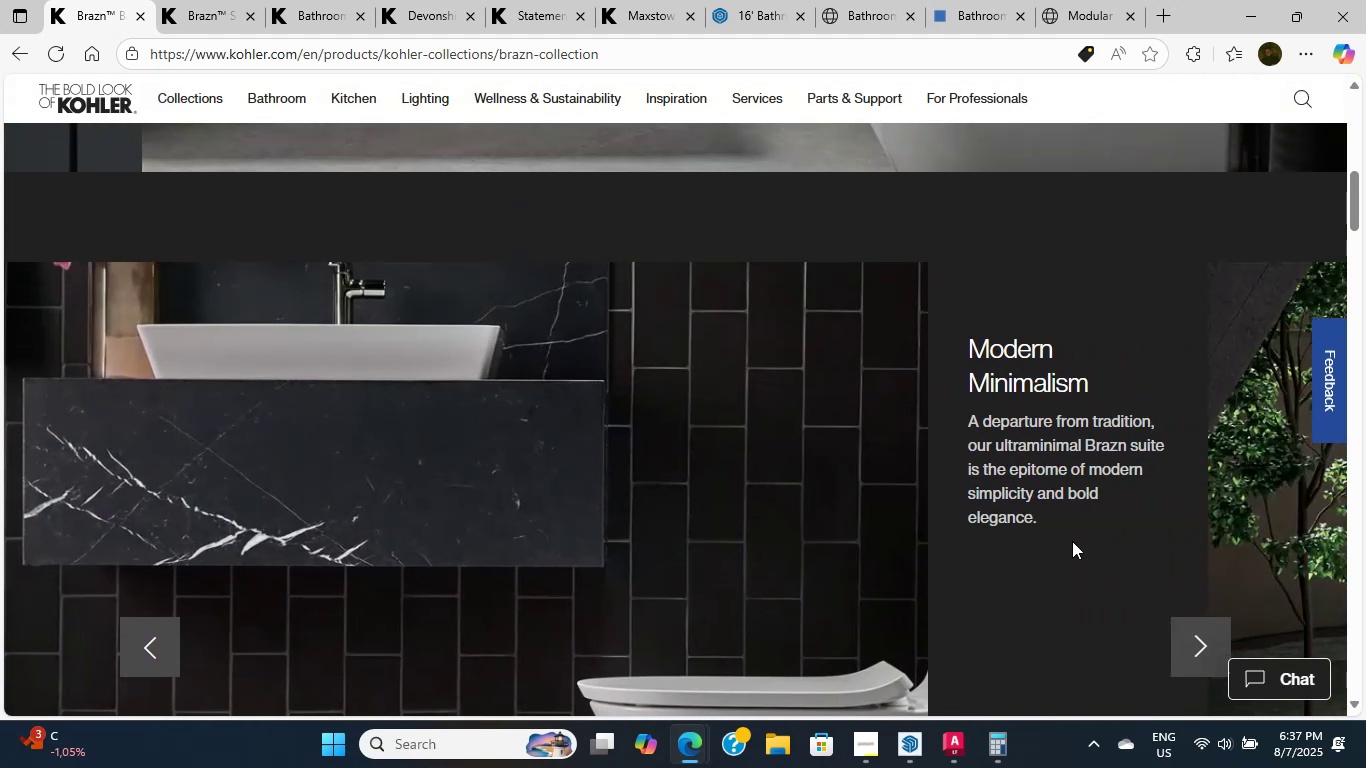 
scroll: coordinate [496, 481], scroll_direction: down, amount: 4.0
 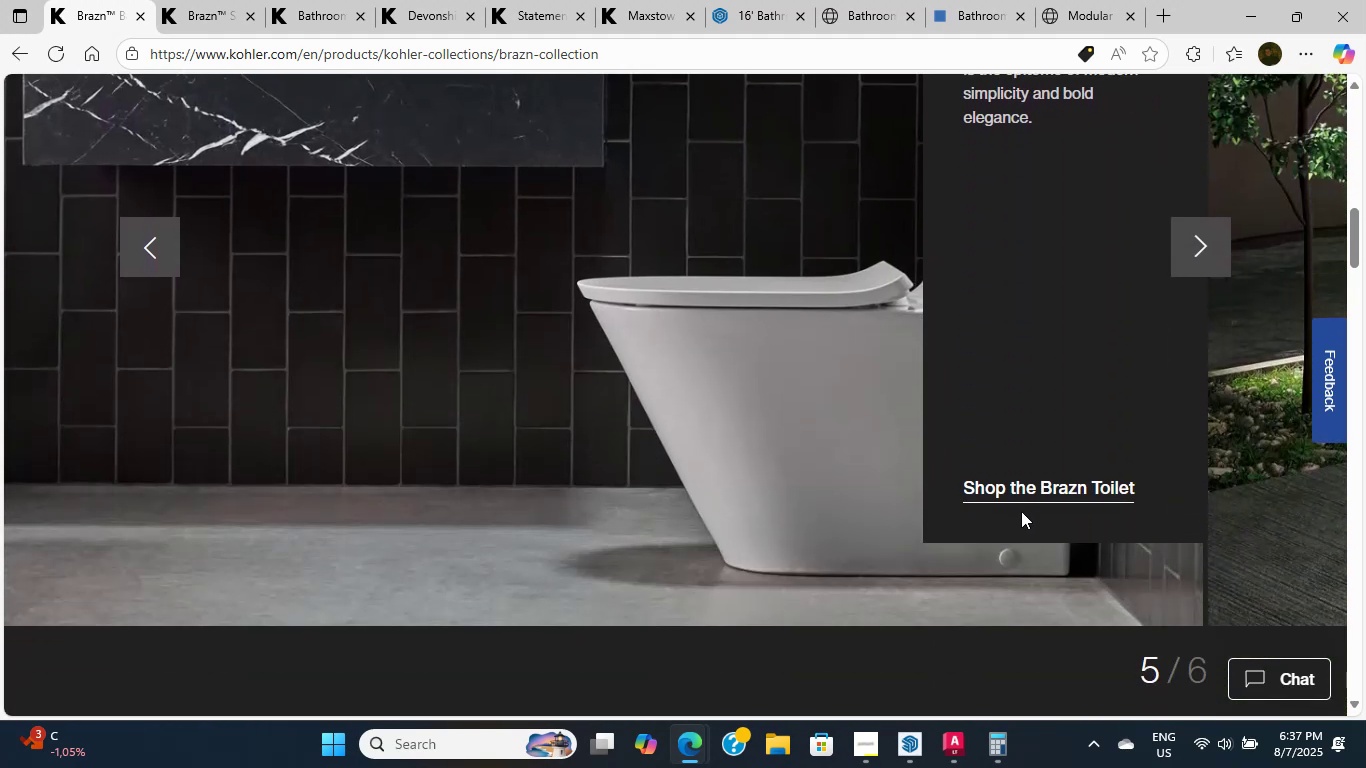 
mouse_move([1015, 494])
 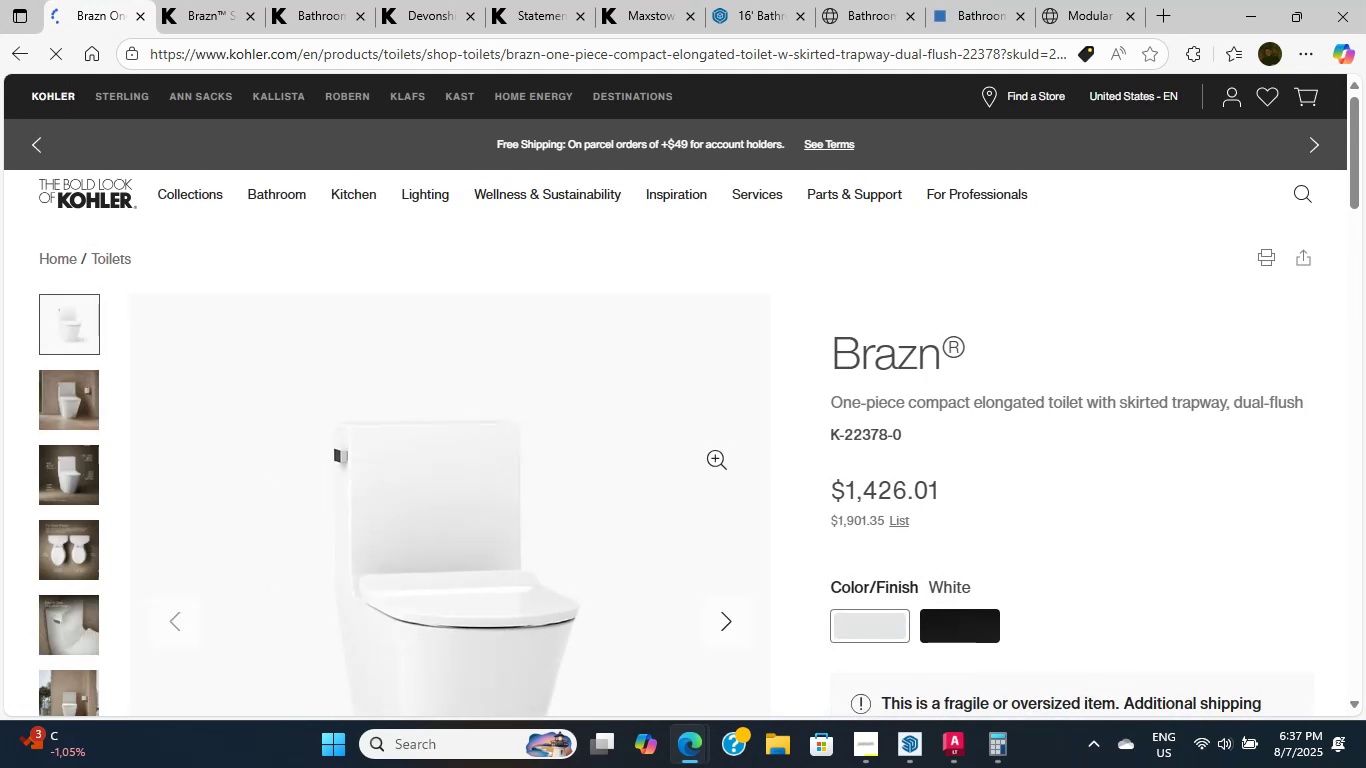 
scroll: coordinate [707, 450], scroll_direction: down, amount: 2.0
 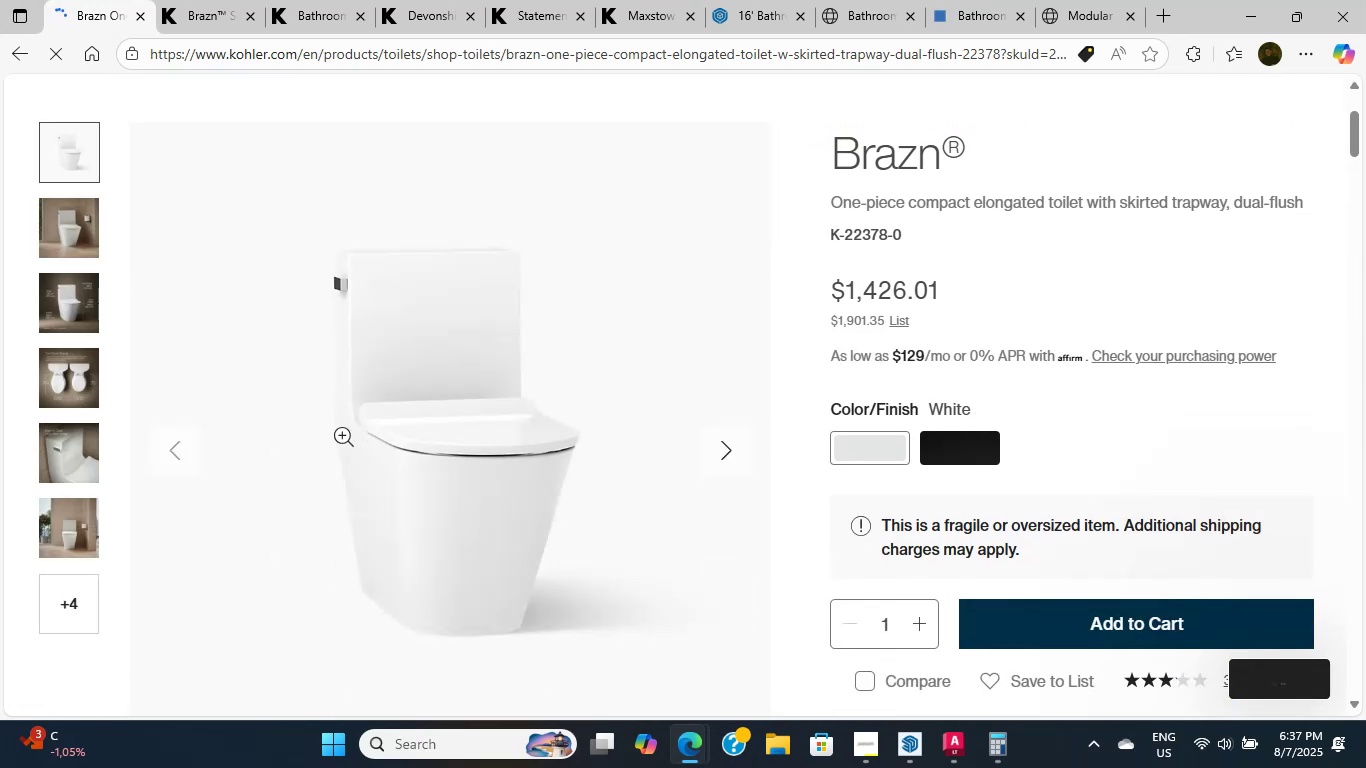 
scroll: coordinate [150, 186], scroll_direction: up, amount: 7.0
 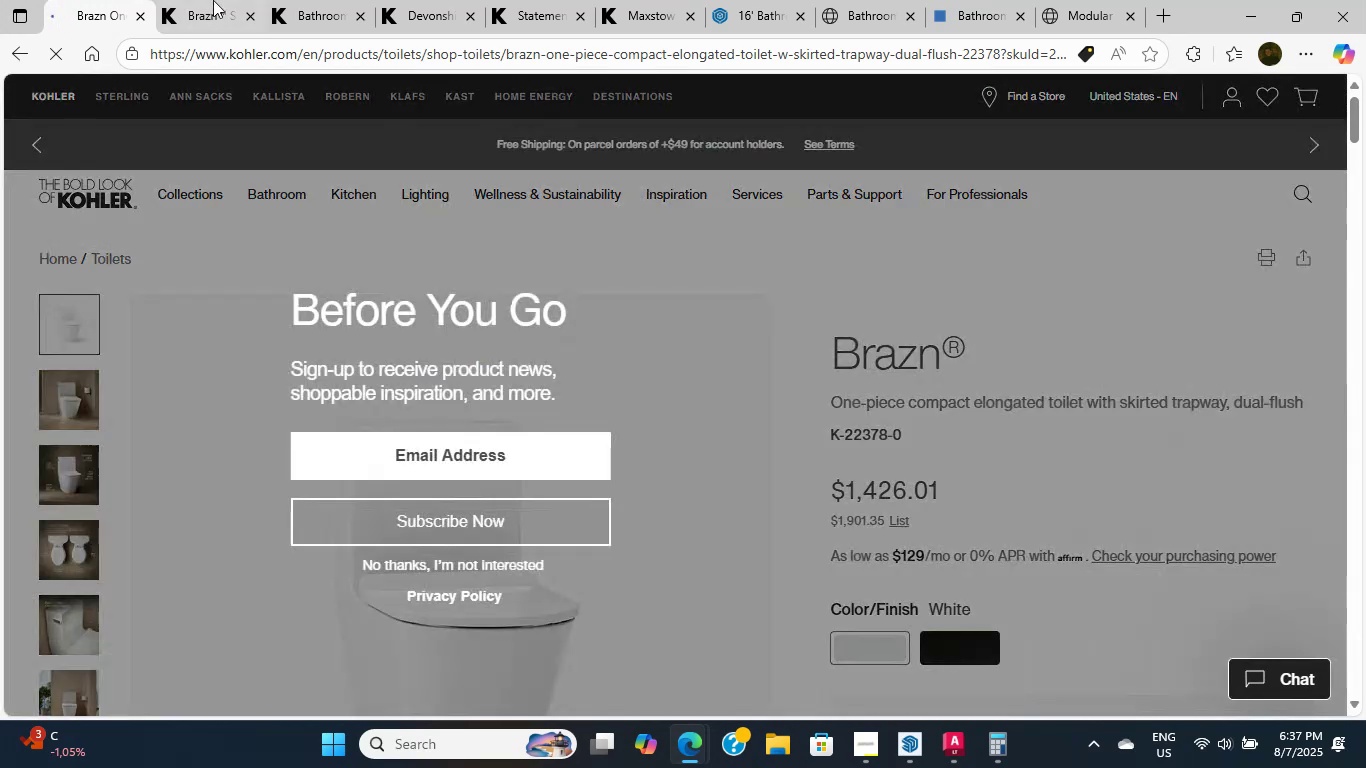 
left_click([225, 0])
 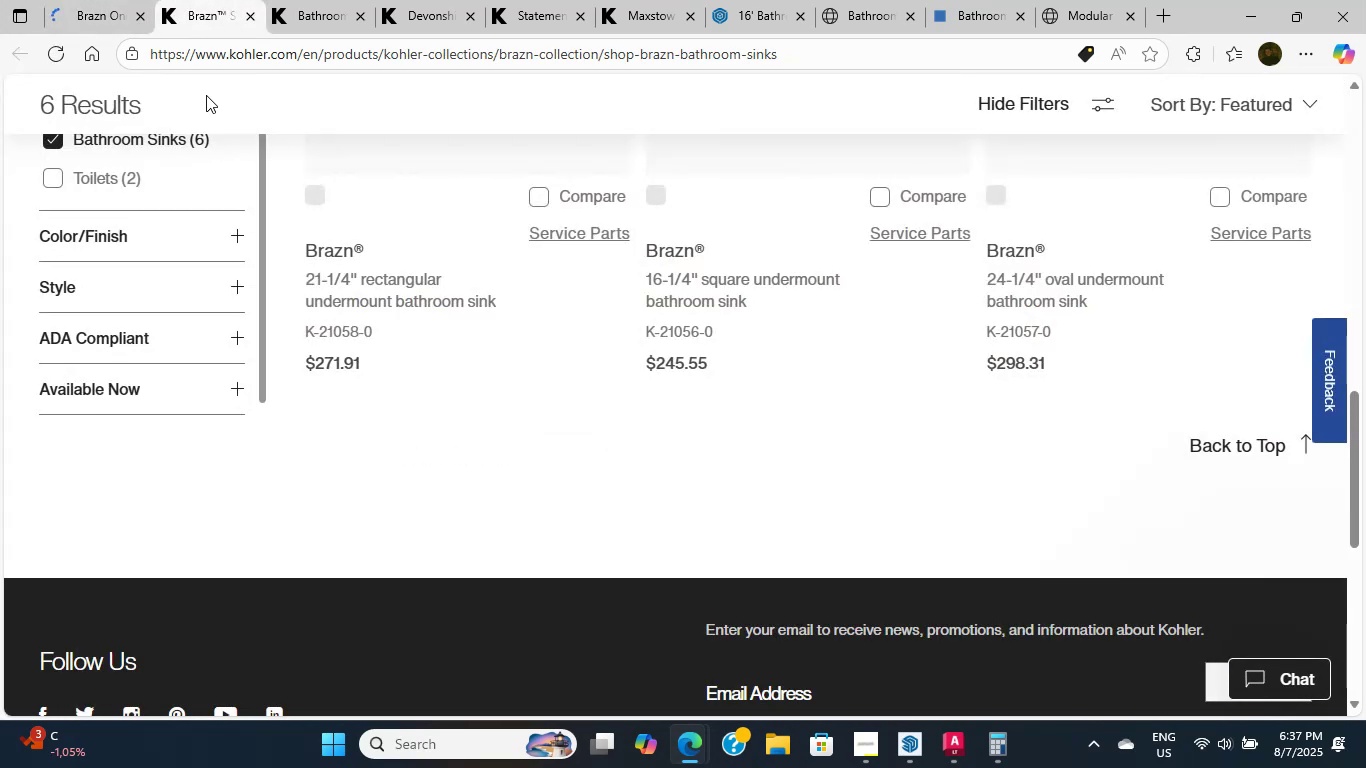 
scroll: coordinate [136, 273], scroll_direction: up, amount: 21.0
 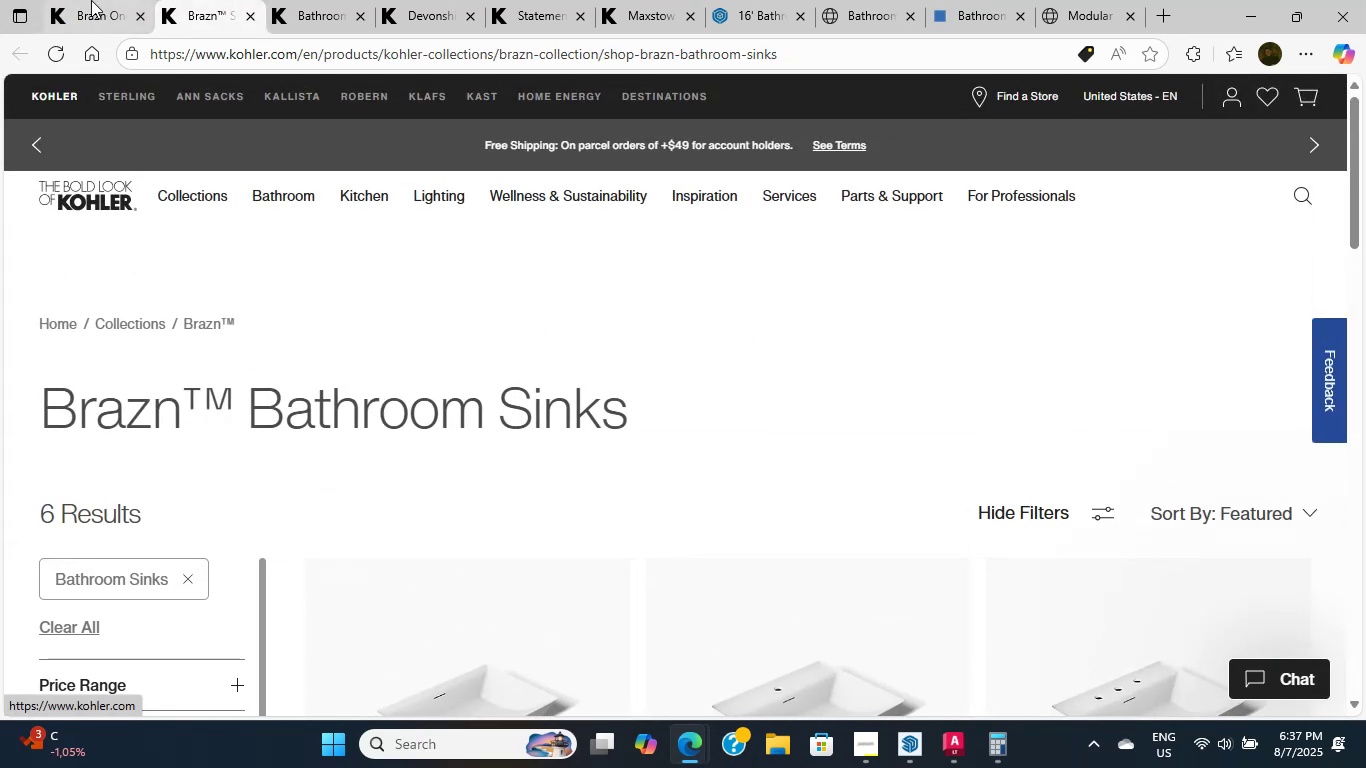 
left_click([101, 0])
 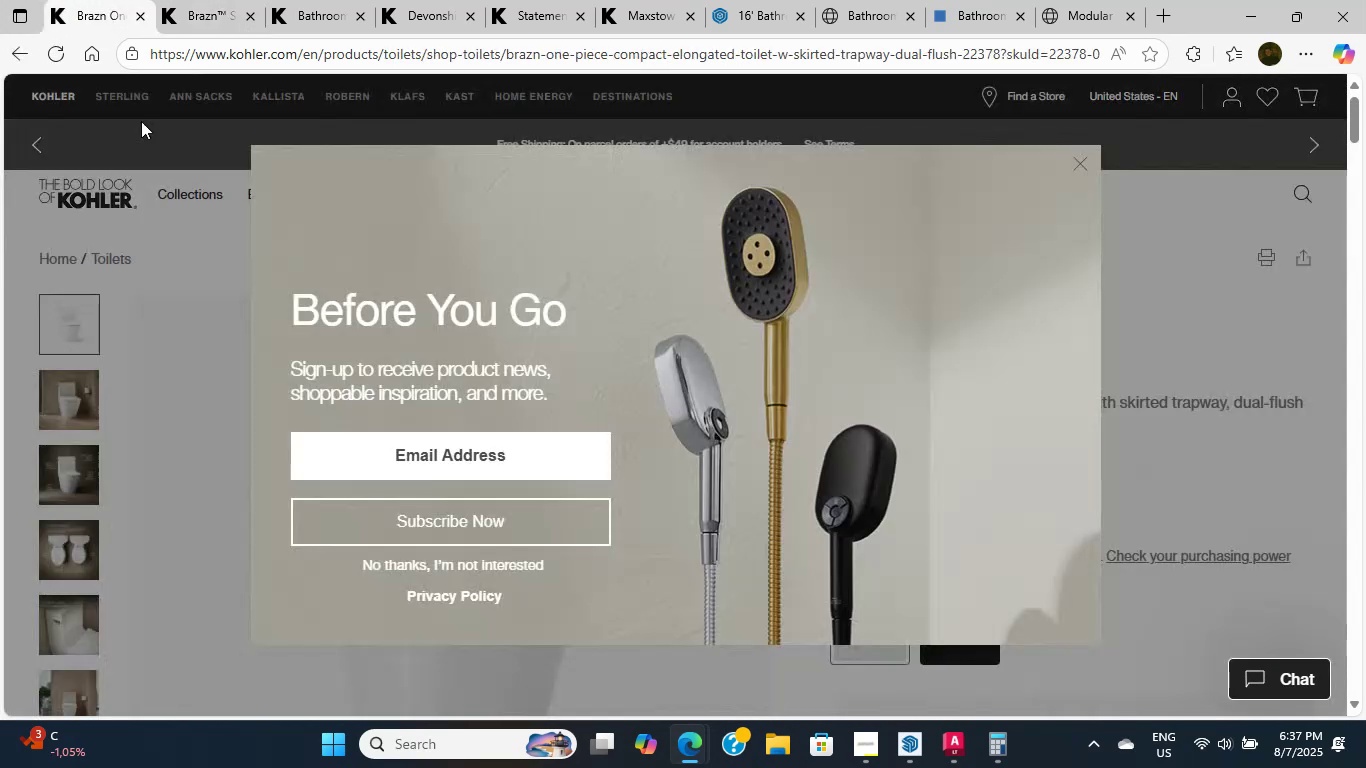 
scroll: coordinate [160, 305], scroll_direction: up, amount: 1.0
 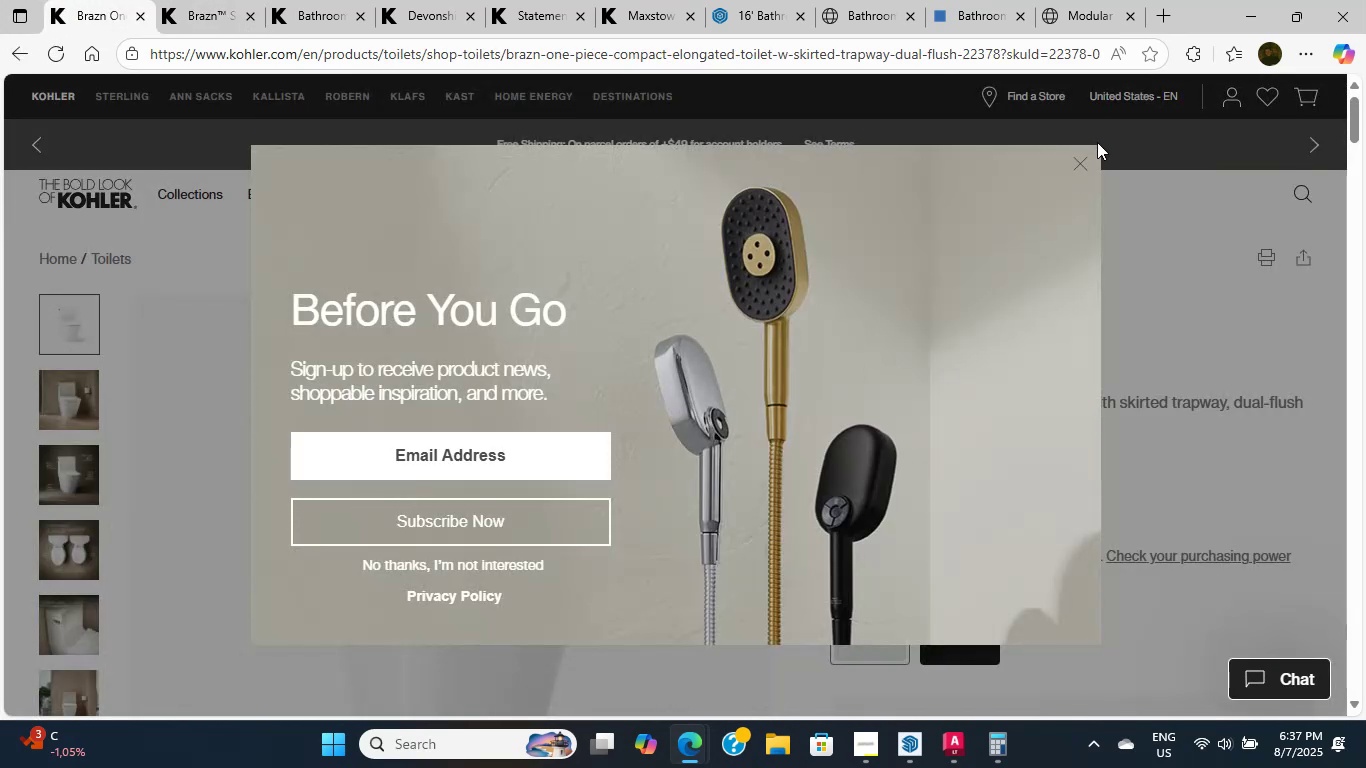 
left_click([1087, 161])
 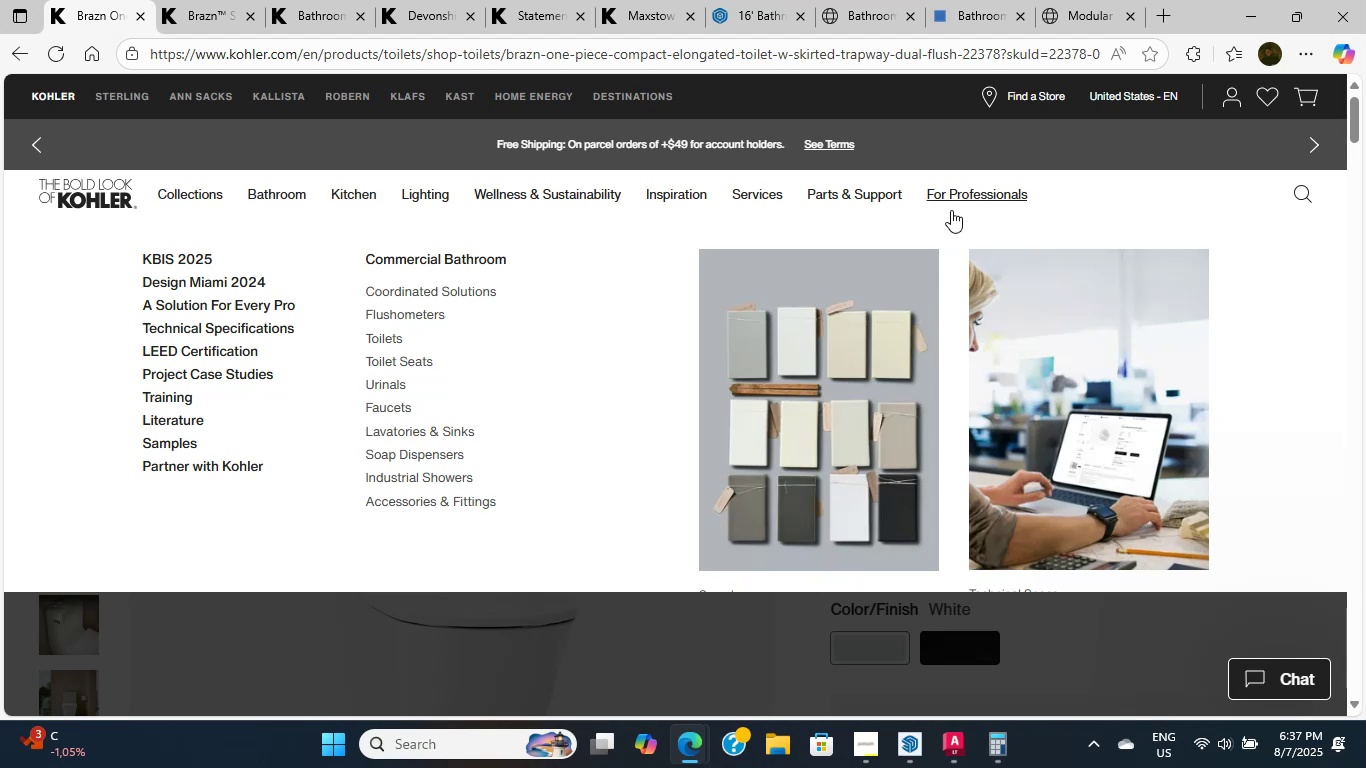 
mouse_move([178, 197])
 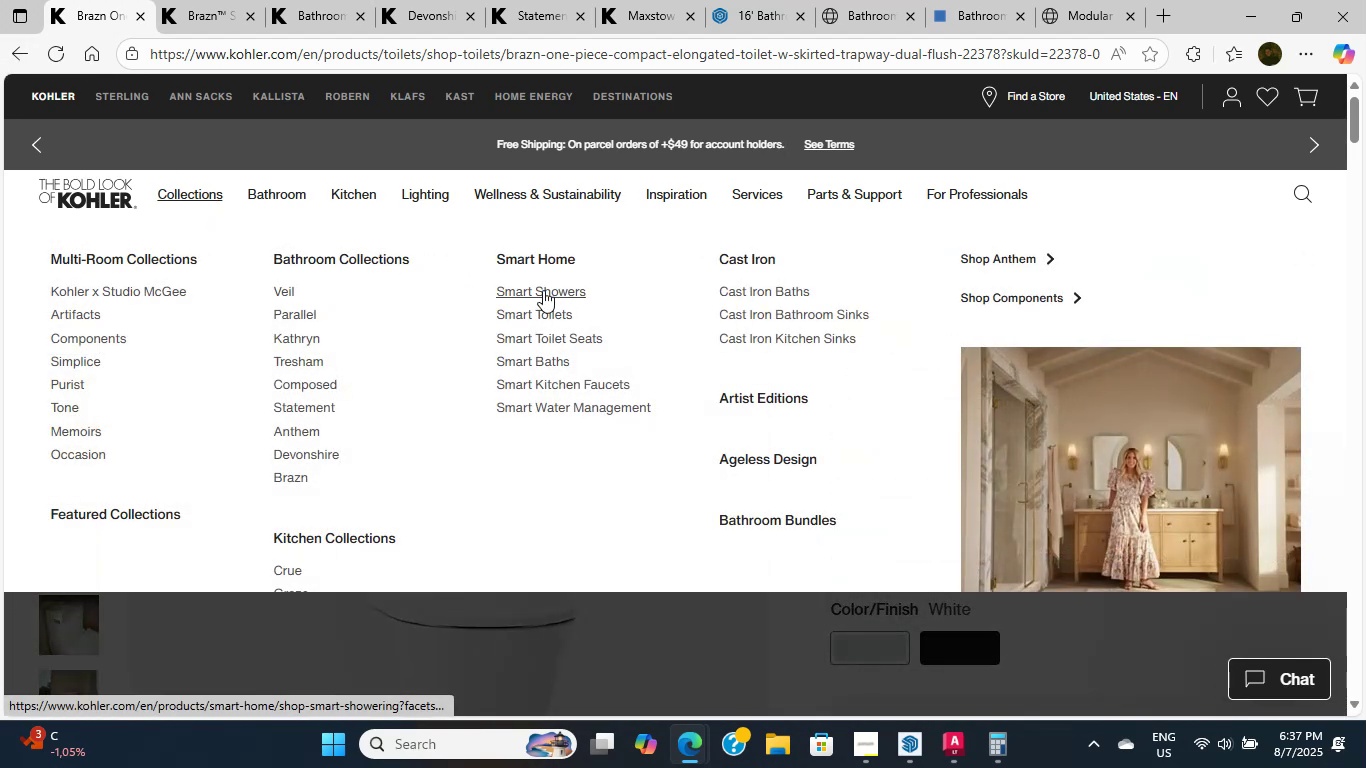 
left_click([102, 194])
 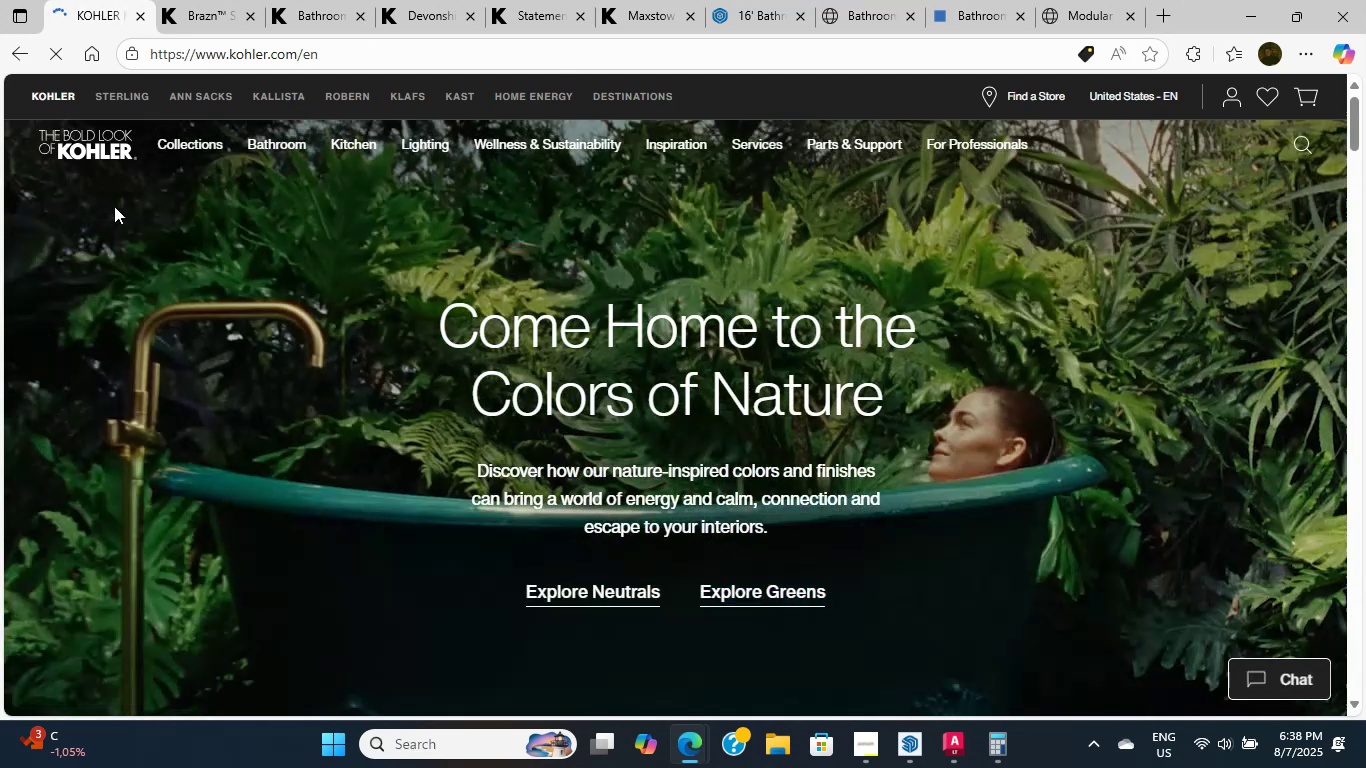 
scroll: coordinate [608, 499], scroll_direction: down, amount: 3.0
 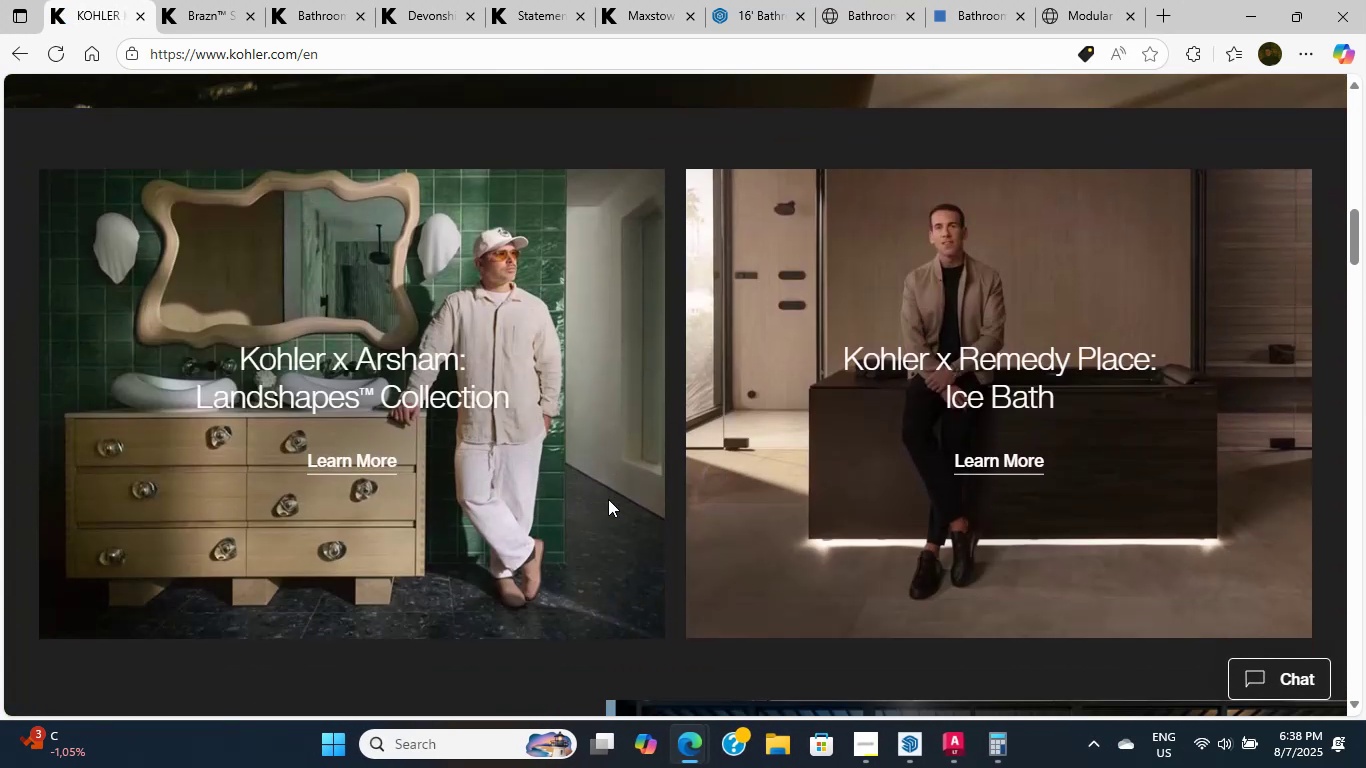 
scroll: coordinate [608, 499], scroll_direction: up, amount: 1.0
 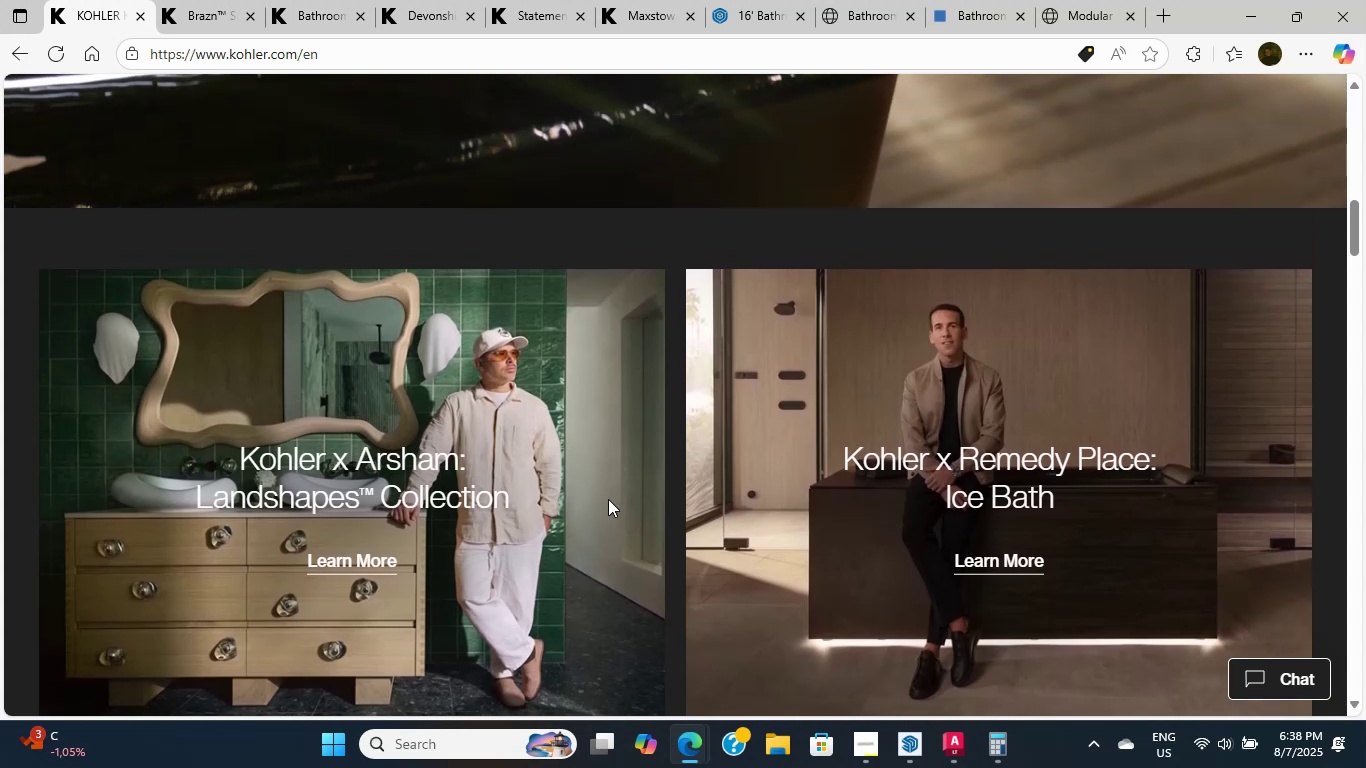 
scroll: coordinate [600, 512], scroll_direction: down, amount: 34.0
 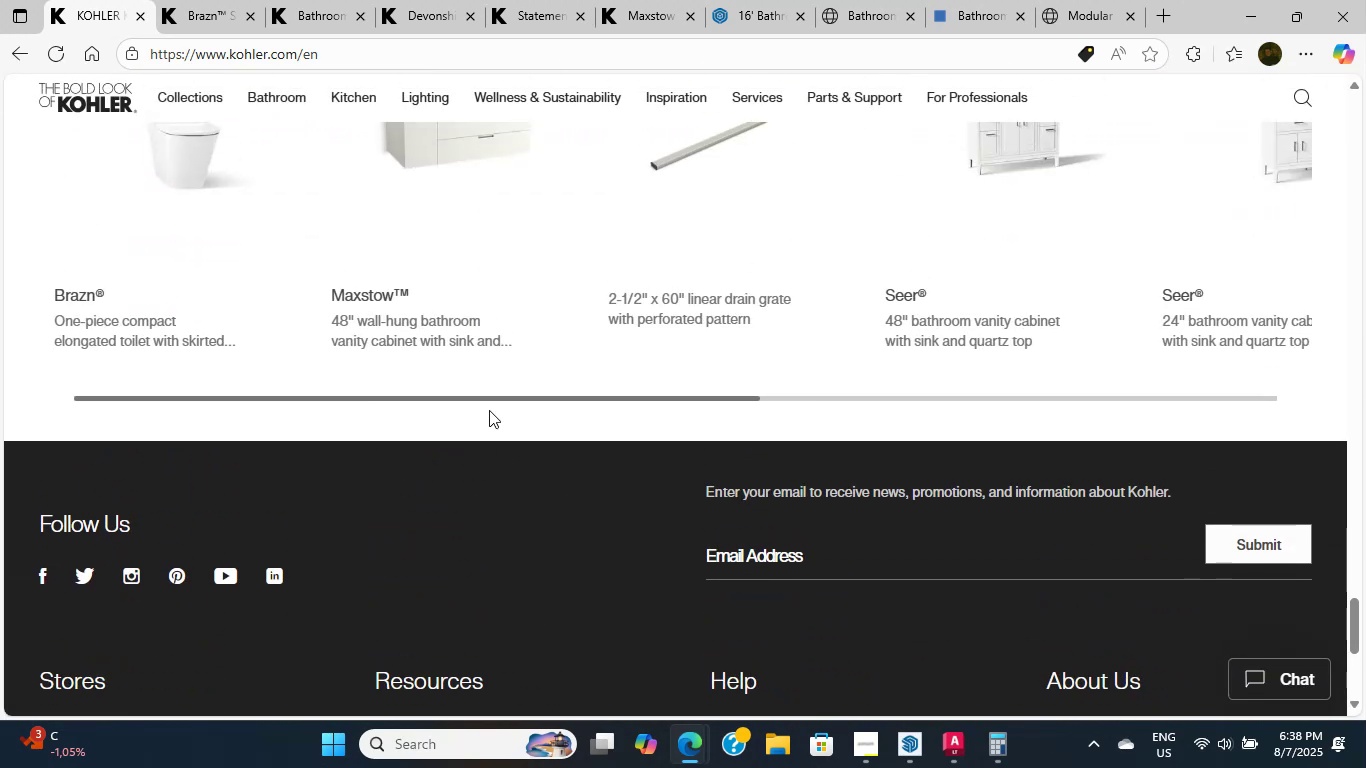 
scroll: coordinate [692, 507], scroll_direction: up, amount: 11.0
 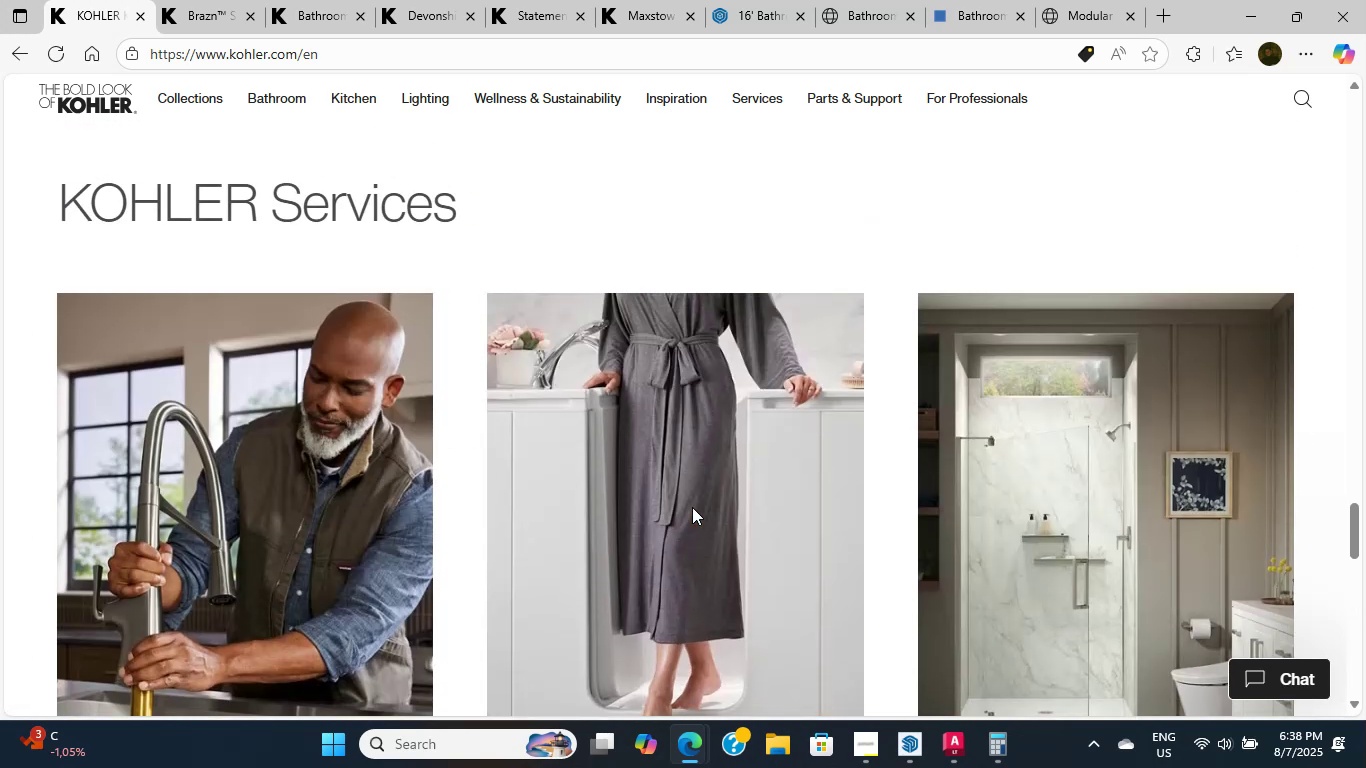 
scroll: coordinate [692, 507], scroll_direction: down, amount: 2.0
 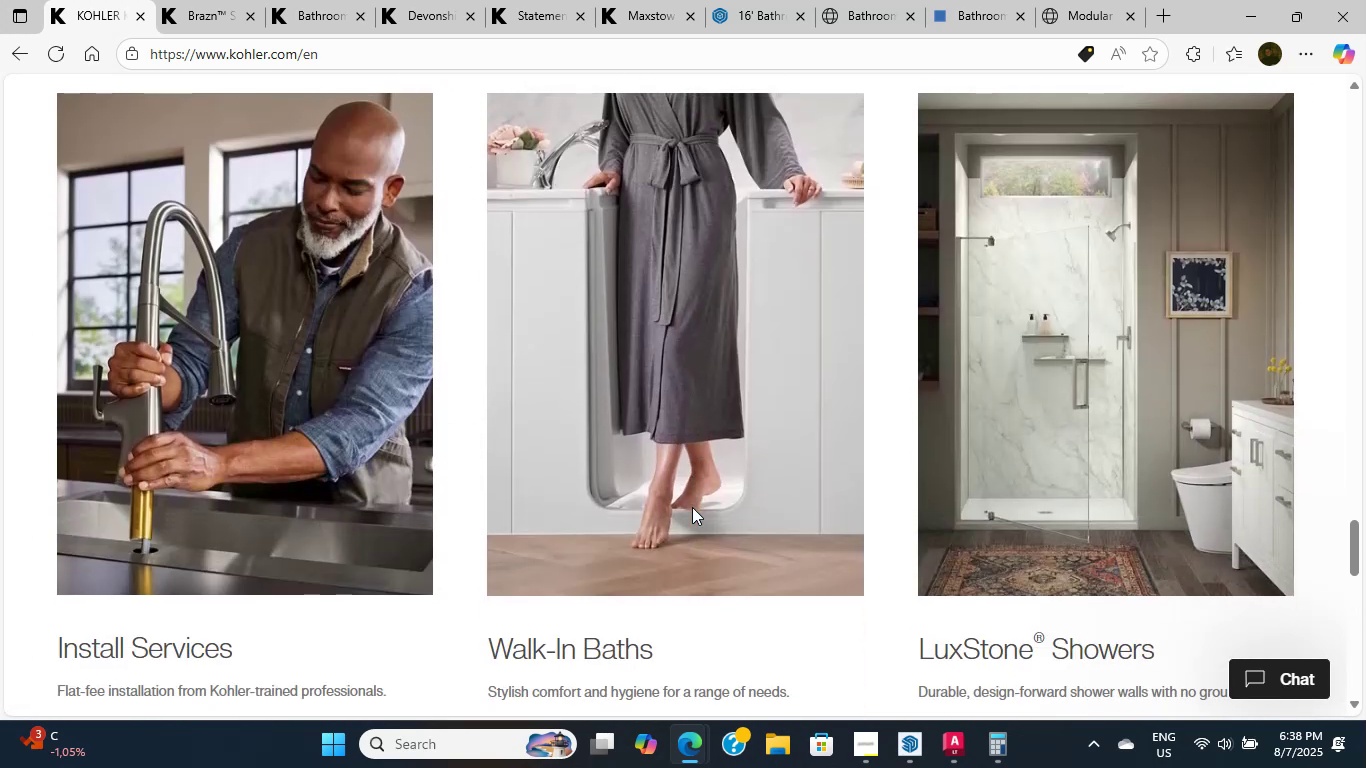 
scroll: coordinate [276, 602], scroll_direction: up, amount: 14.0
 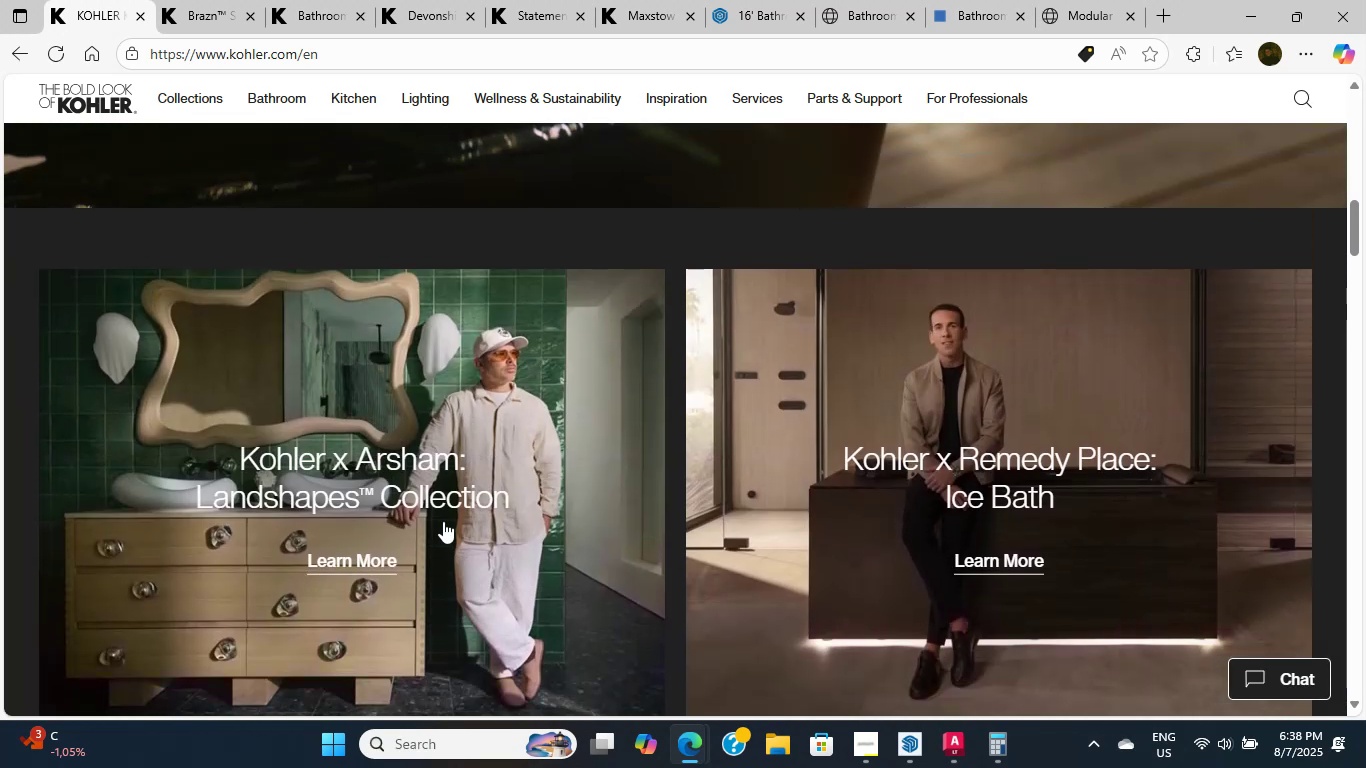 
left_click([958, 557])
 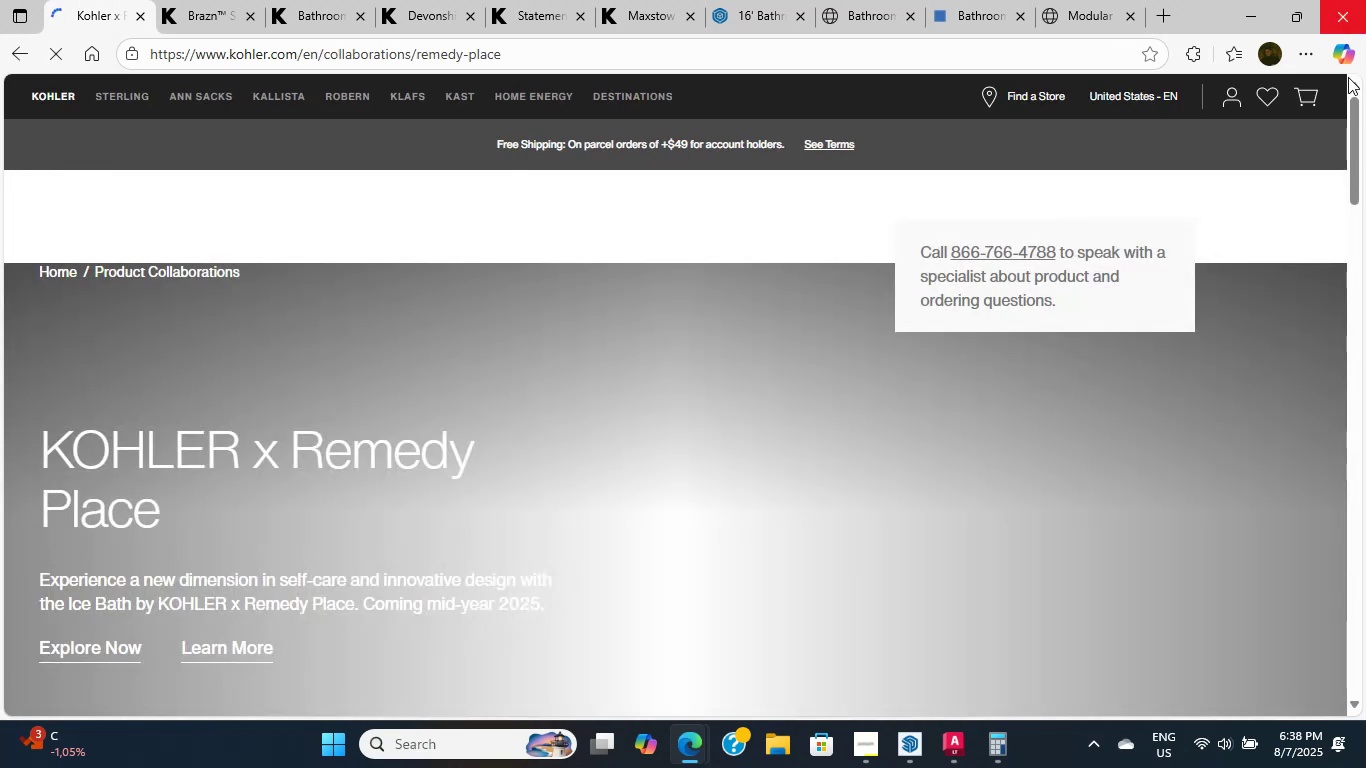 
scroll: coordinate [426, 467], scroll_direction: down, amount: 22.0
 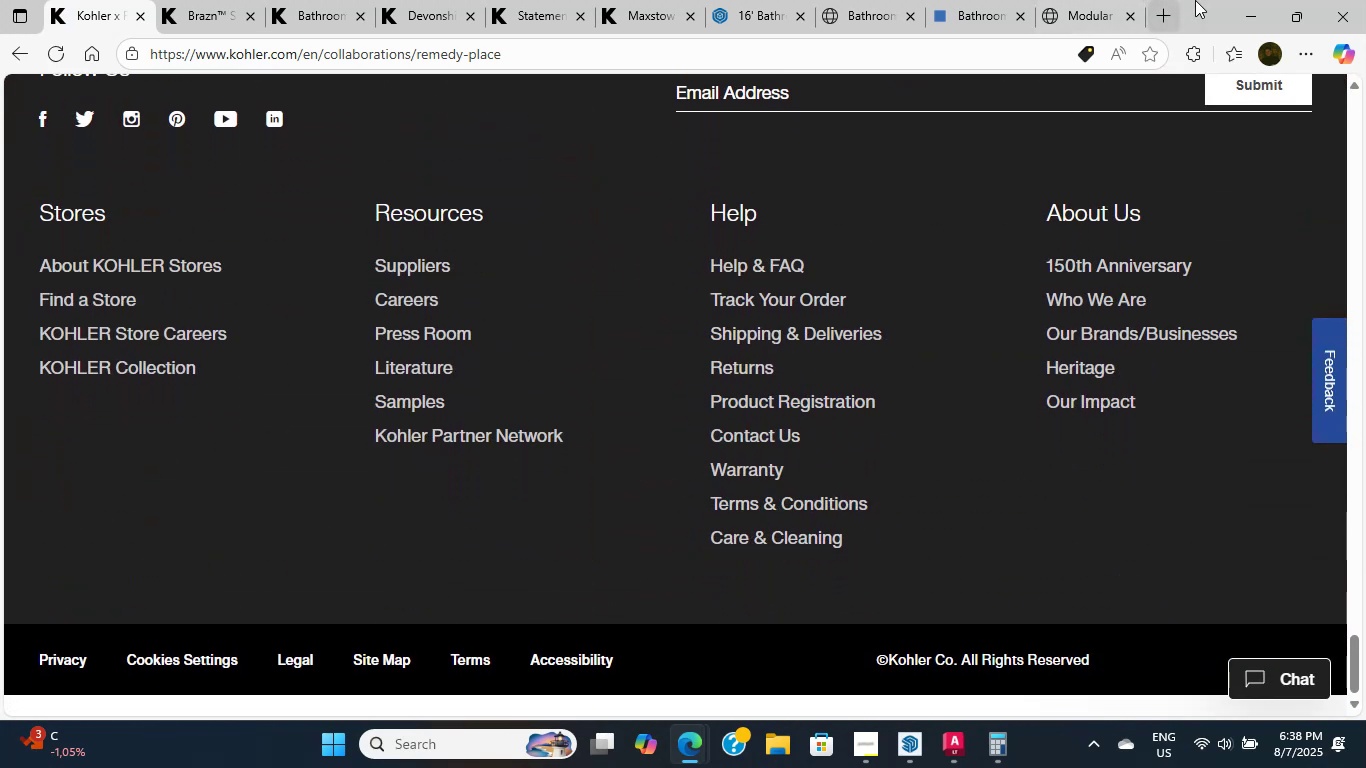 
left_click([1255, 0])
 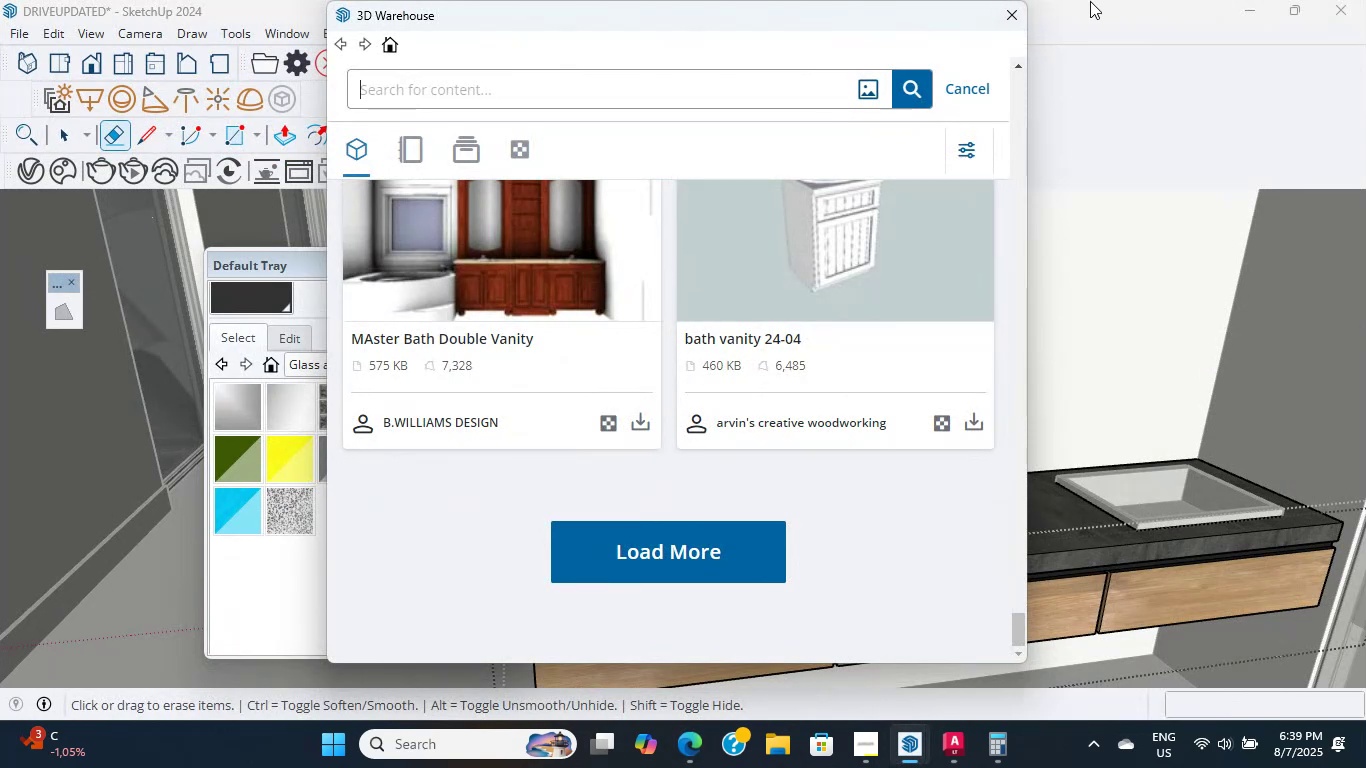 
left_click([1021, 22])
 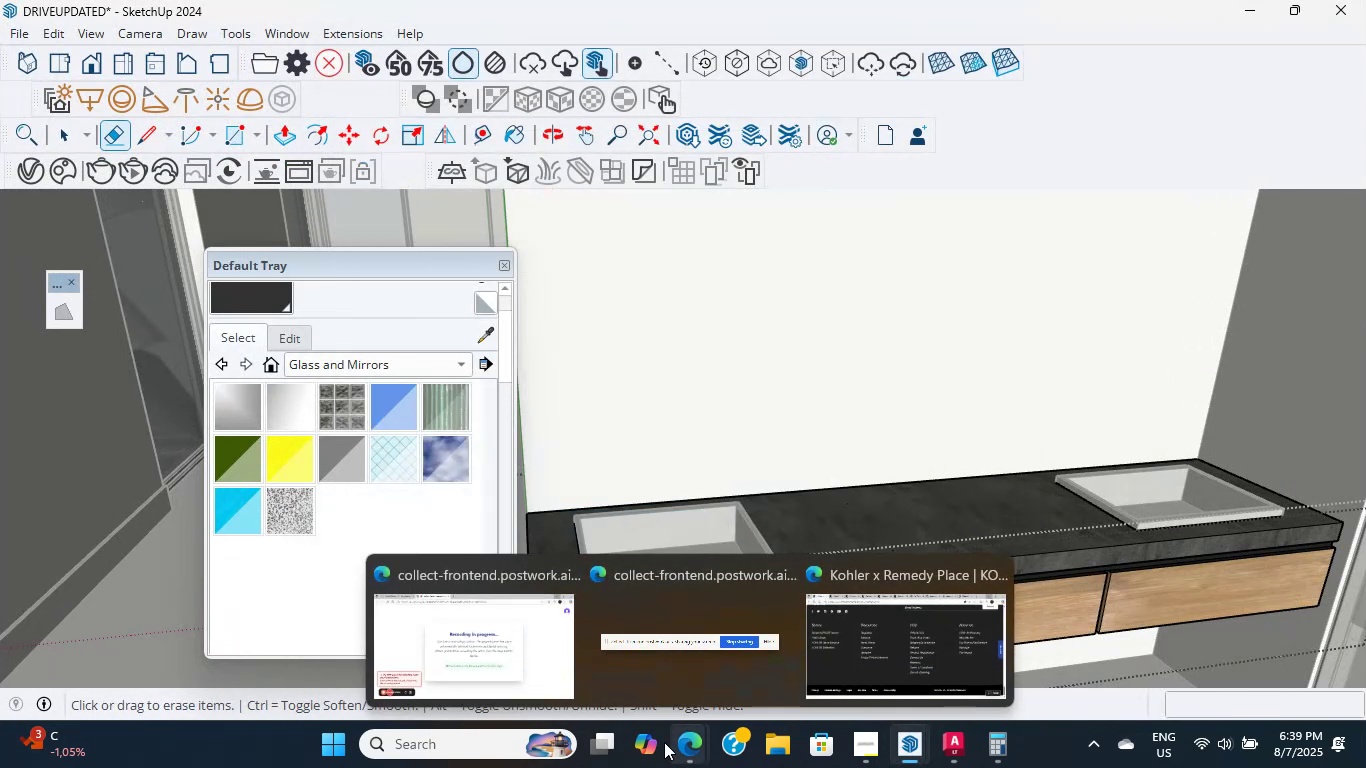 
left_click([443, 633])
 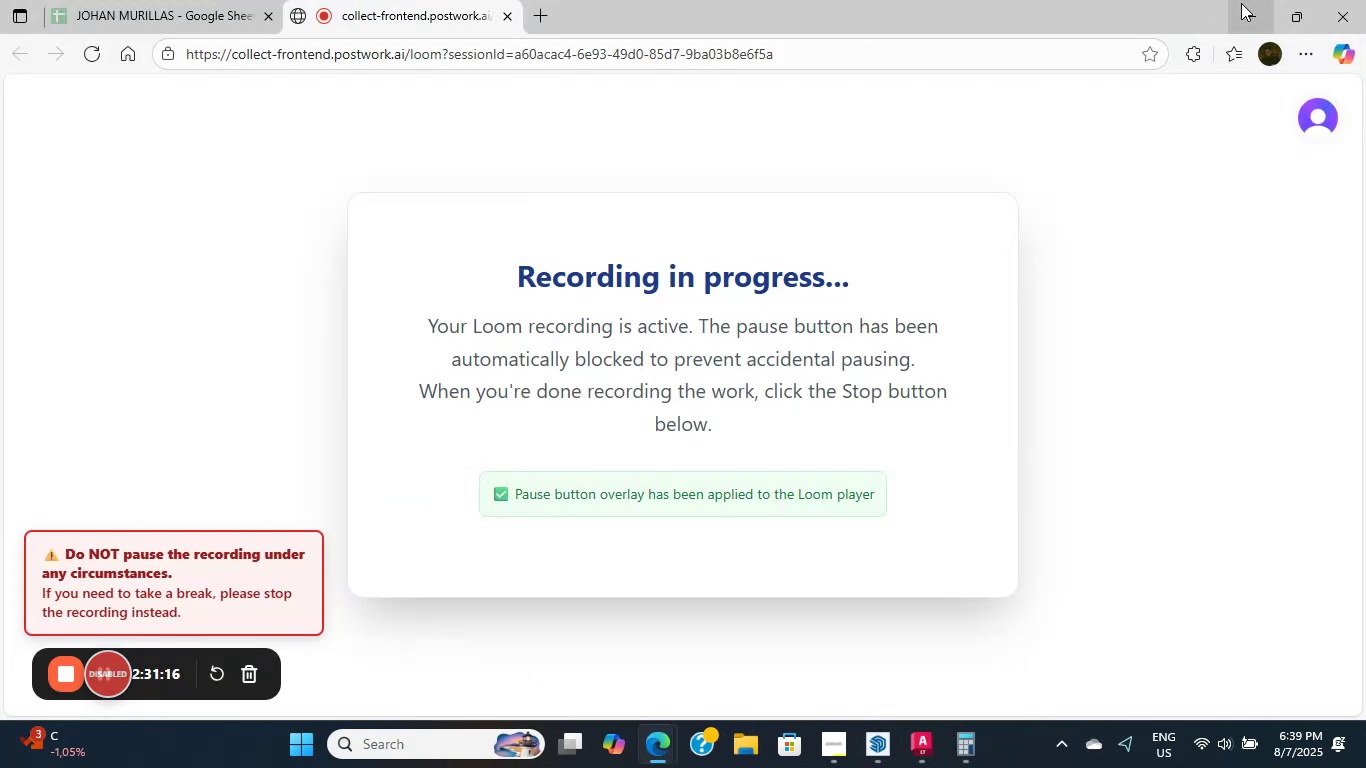 
left_click([1241, 3])
 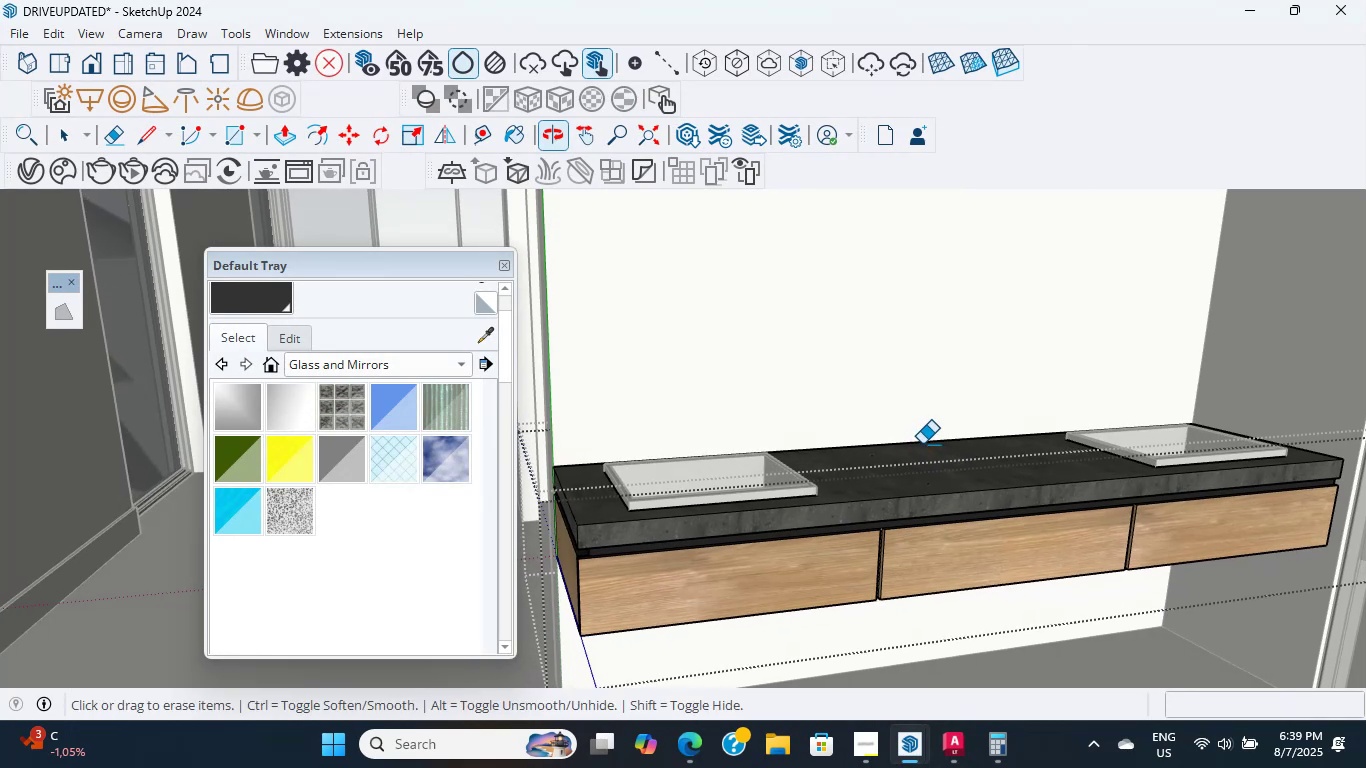 
double_click([683, 142])
 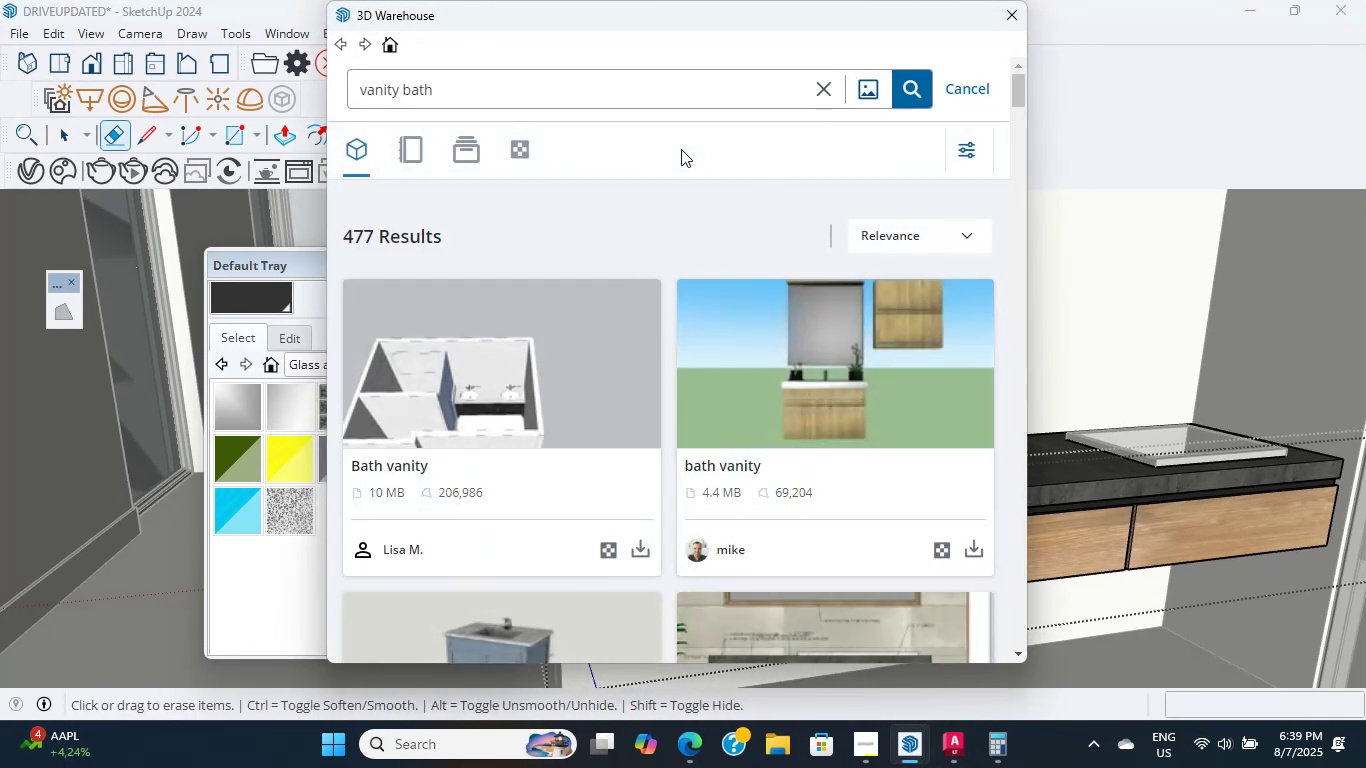 
wait(7.3)
 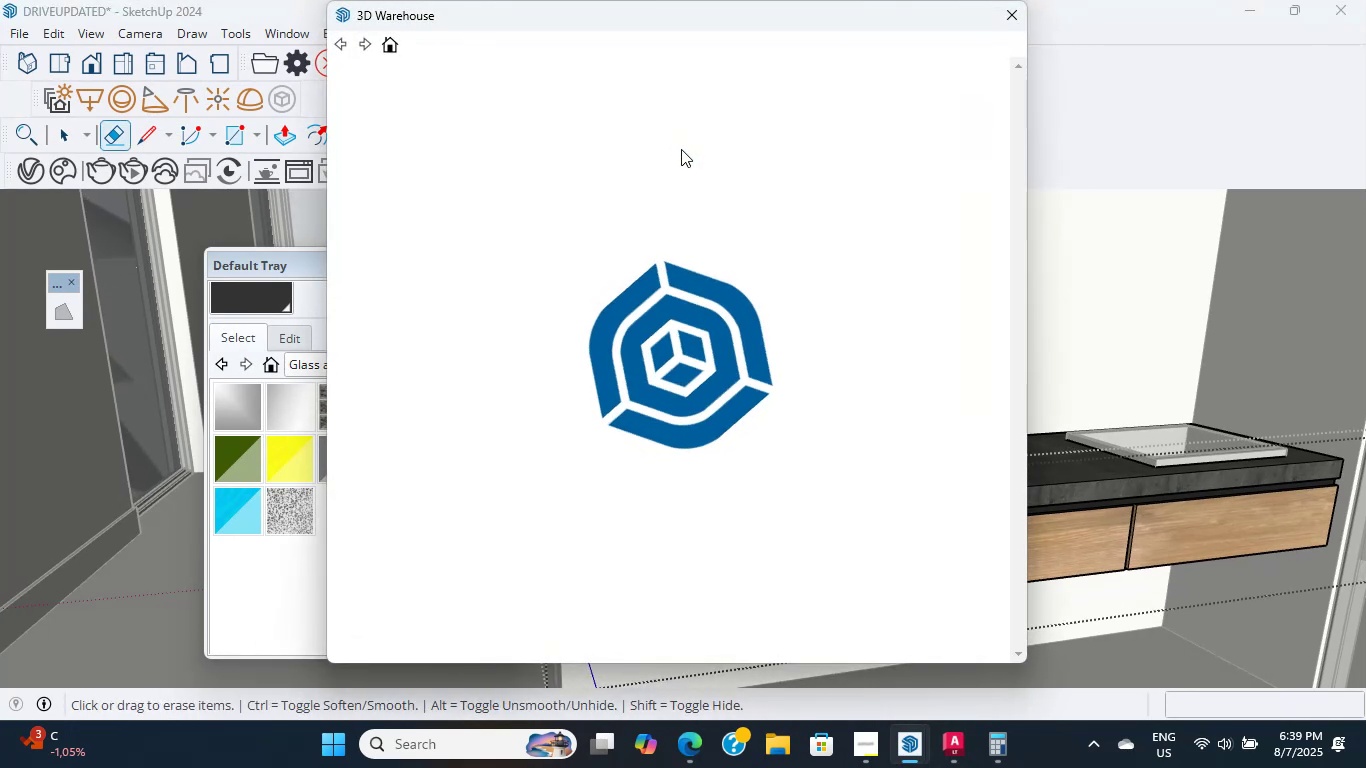 
left_click([805, 95])
 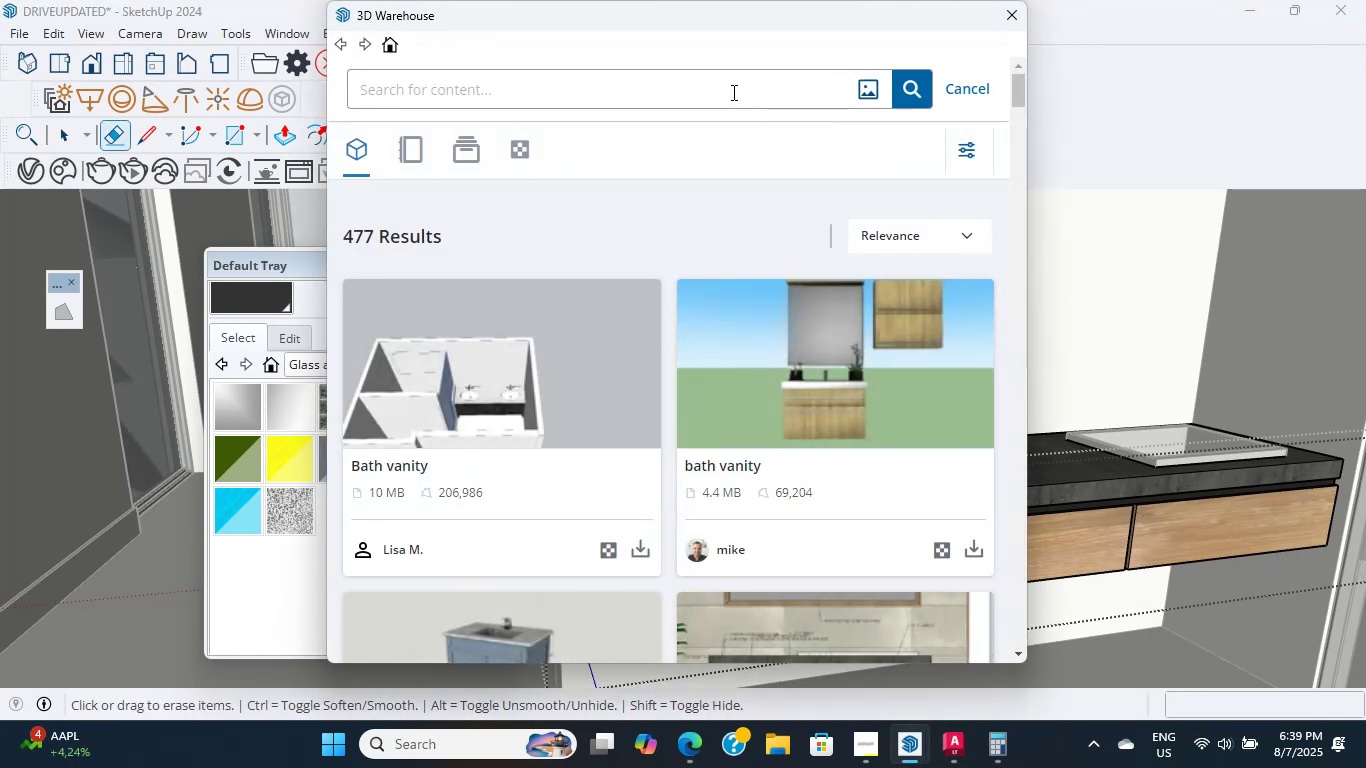 
type(MO)
key(Backspace)
type(IRROR BATHS)
 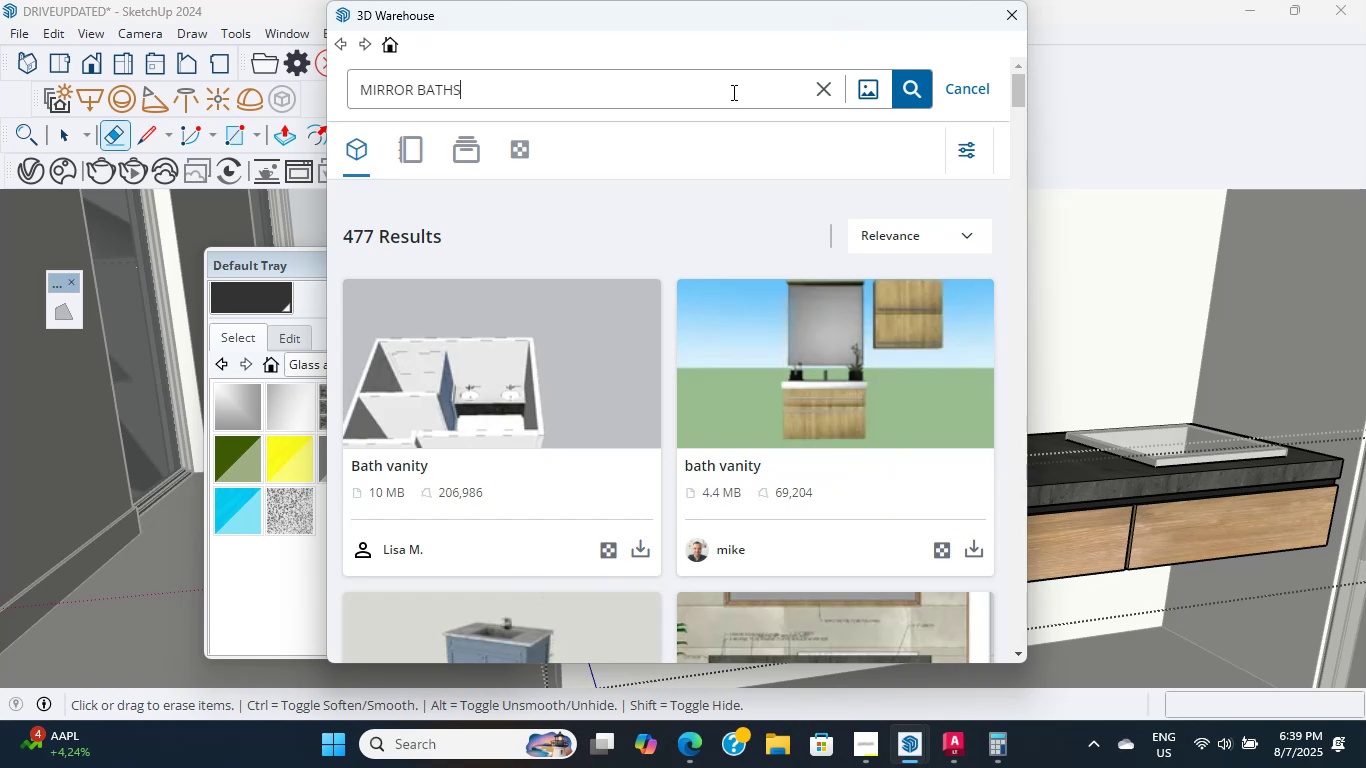 
key(Enter)
 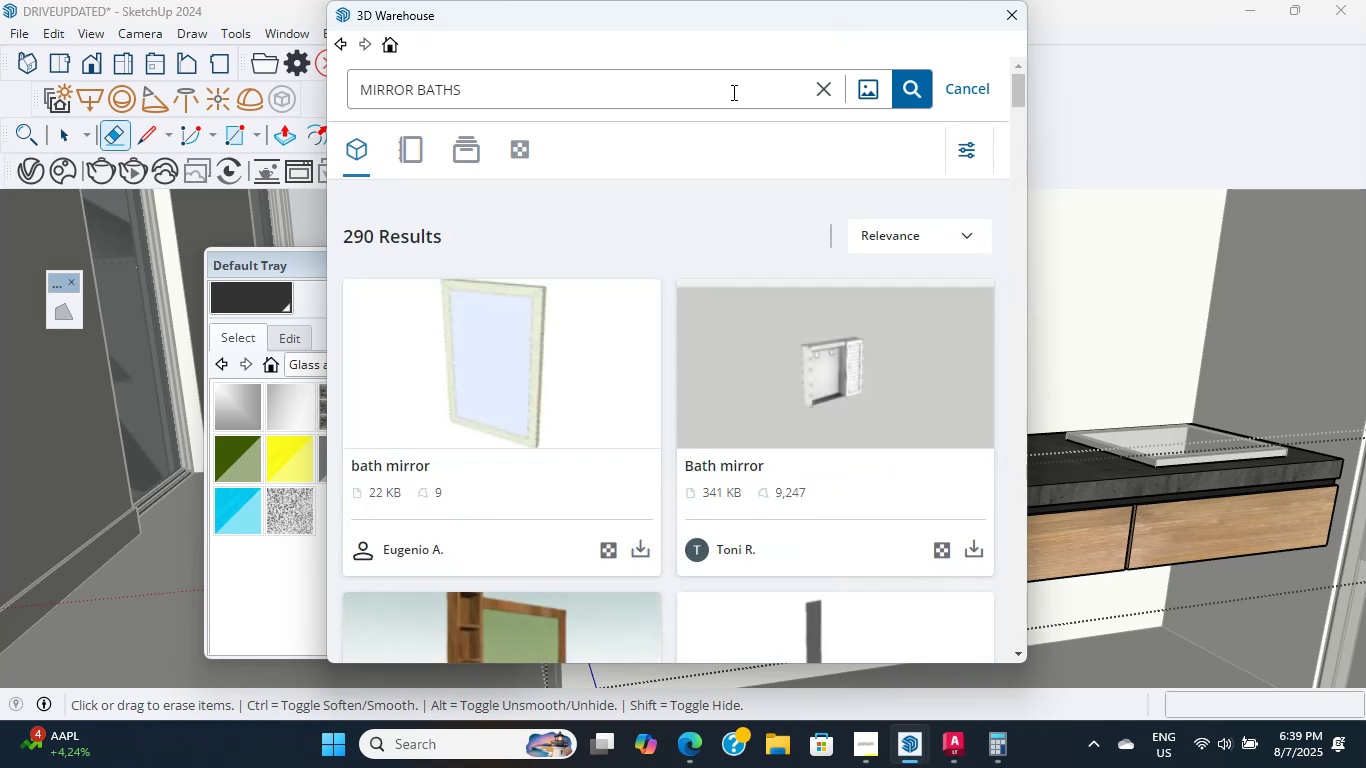 
wait(10.31)
 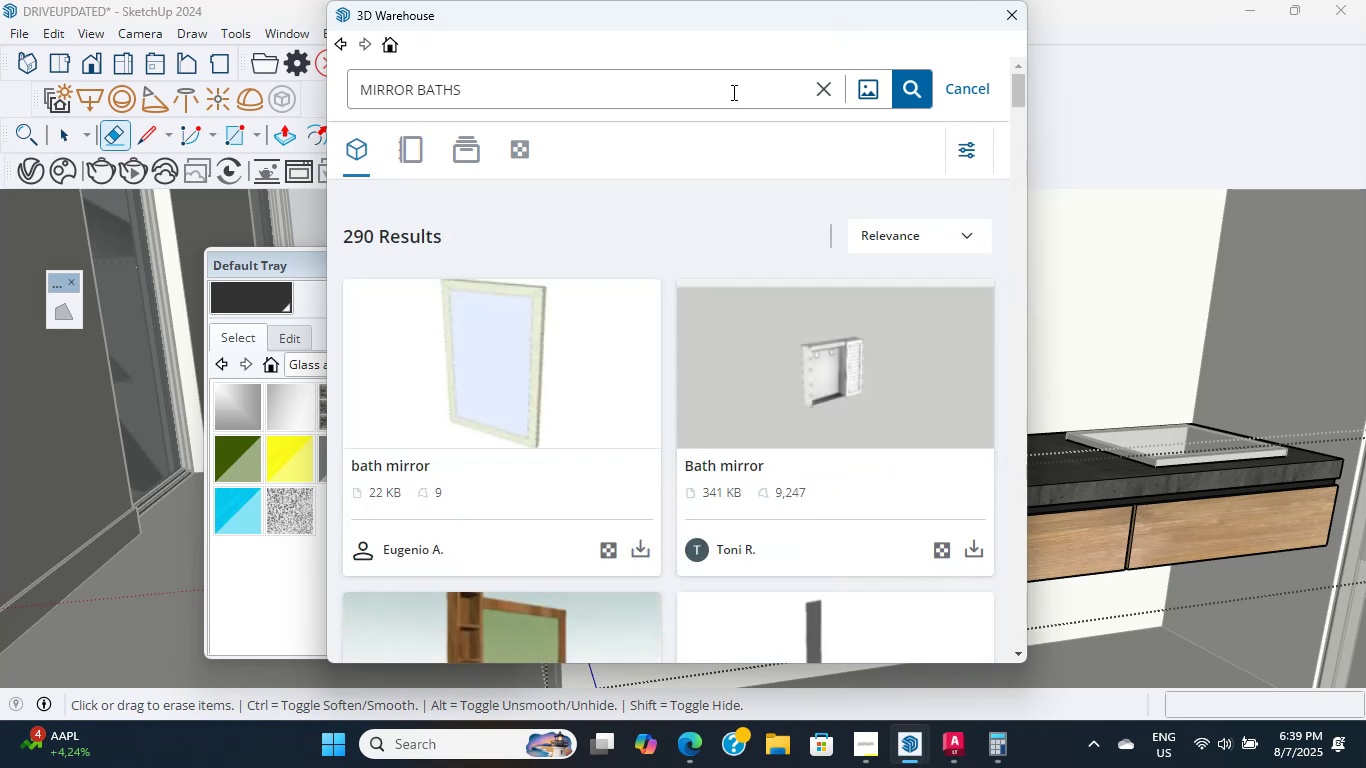 
scroll: coordinate [762, 459], scroll_direction: down, amount: 13.0
 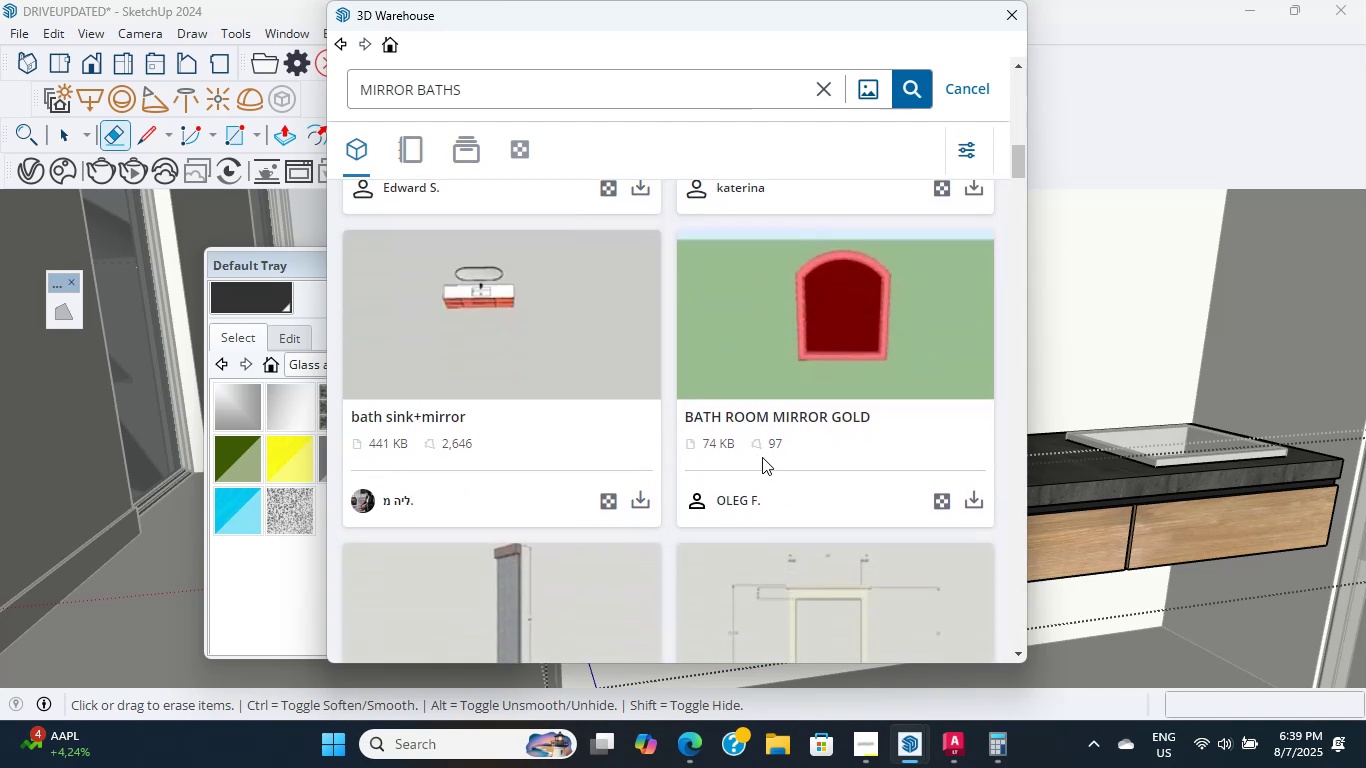 
scroll: coordinate [762, 457], scroll_direction: down, amount: 11.0
 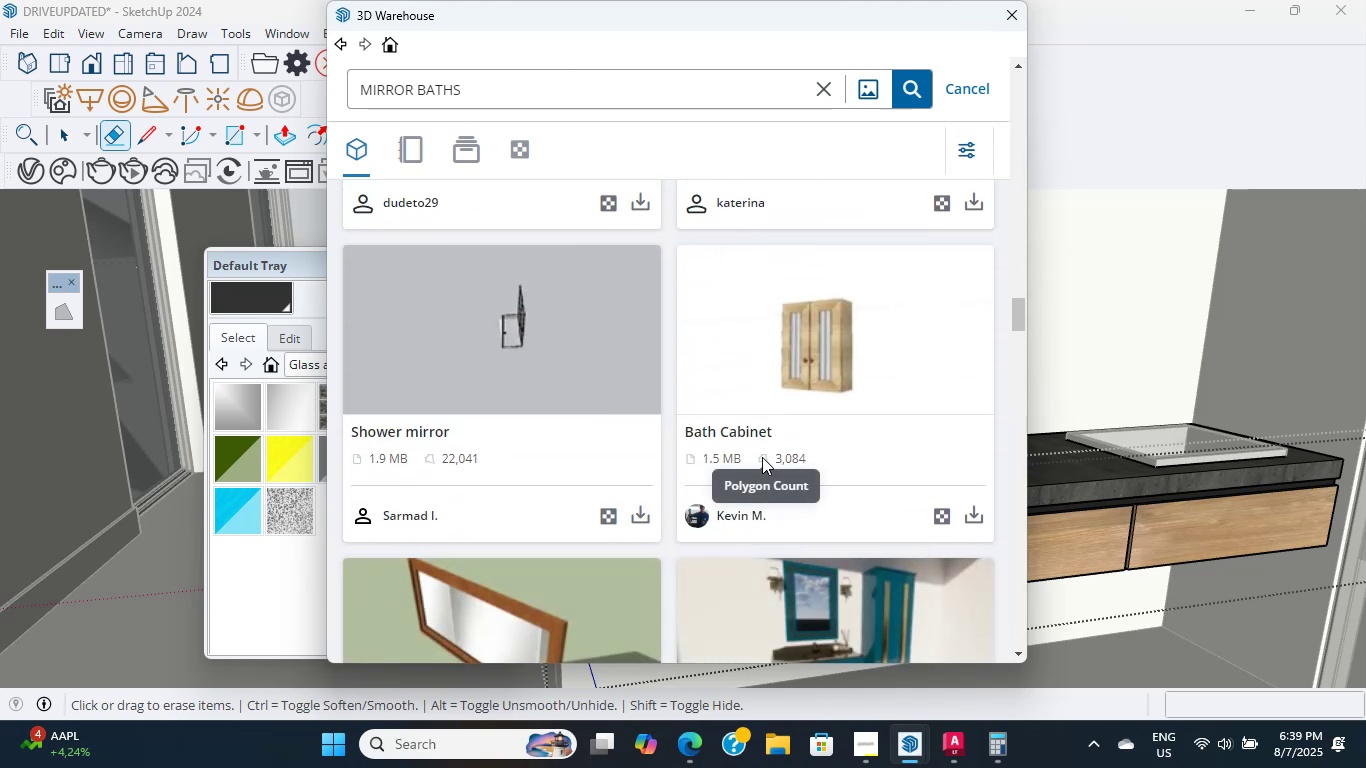 
scroll: coordinate [762, 457], scroll_direction: down, amount: 9.0
 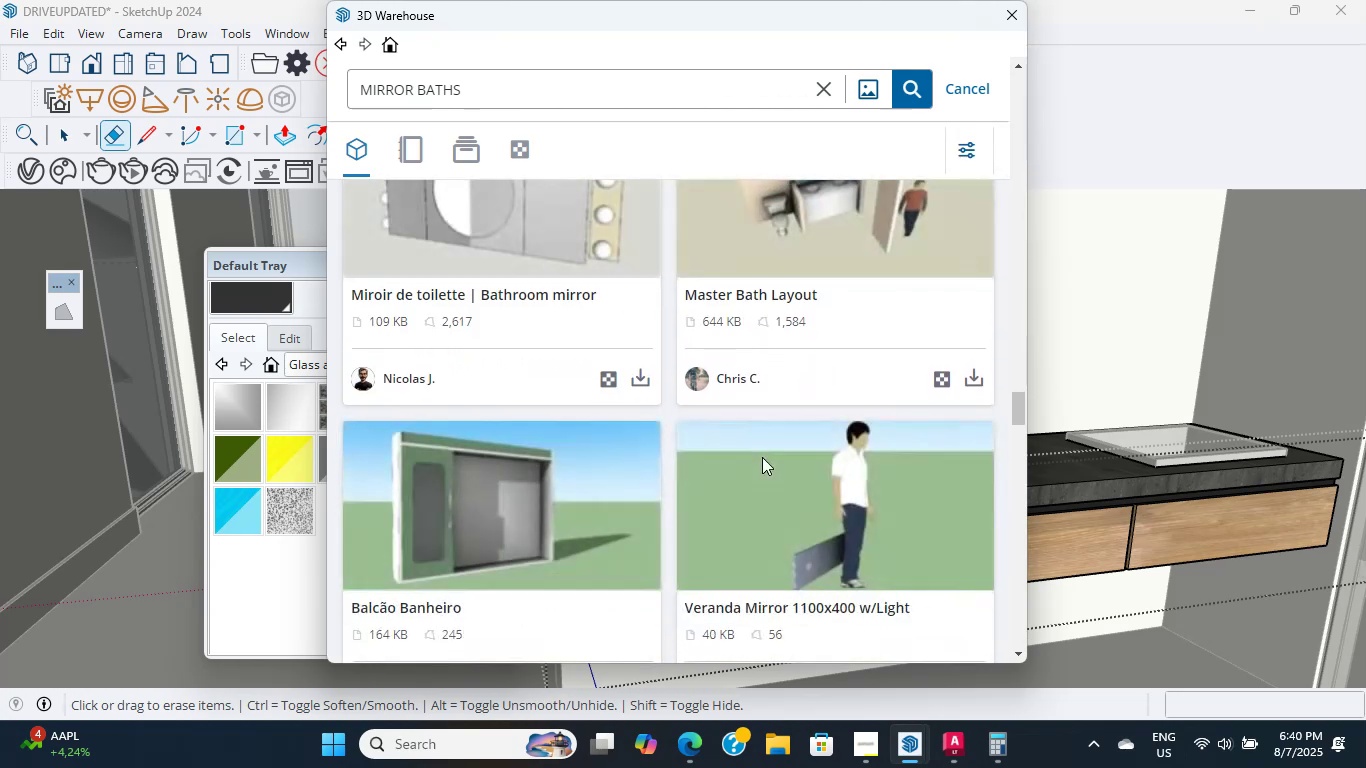 
scroll: coordinate [762, 457], scroll_direction: up, amount: 1.0
 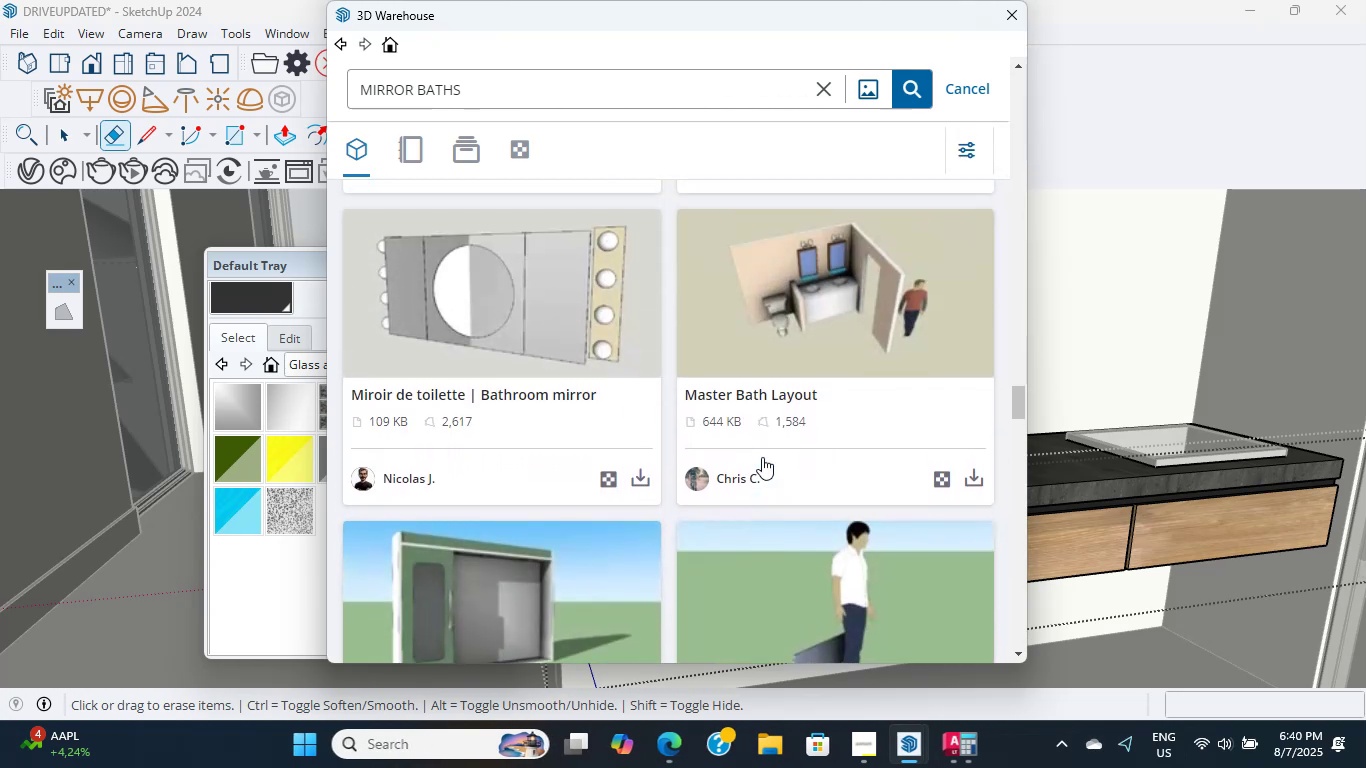 
scroll: coordinate [762, 457], scroll_direction: down, amount: 9.0
 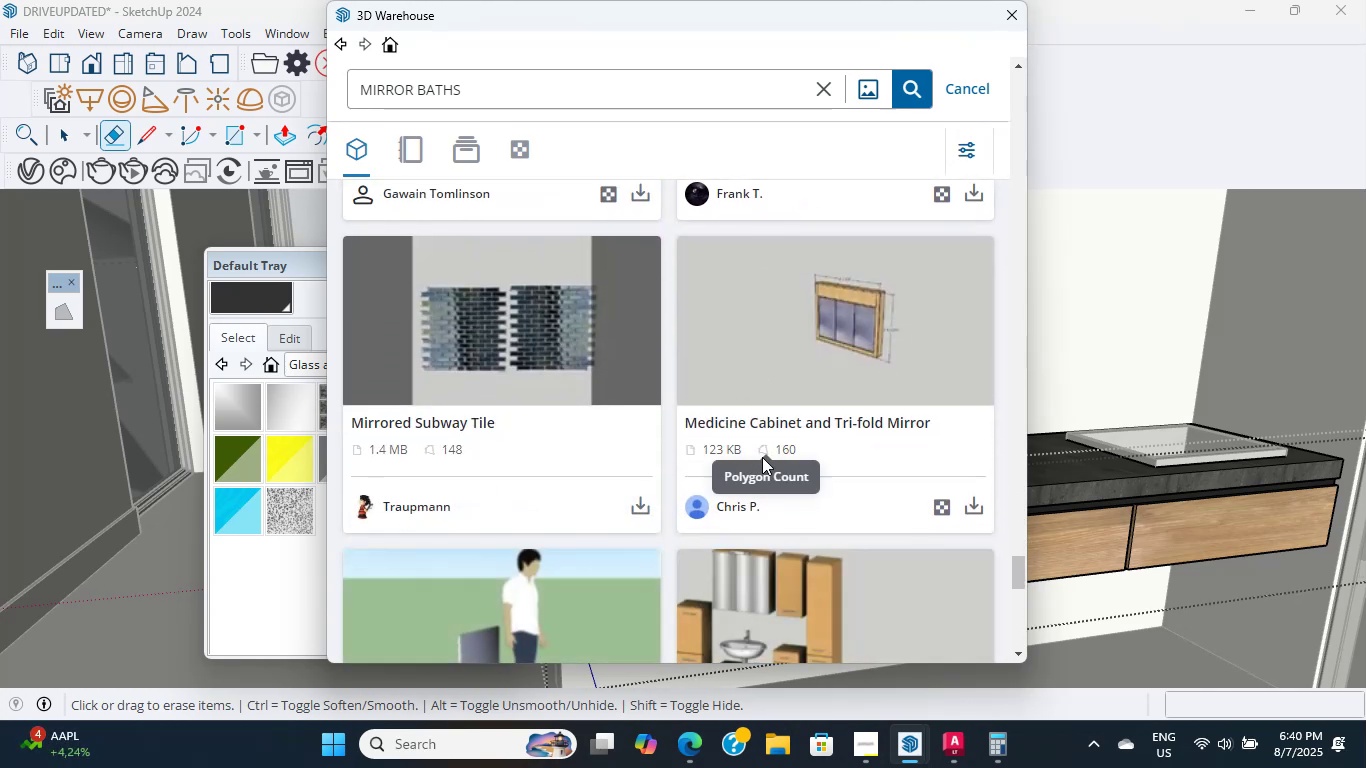 
scroll: coordinate [762, 457], scroll_direction: up, amount: 4.0
 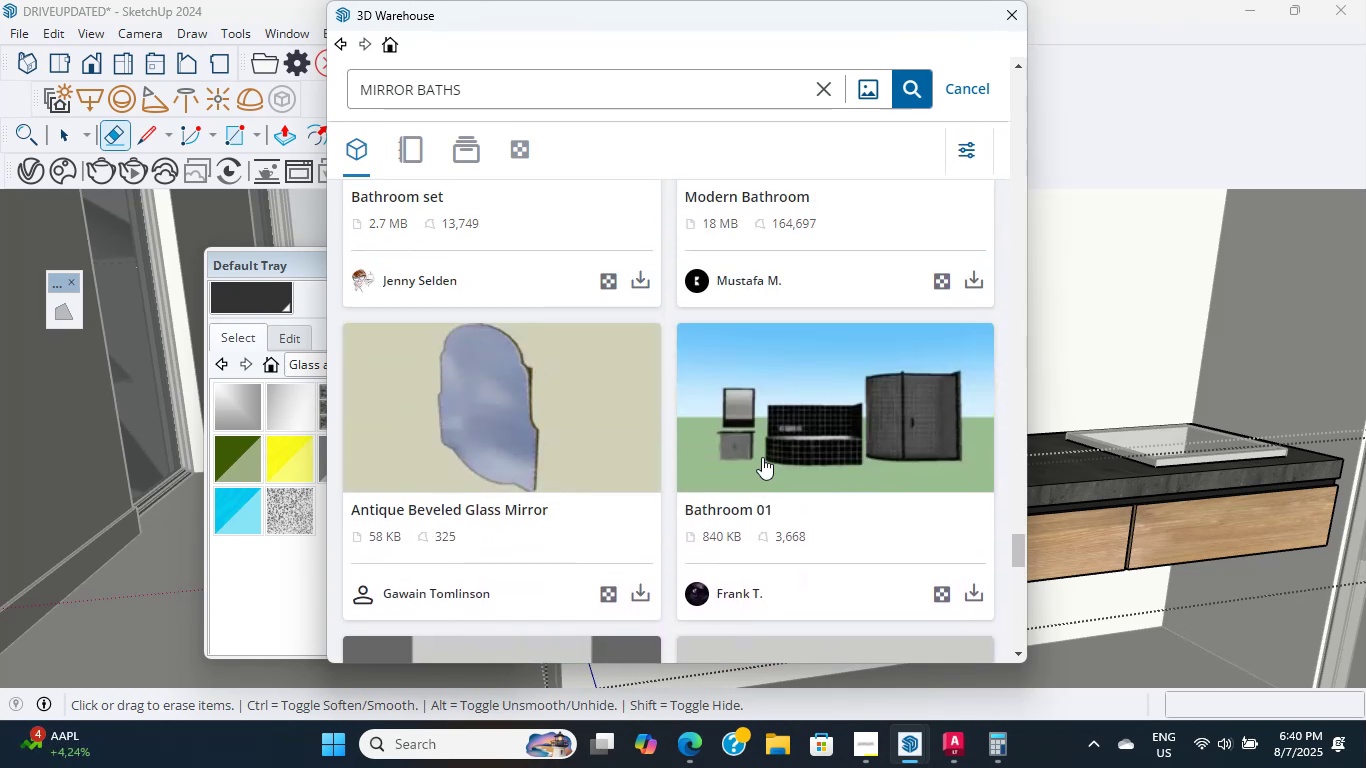 
scroll: coordinate [707, 406], scroll_direction: down, amount: 10.0
 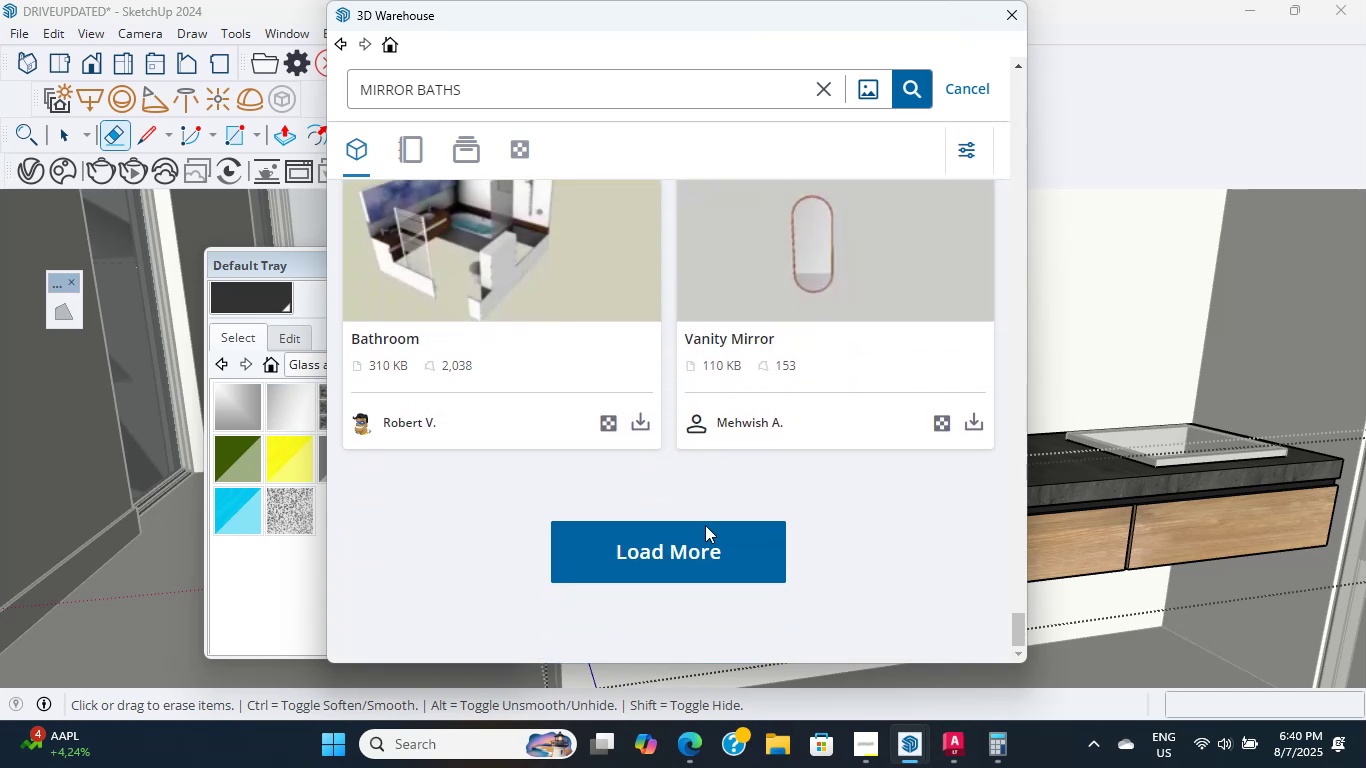 
left_click([705, 557])
 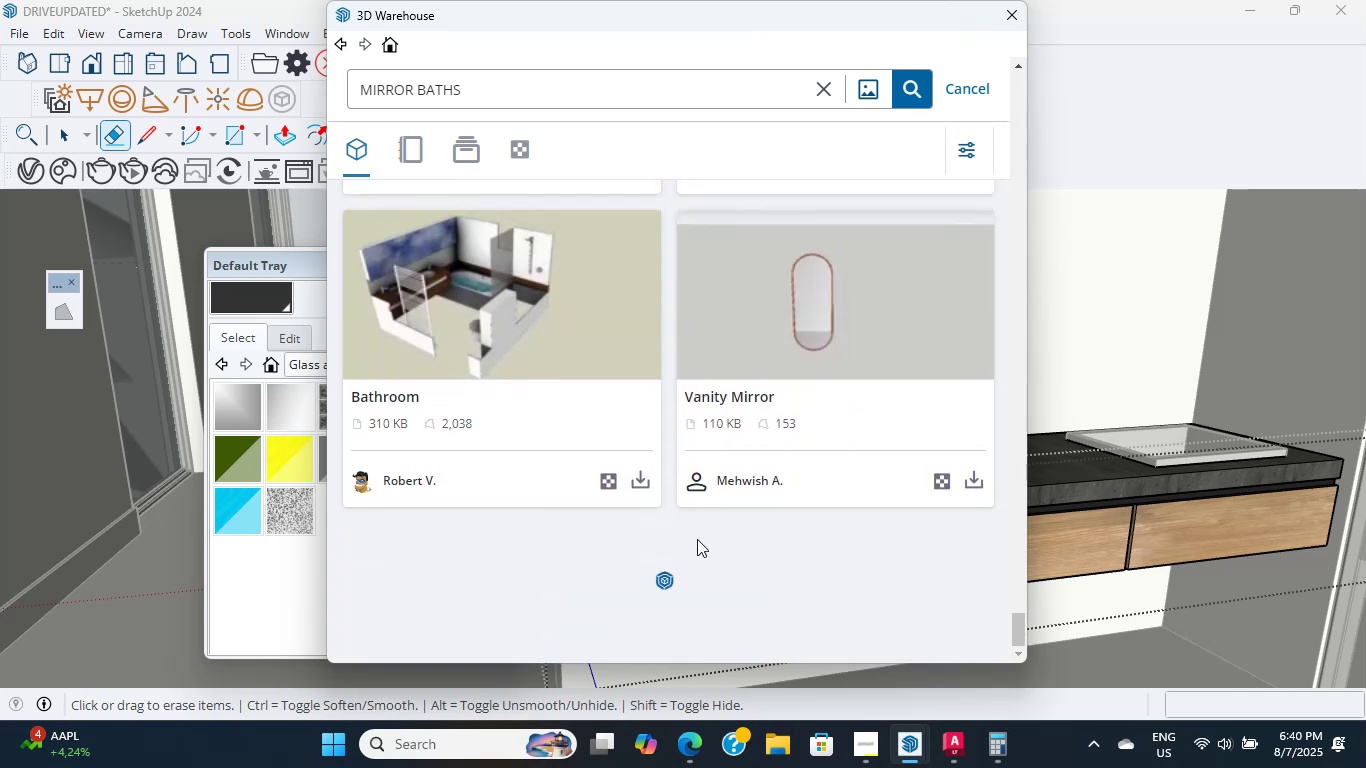 
scroll: coordinate [686, 514], scroll_direction: down, amount: 5.0
 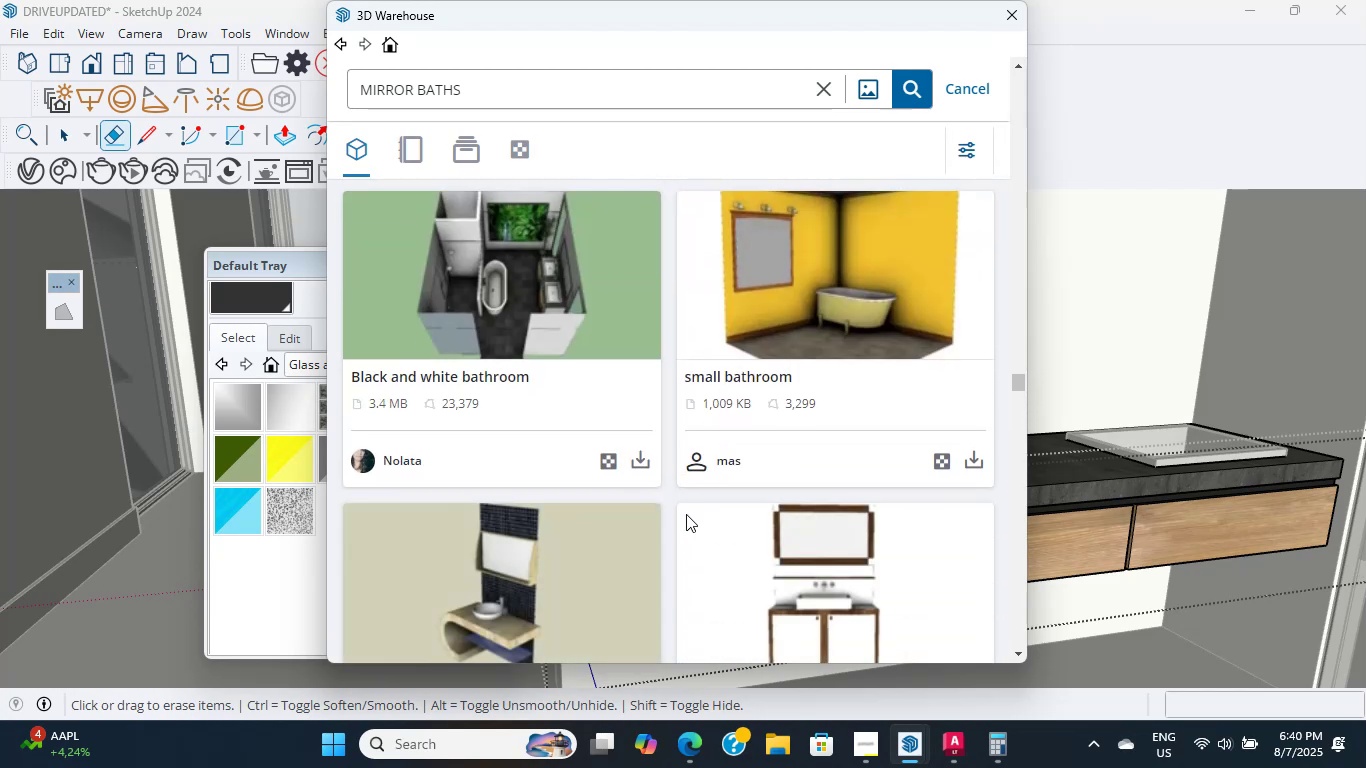 
scroll: coordinate [686, 514], scroll_direction: none, amount: 0.0
 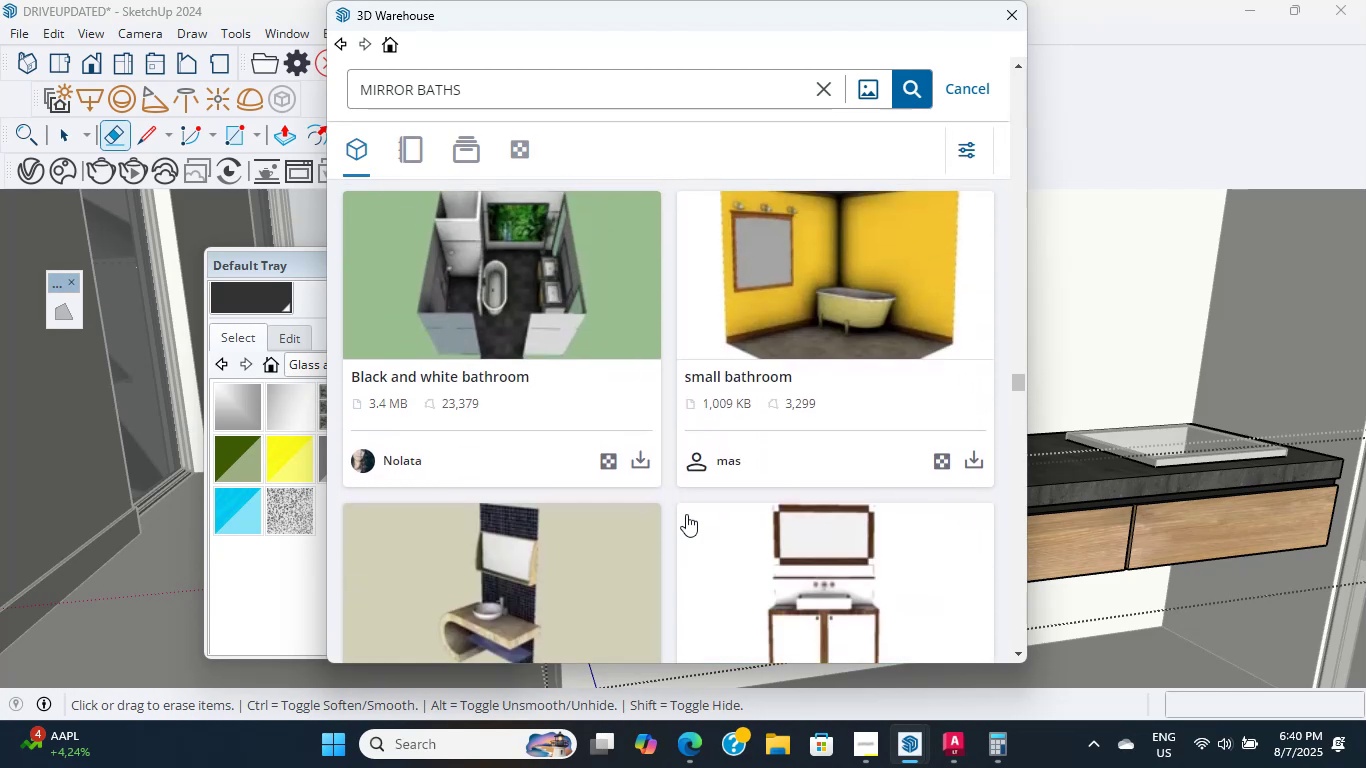 
scroll: coordinate [700, 497], scroll_direction: down, amount: 26.0
 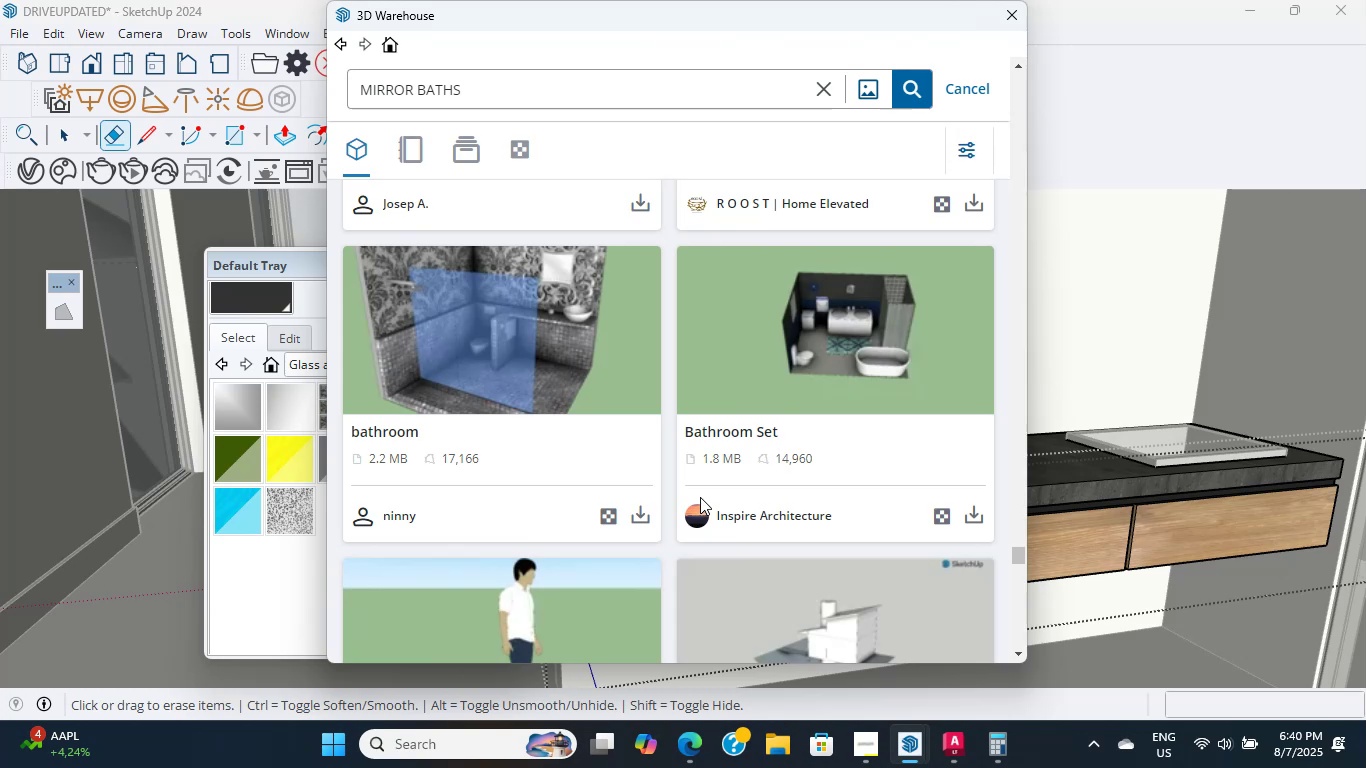 
scroll: coordinate [700, 497], scroll_direction: down, amount: 11.0
 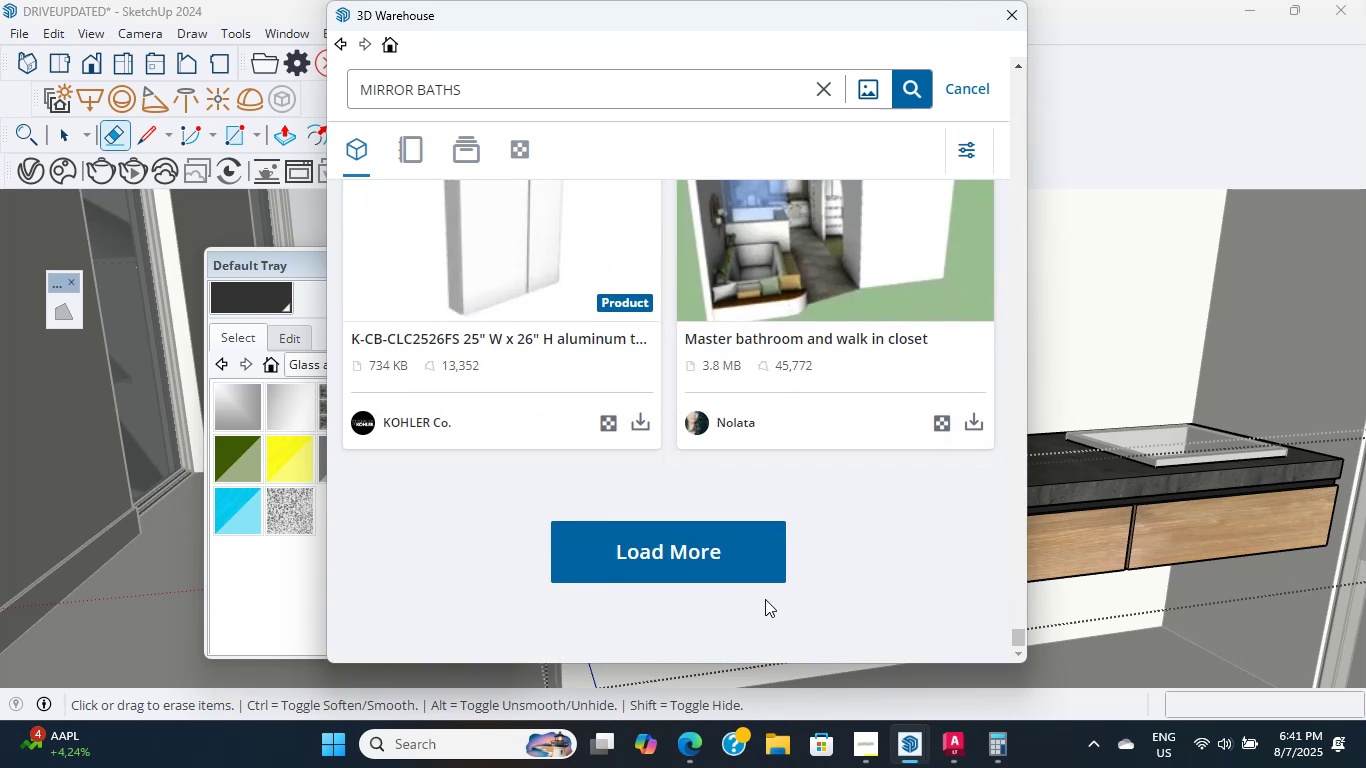 
double_click([763, 573])
 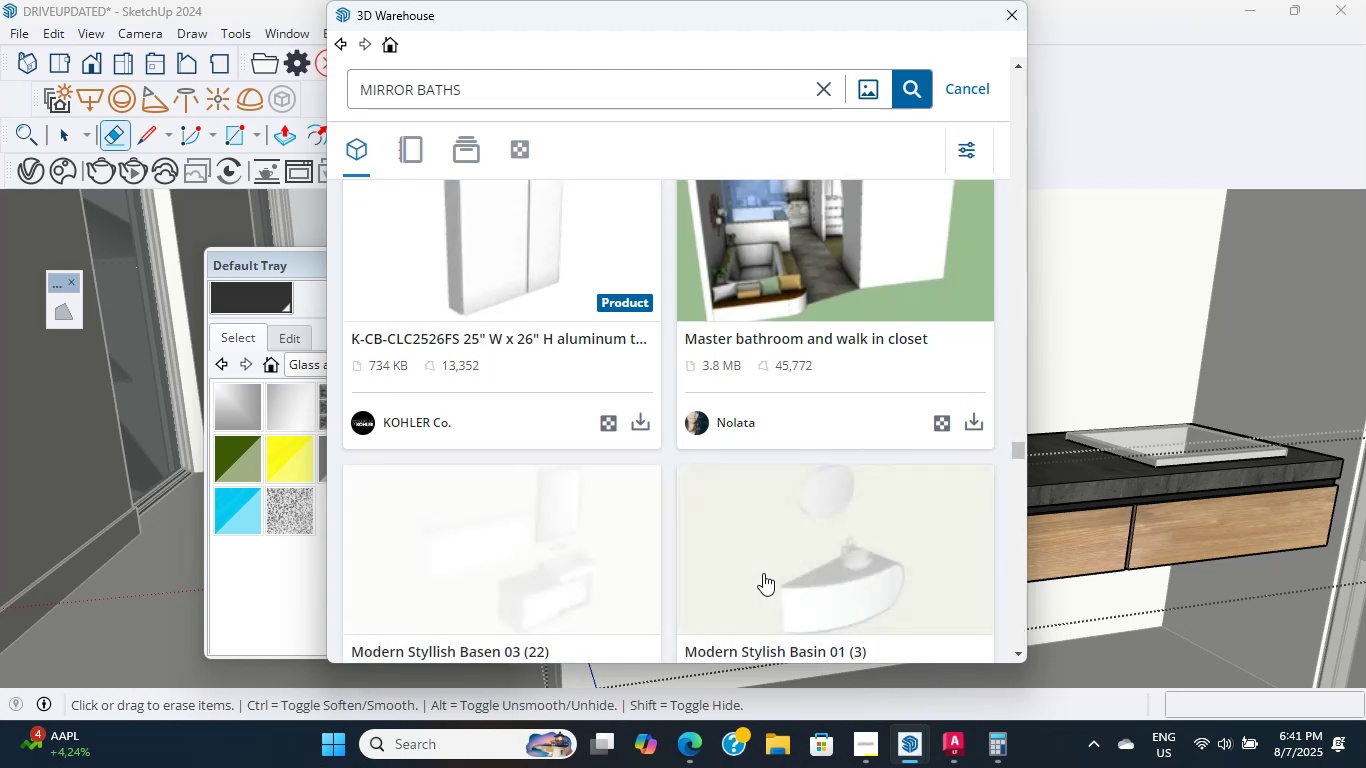 
scroll: coordinate [773, 566], scroll_direction: down, amount: 14.0
 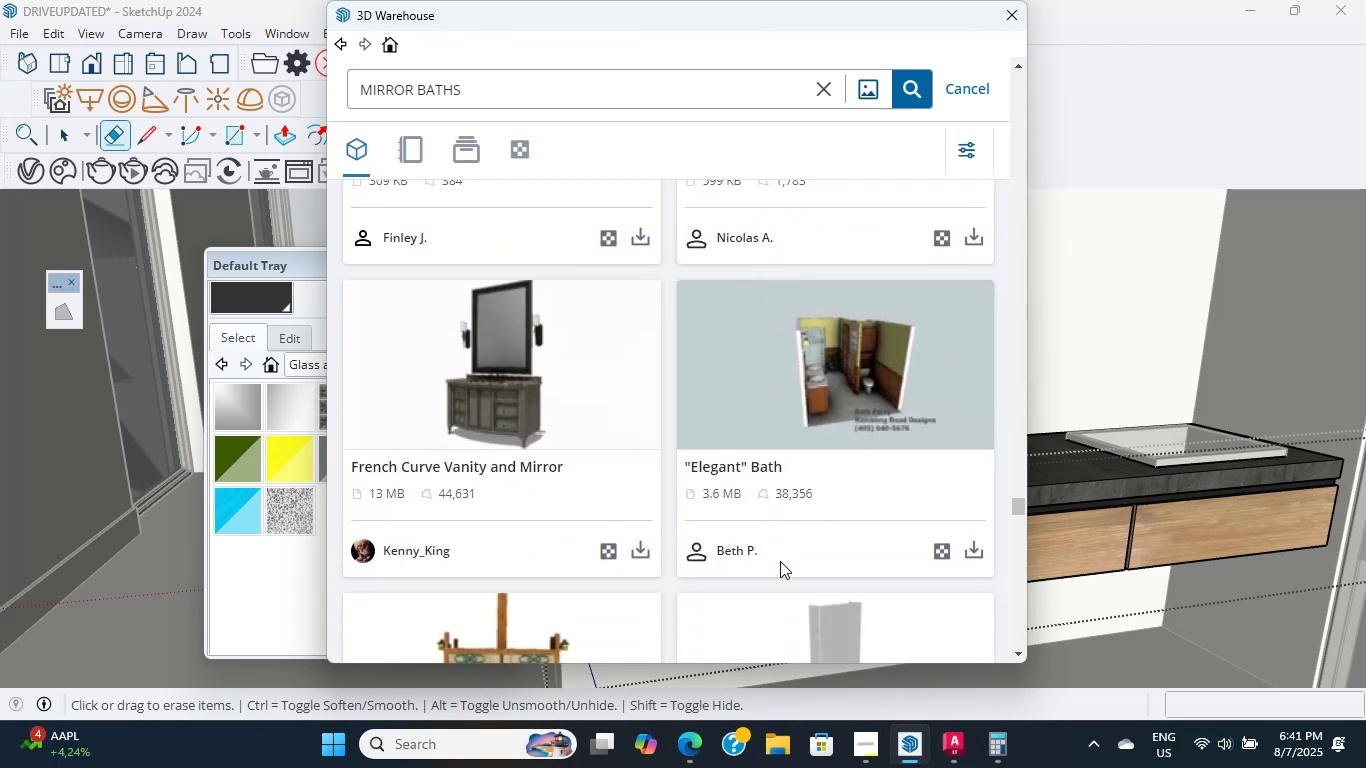 
scroll: coordinate [866, 275], scroll_direction: down, amount: 15.0
 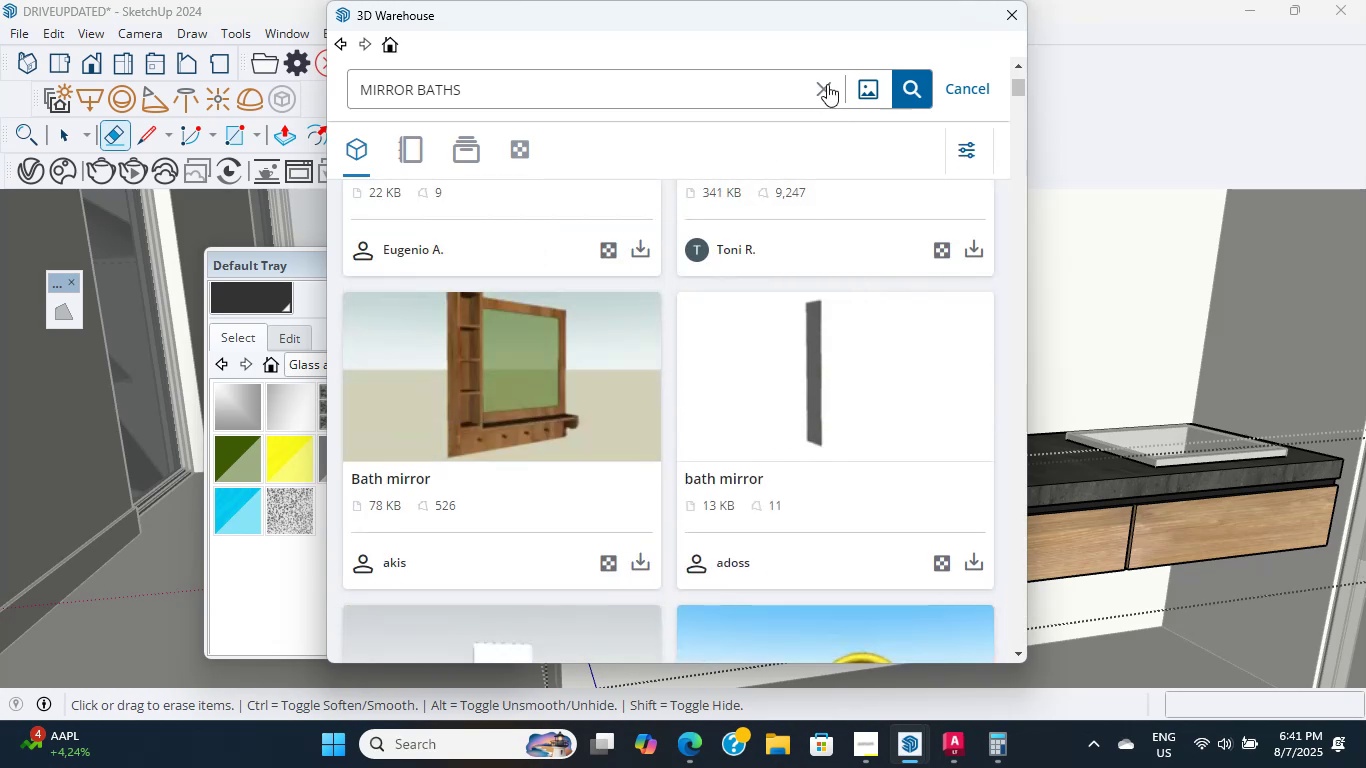 
double_click([766, 85])
 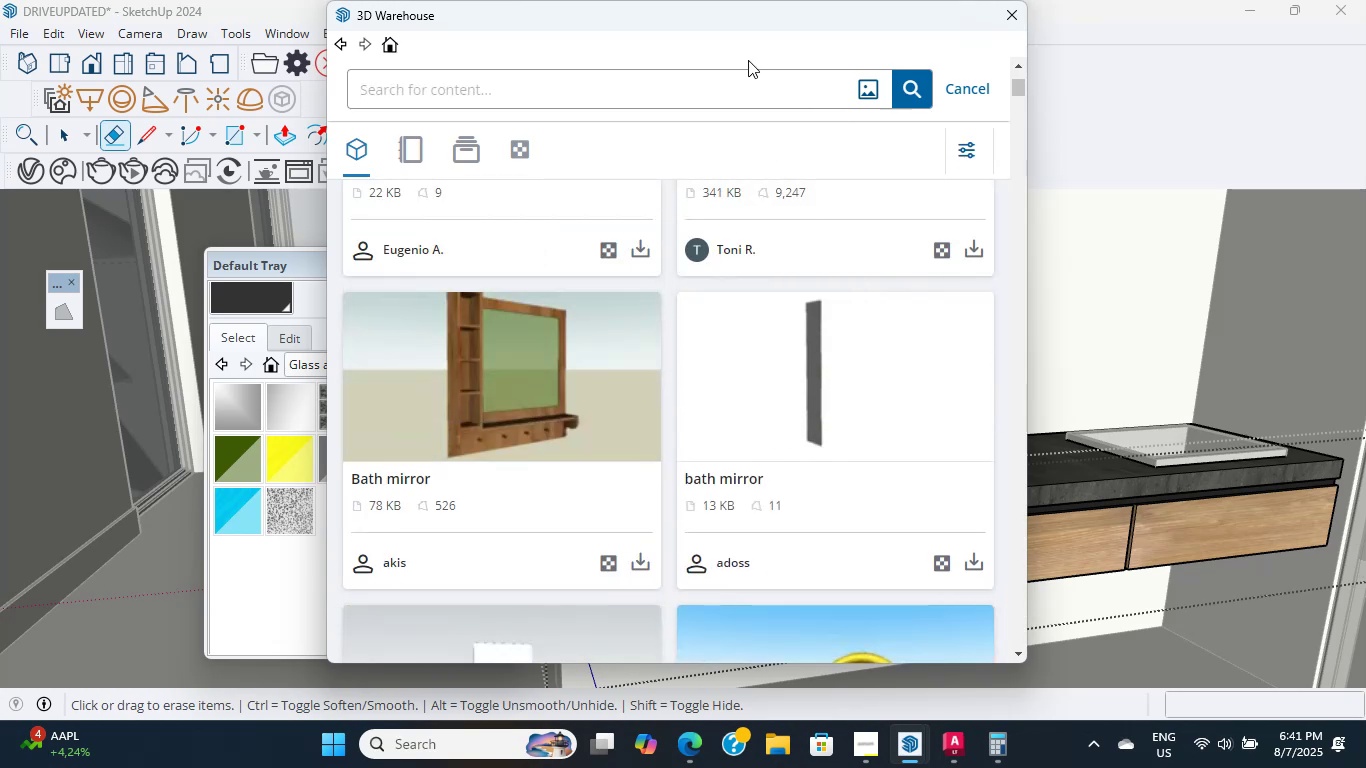 
type(BATHROO)
key(Backspace)
key(Backspace)
key(Backspace)
type(ROOM)
 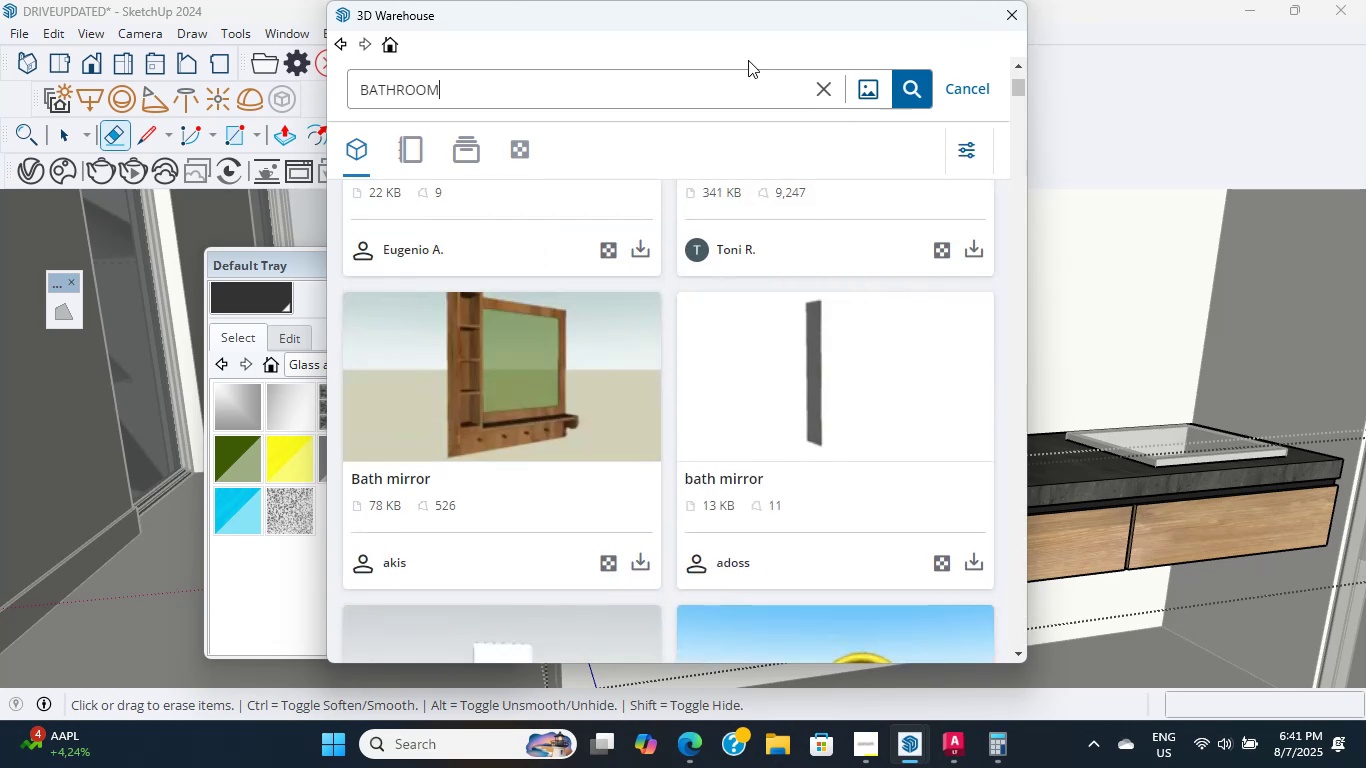 
key(Enter)
 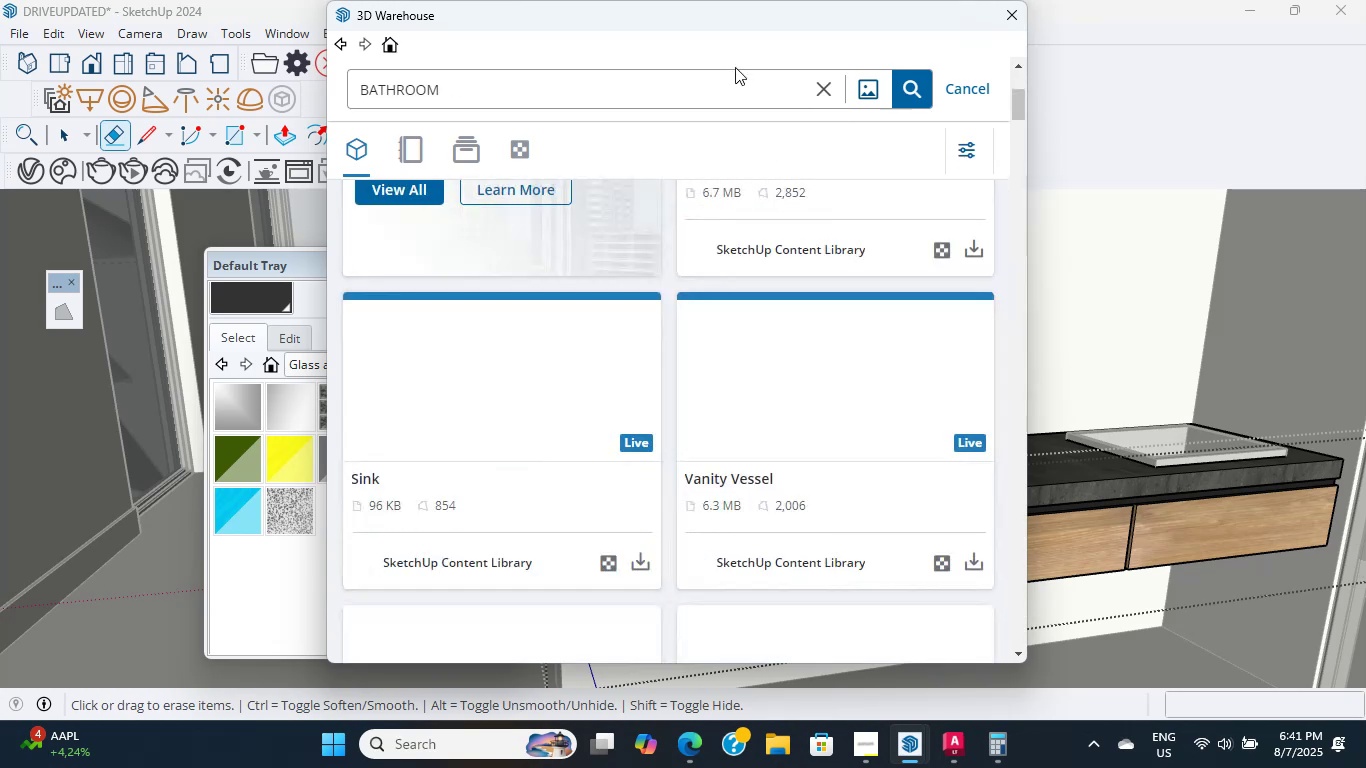 
scroll: coordinate [504, 416], scroll_direction: down, amount: 16.0
 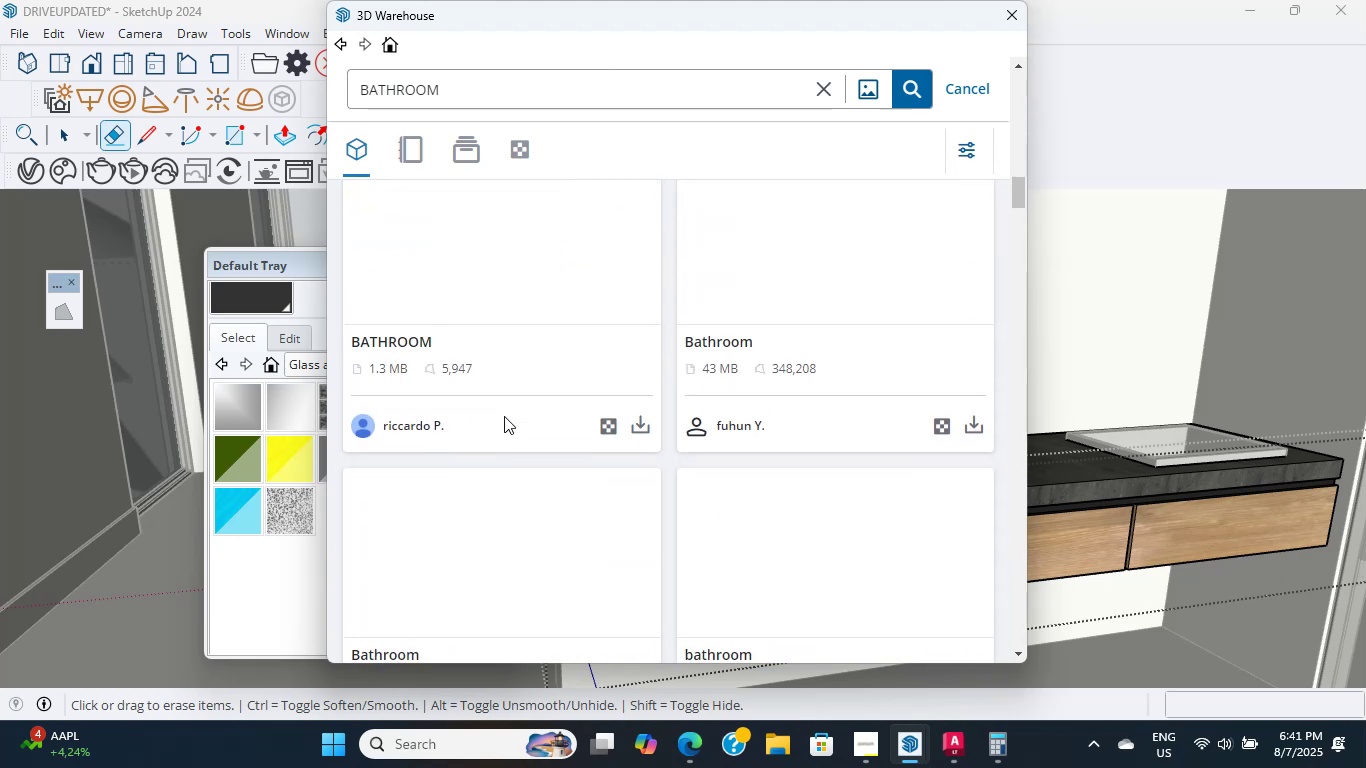 
scroll: coordinate [504, 416], scroll_direction: up, amount: 2.0
 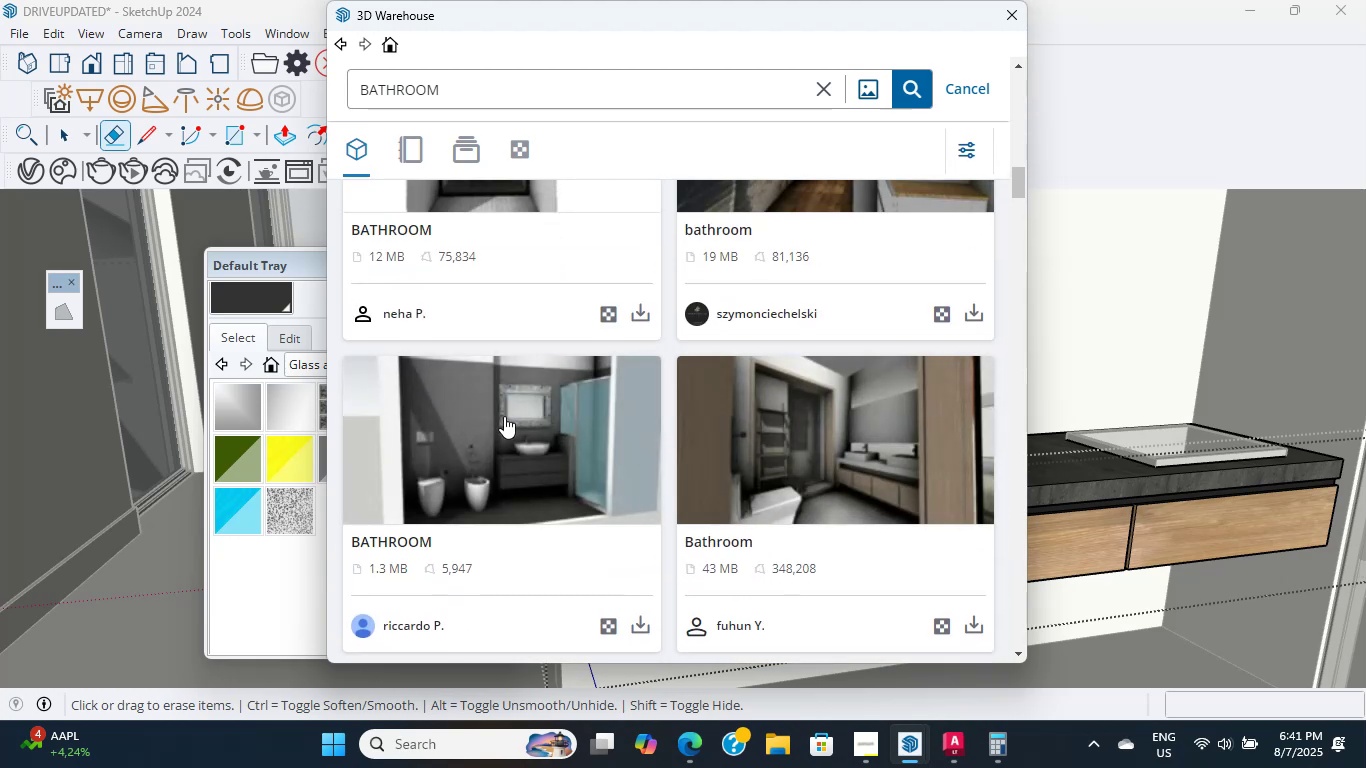 
scroll: coordinate [504, 438], scroll_direction: down, amount: 23.0
 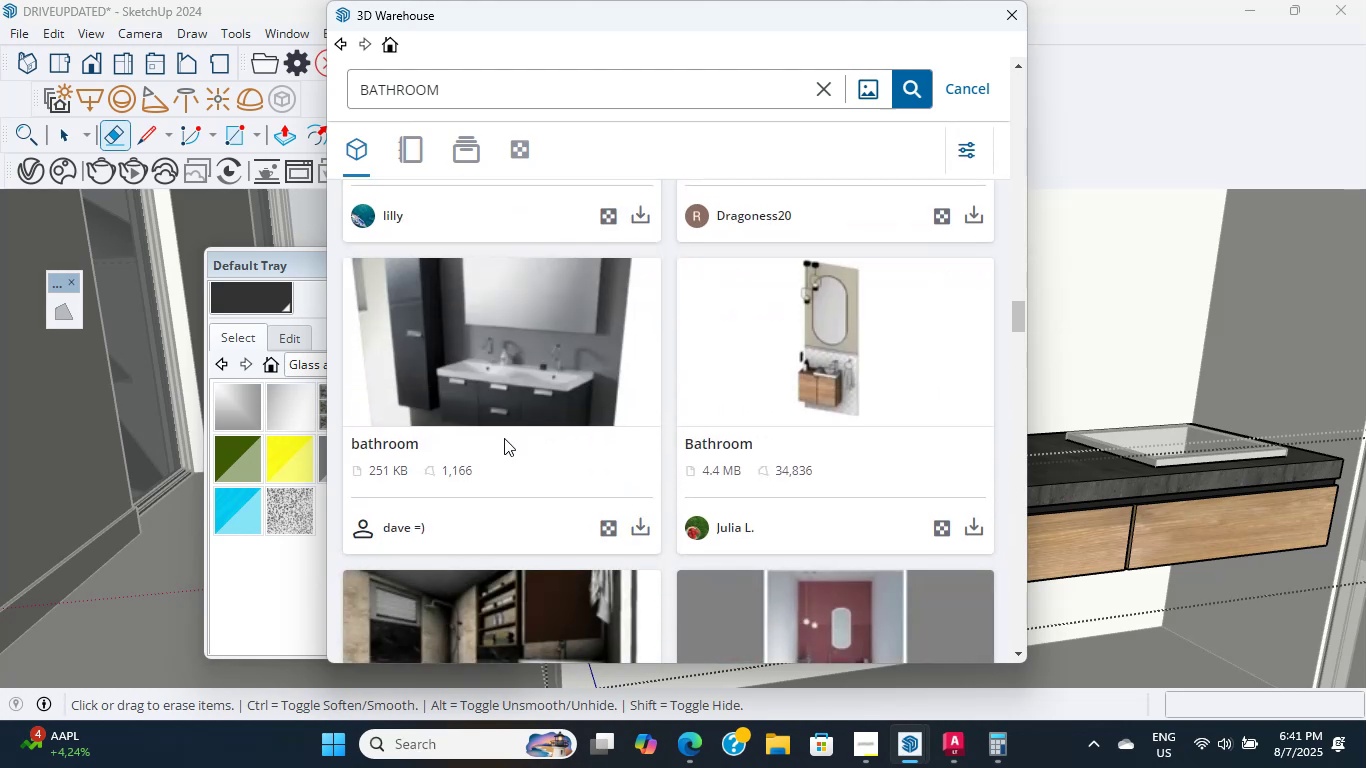 
scroll: coordinate [504, 438], scroll_direction: down, amount: 2.0
 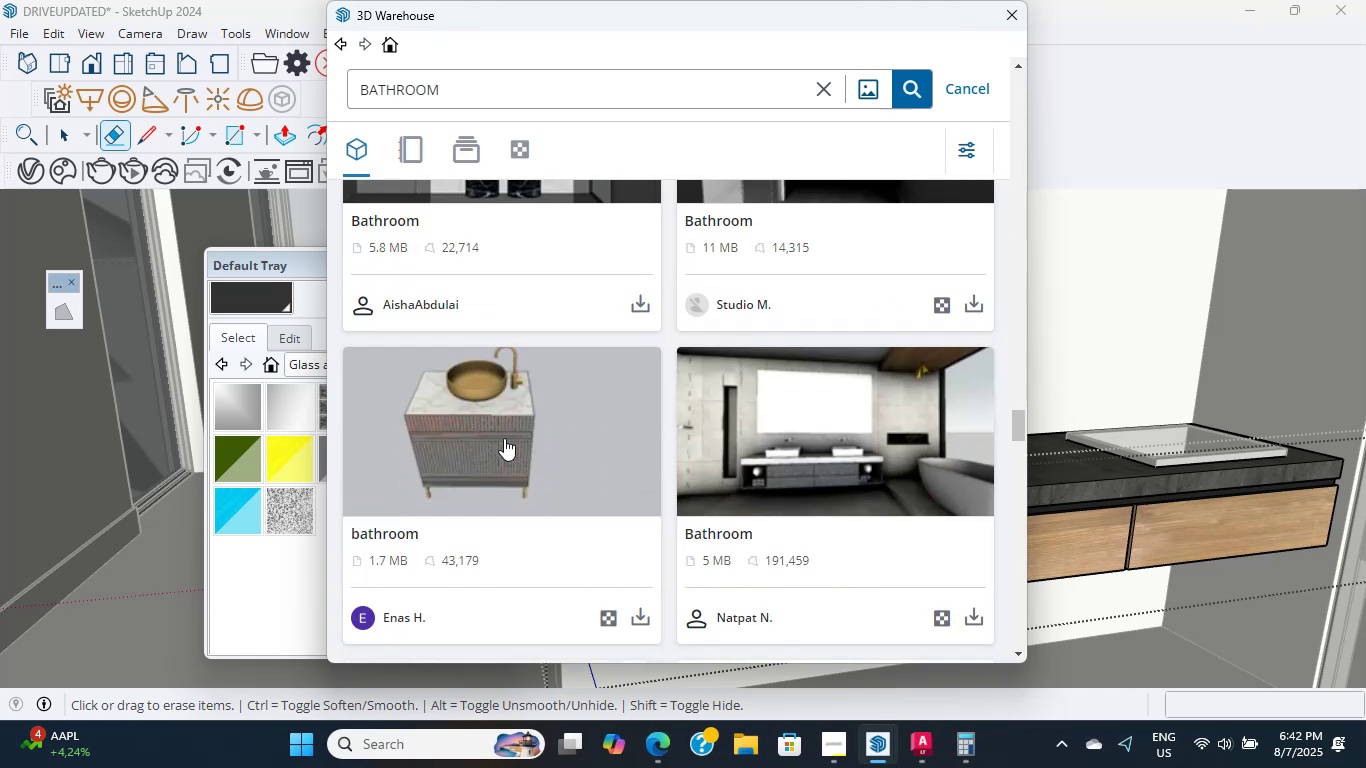 
scroll: coordinate [504, 438], scroll_direction: up, amount: 2.0
 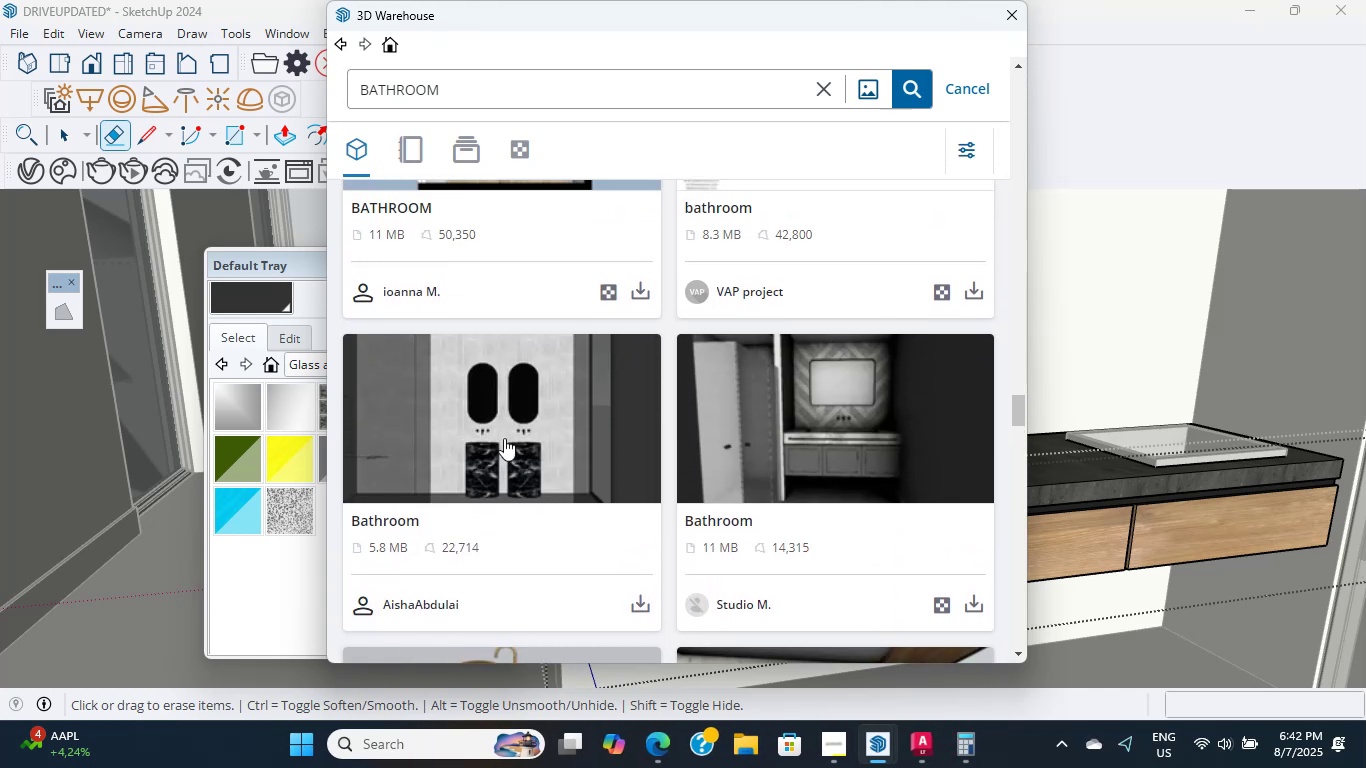 
scroll: coordinate [464, 462], scroll_direction: down, amount: 13.0
 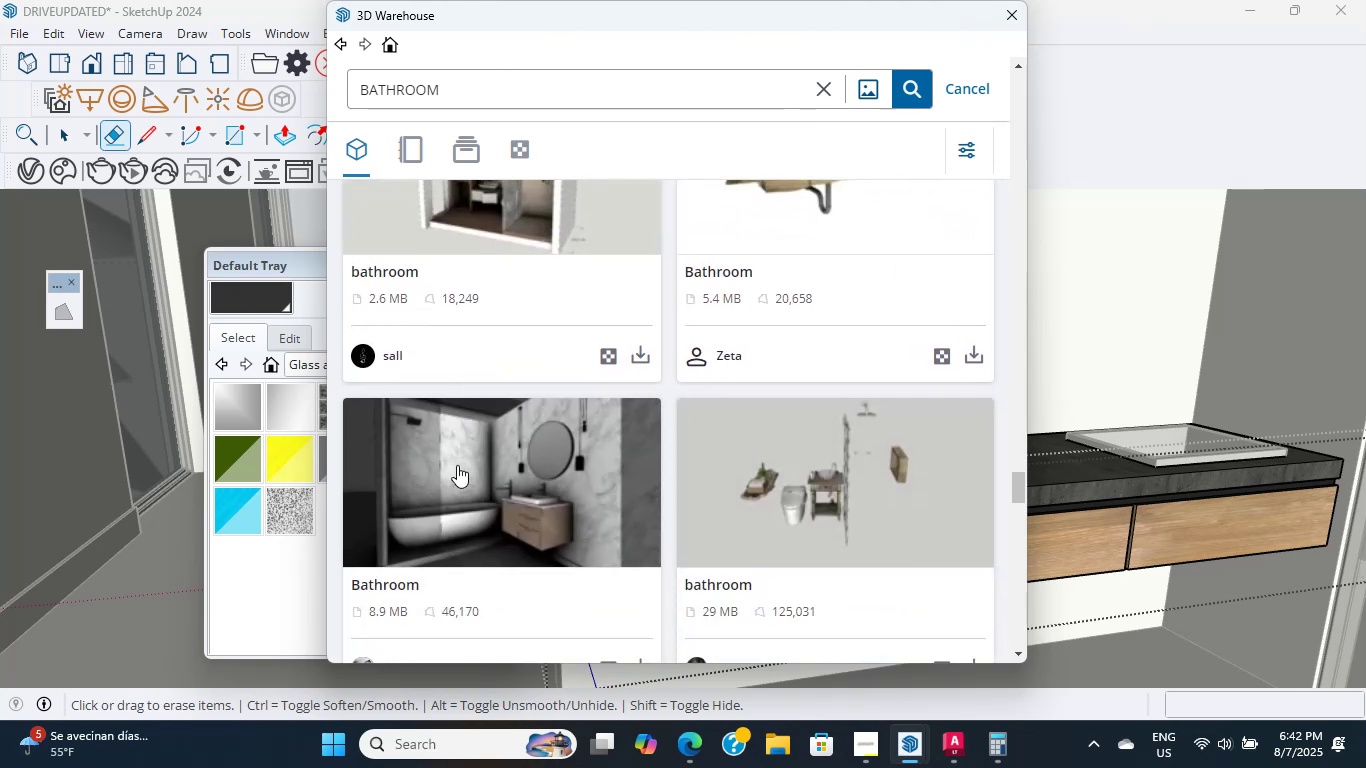 
scroll: coordinate [457, 465], scroll_direction: up, amount: 1.0
 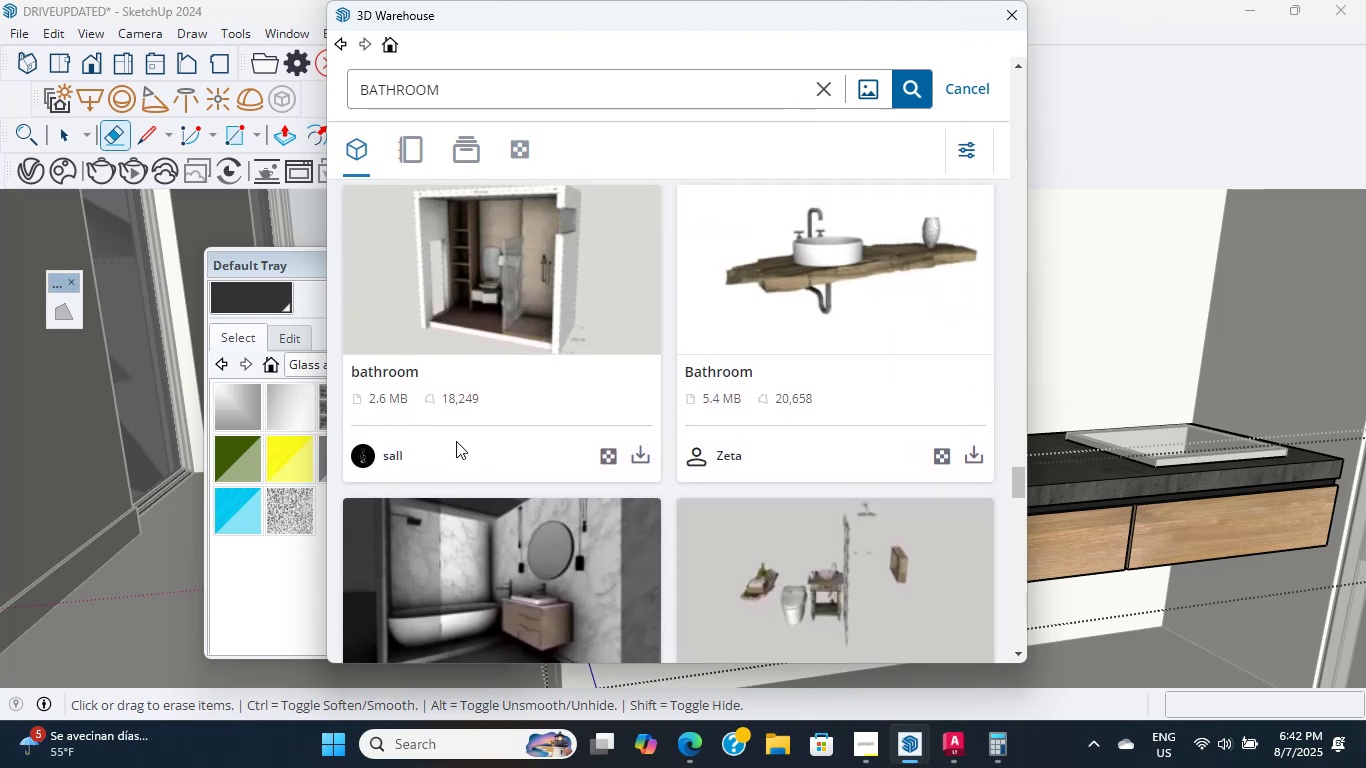 
scroll: coordinate [457, 438], scroll_direction: down, amount: 6.0
 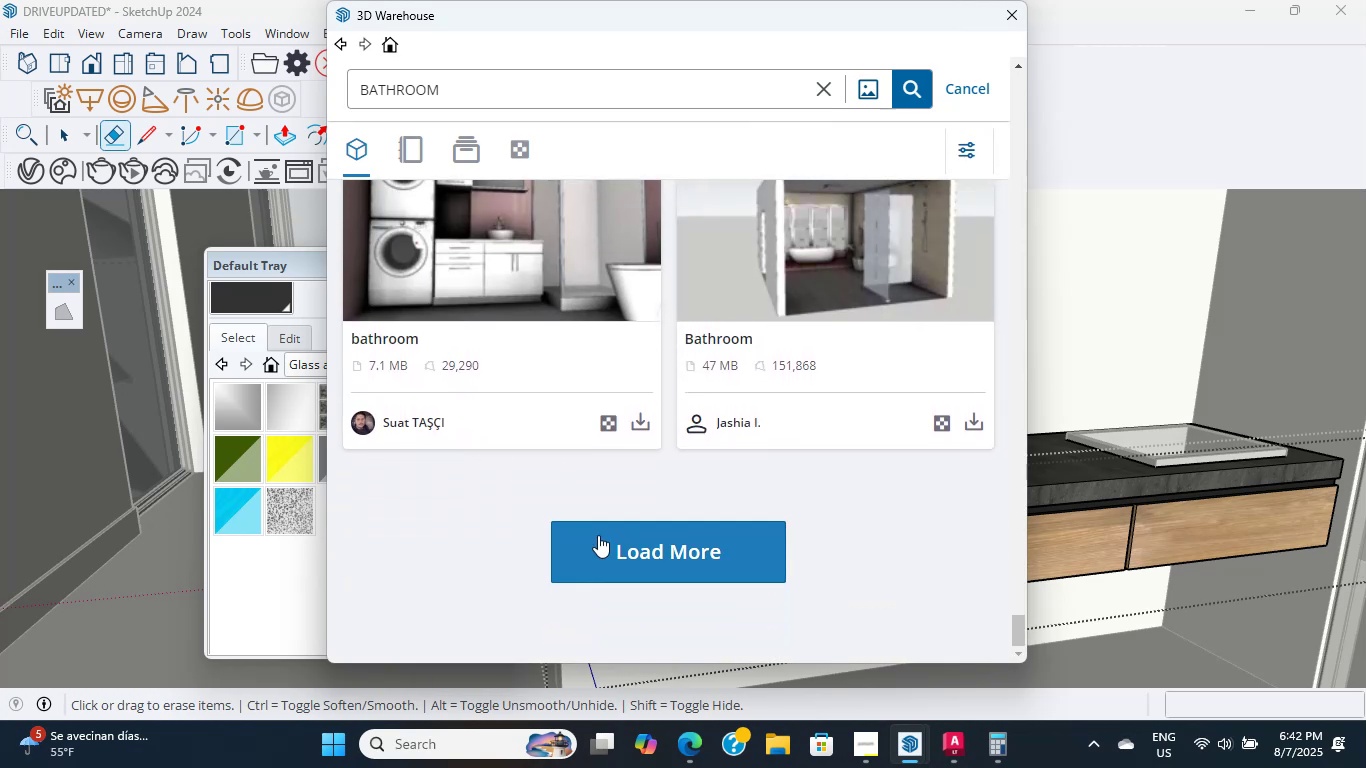 
left_click([605, 556])
 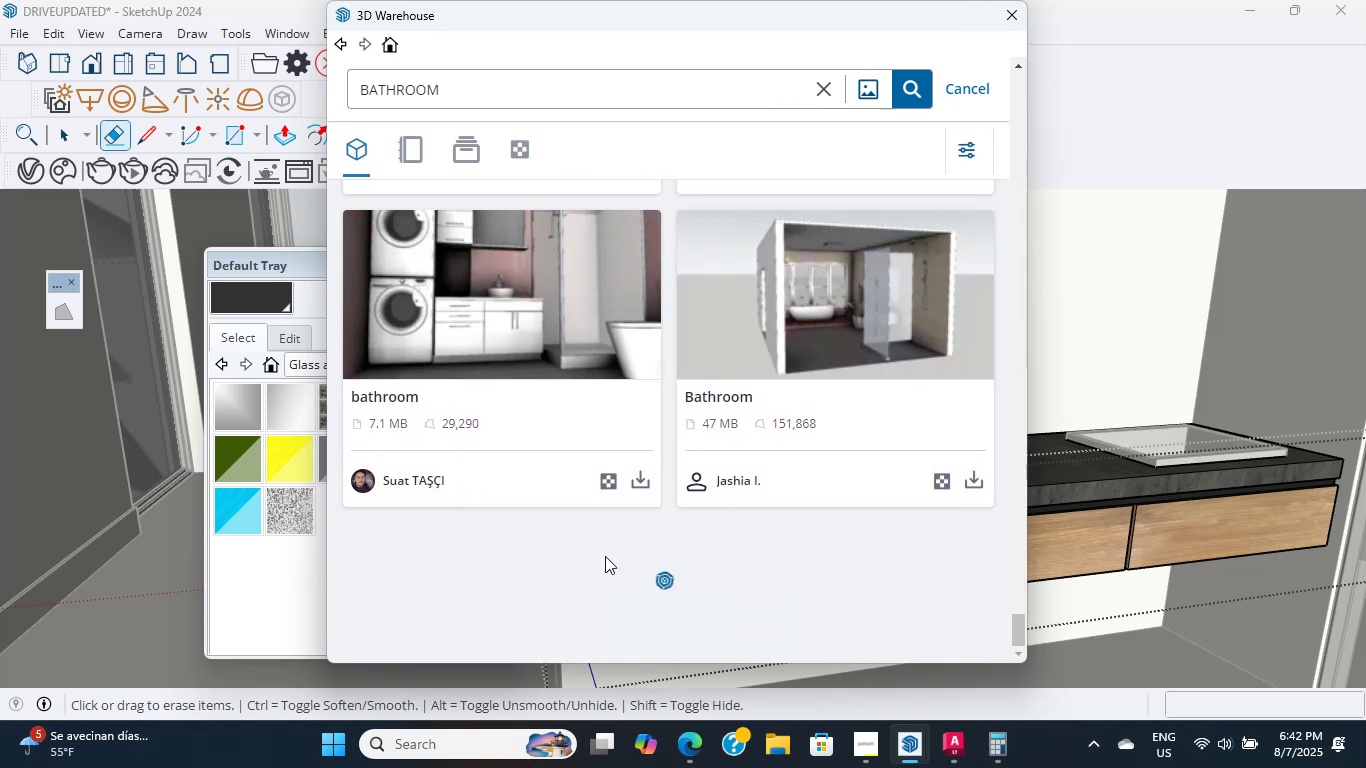 
scroll: coordinate [586, 549], scroll_direction: down, amount: 19.0
 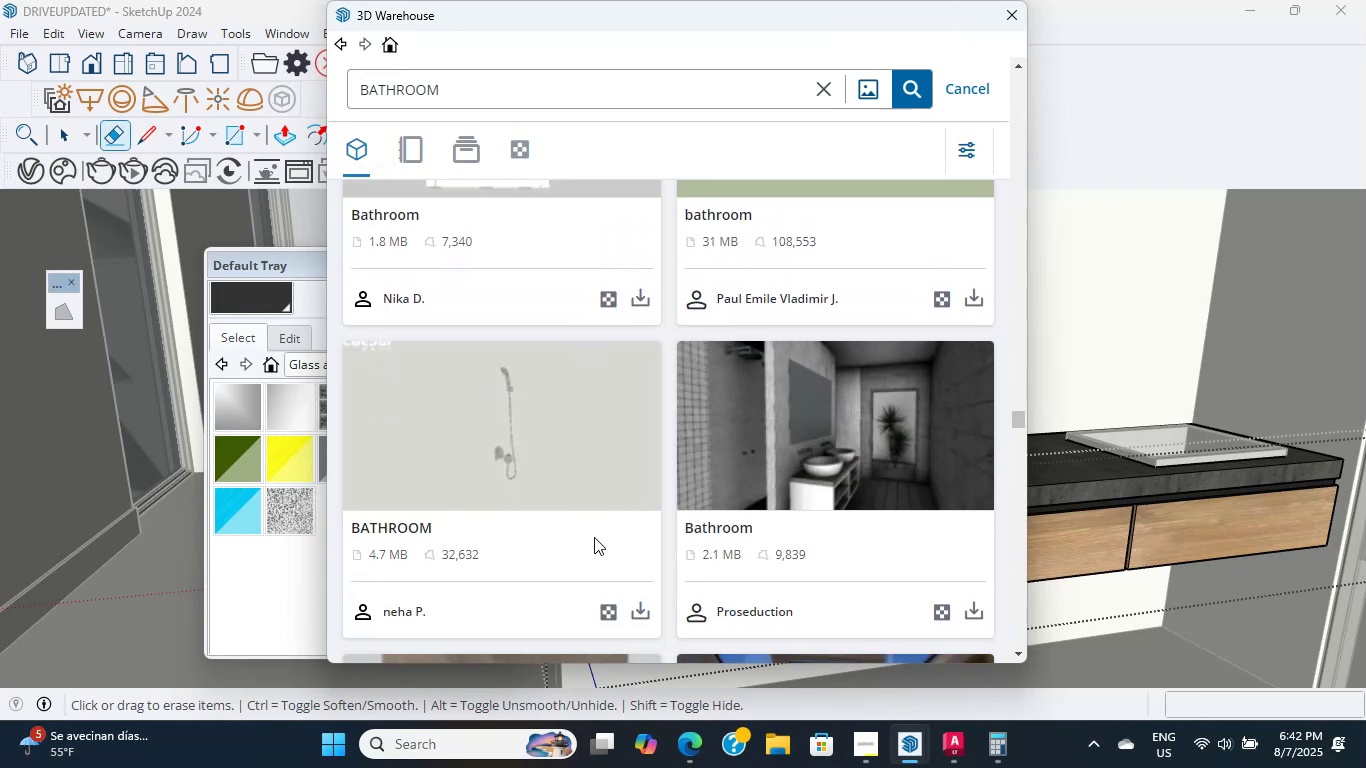 
scroll: coordinate [594, 537], scroll_direction: down, amount: 13.0
 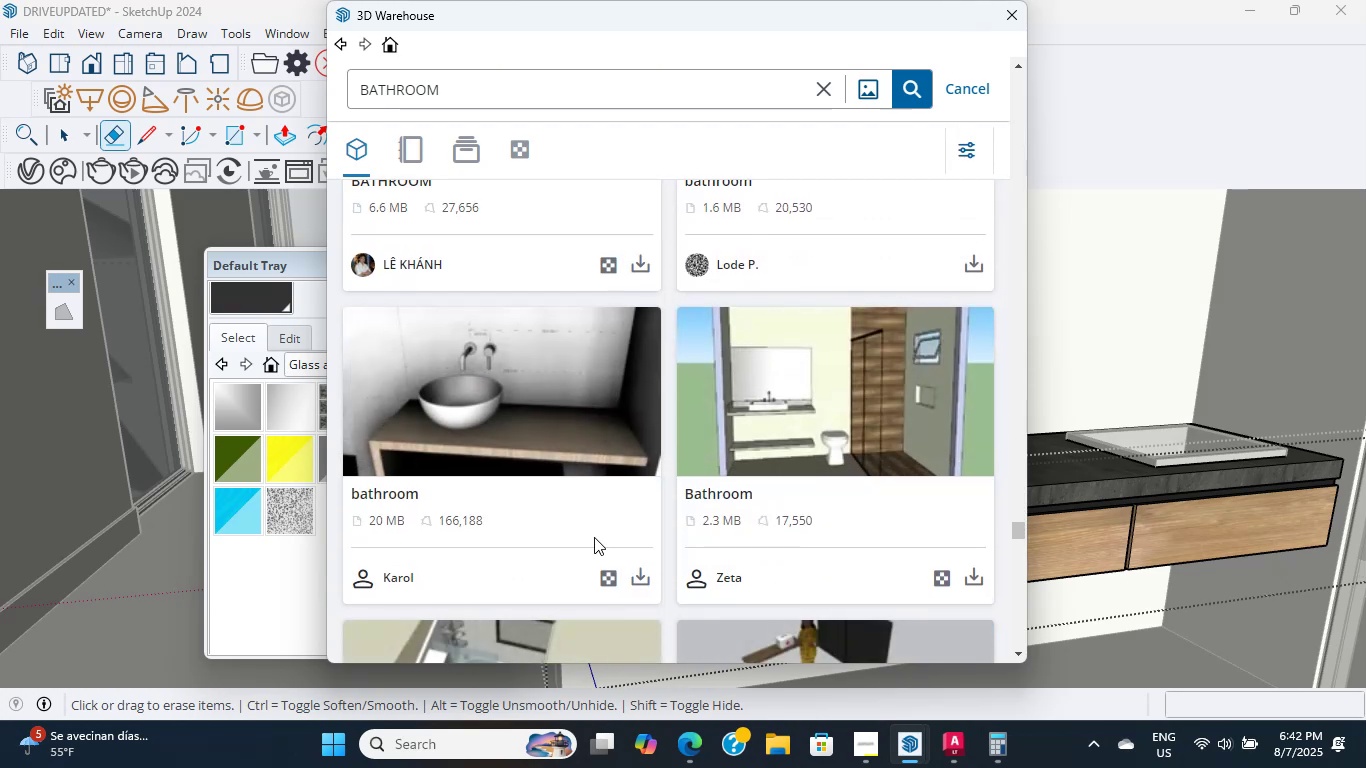 
scroll: coordinate [594, 537], scroll_direction: down, amount: 13.0
 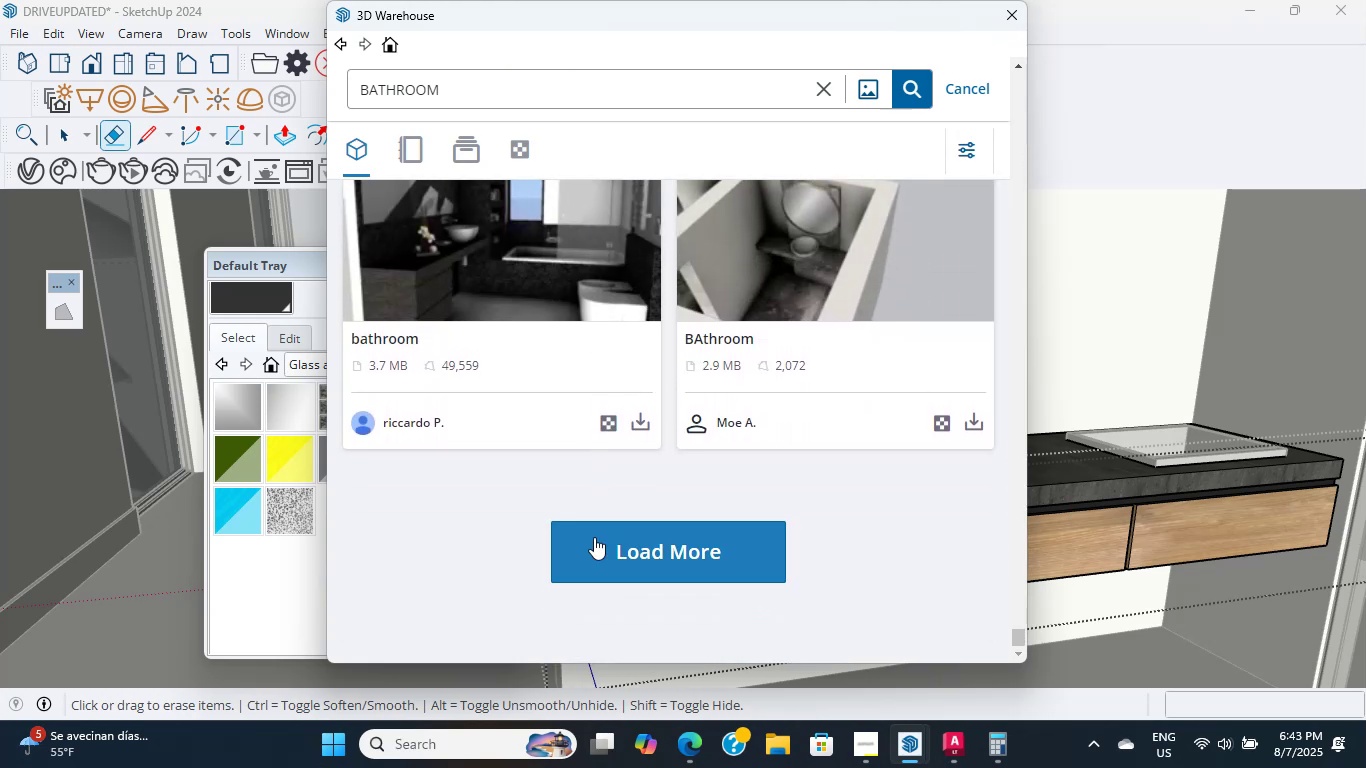 
left_click([612, 553])
 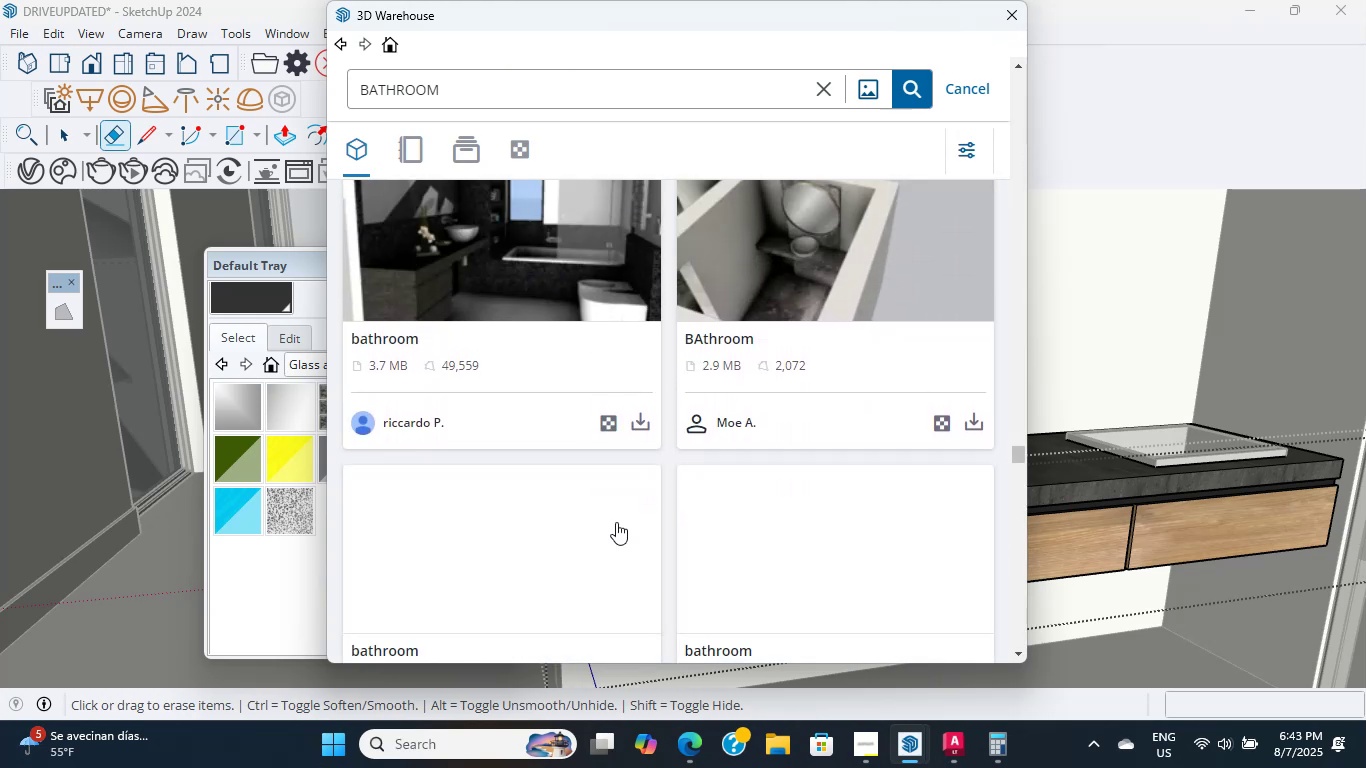 
scroll: coordinate [616, 522], scroll_direction: down, amount: 11.0
 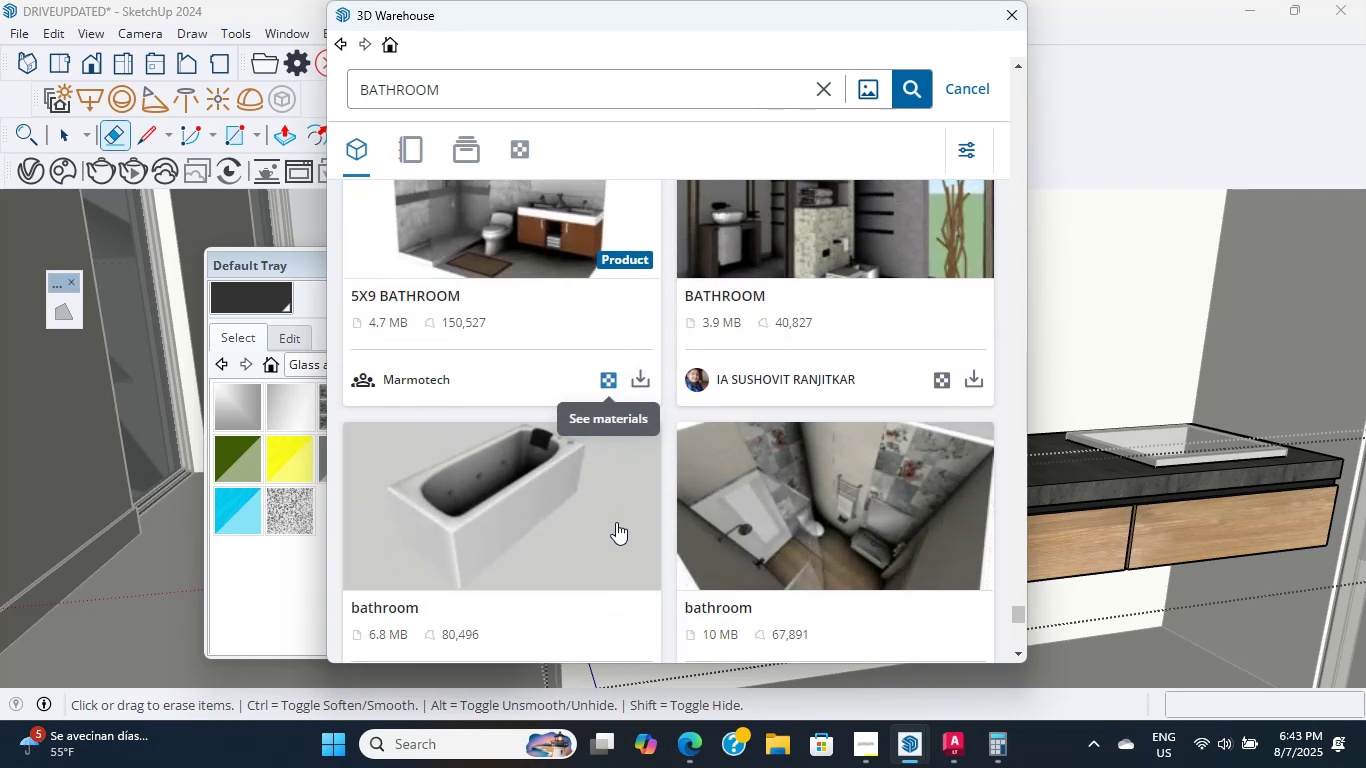 
scroll: coordinate [616, 522], scroll_direction: up, amount: 2.0
 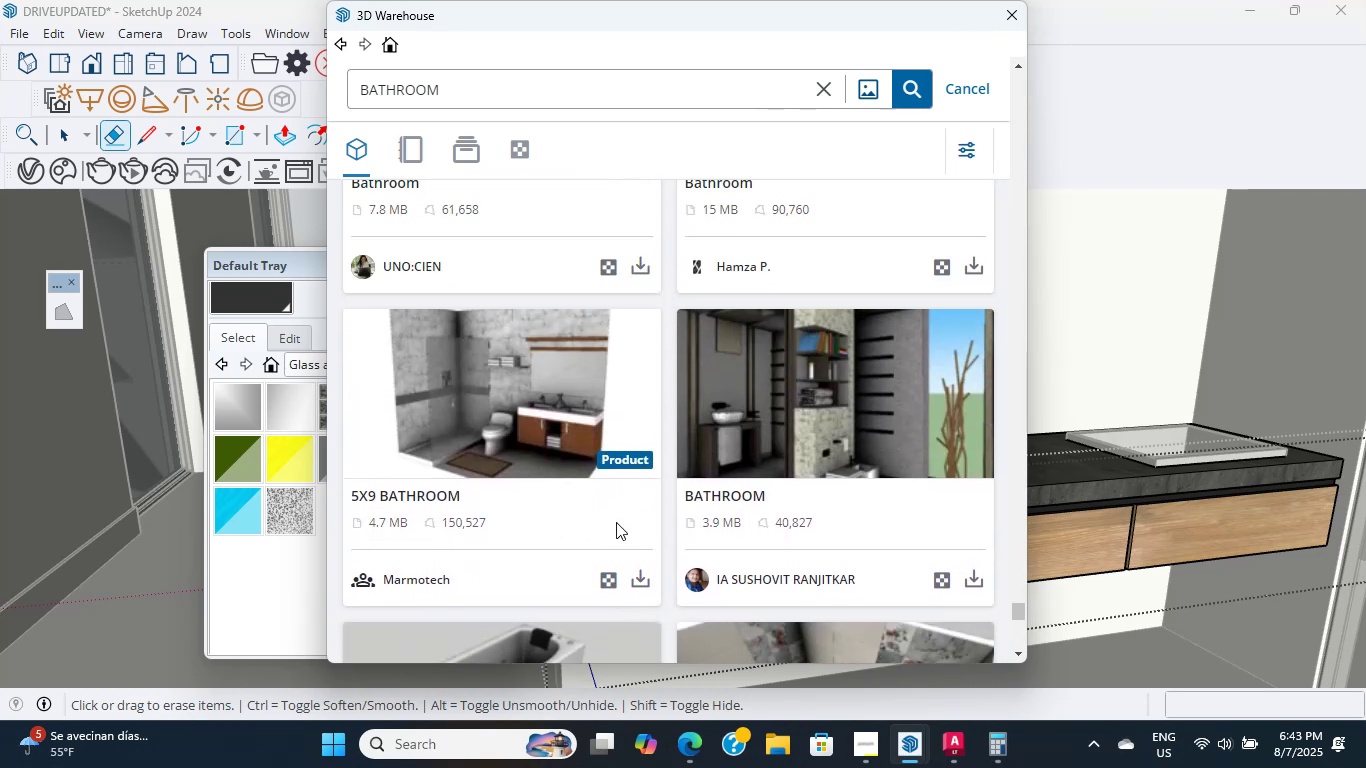 
scroll: coordinate [616, 522], scroll_direction: down, amount: 12.0
 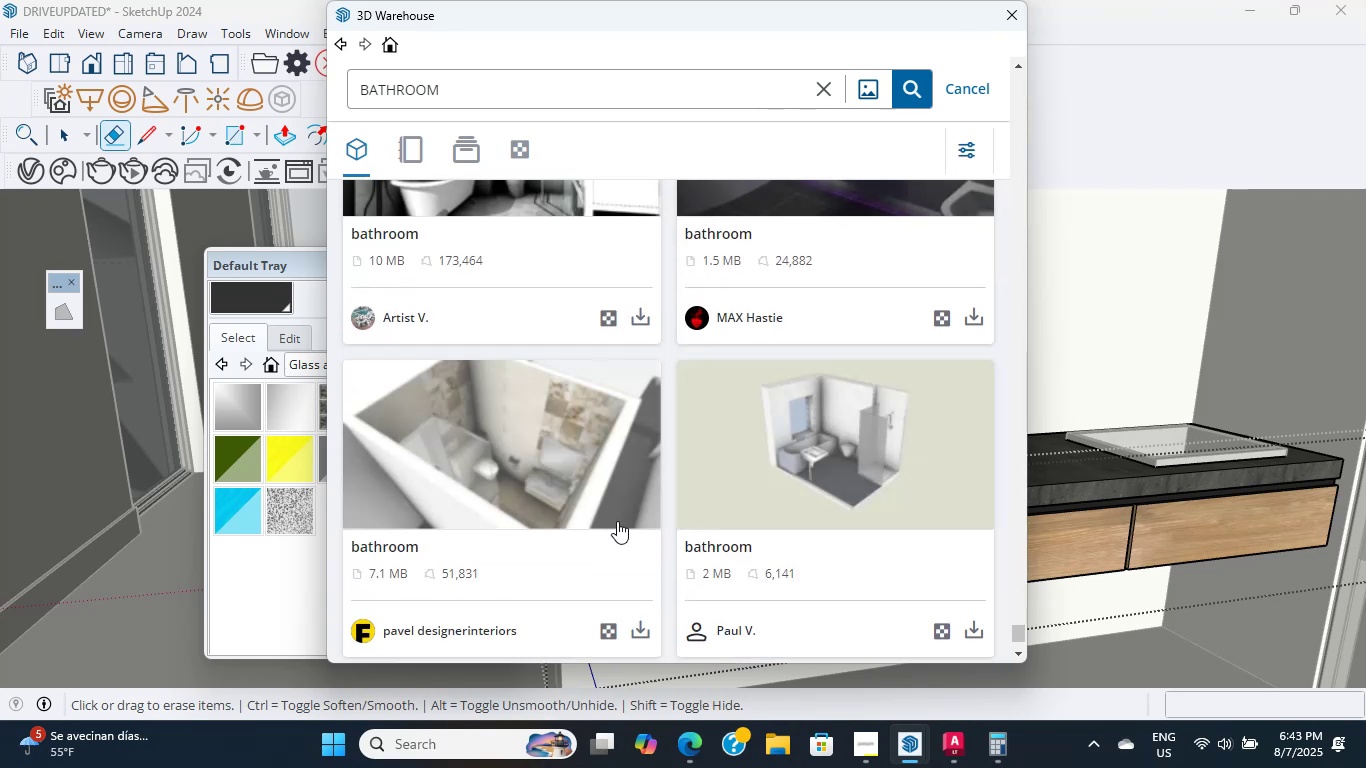 
scroll: coordinate [617, 521], scroll_direction: up, amount: 6.0
 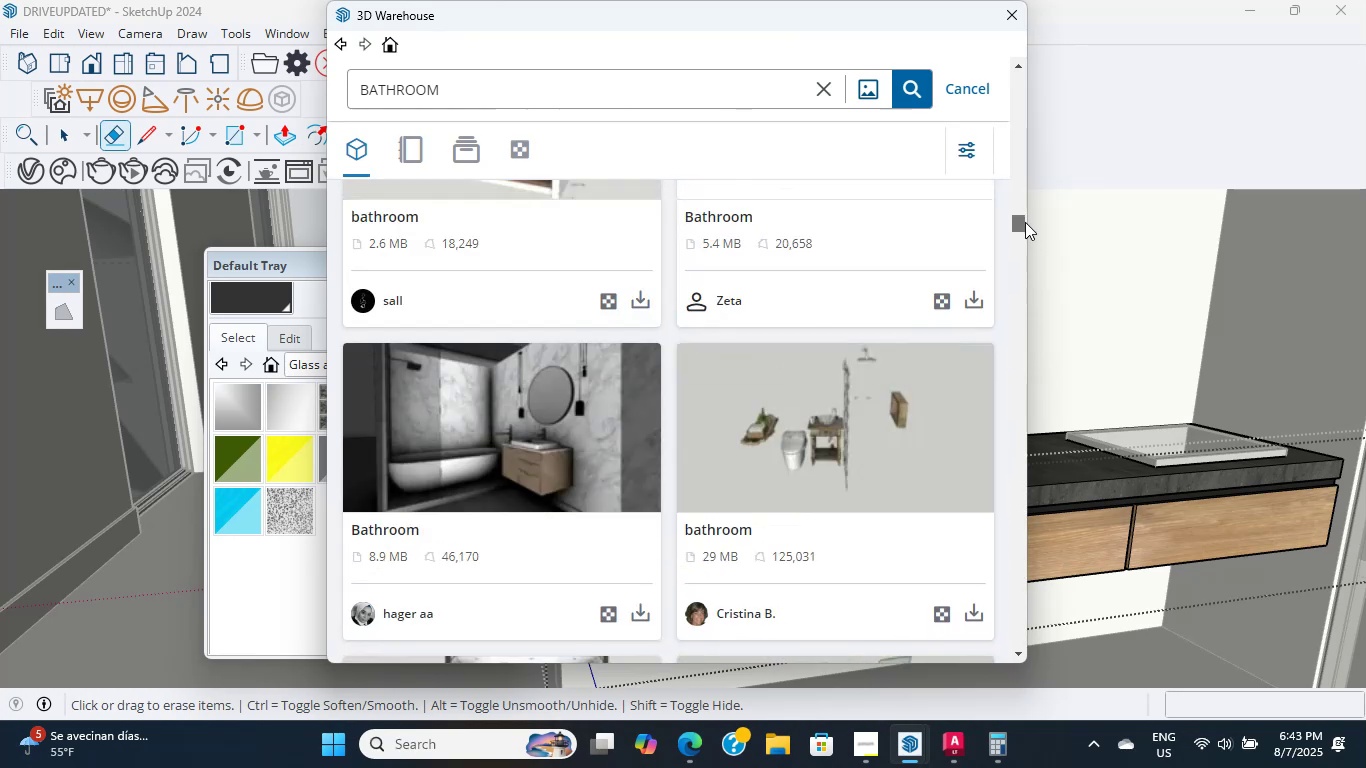 
wait(10.39)
 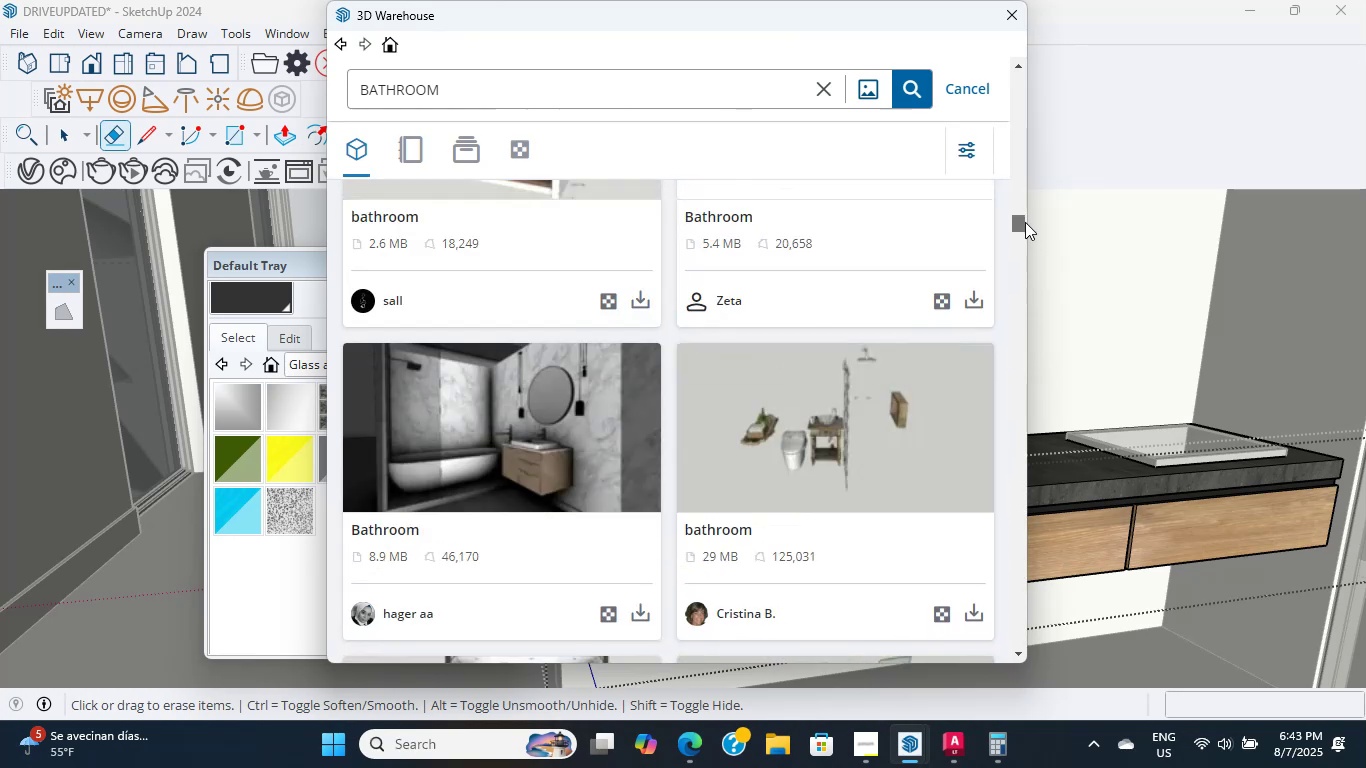 
scroll: coordinate [826, 349], scroll_direction: up, amount: 5.0
 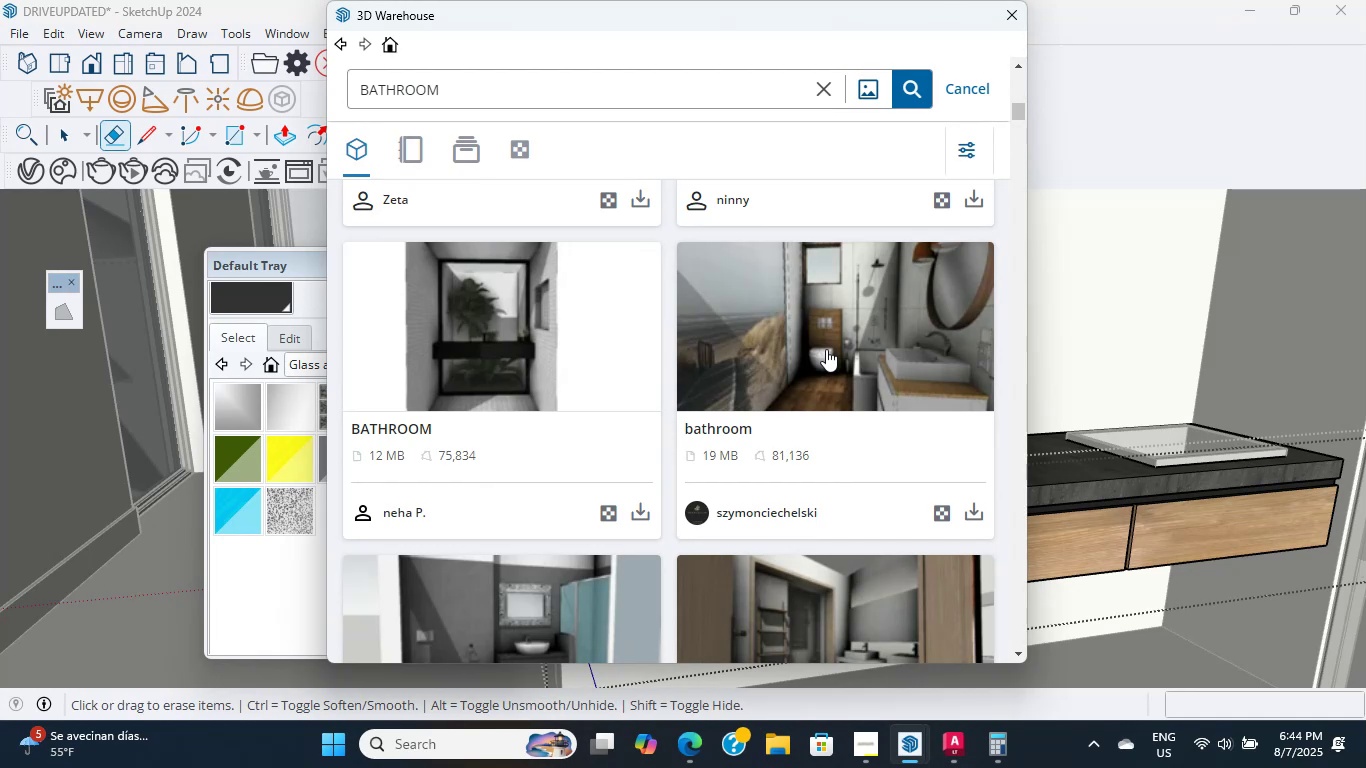 
scroll: coordinate [632, 500], scroll_direction: down, amount: 6.0
 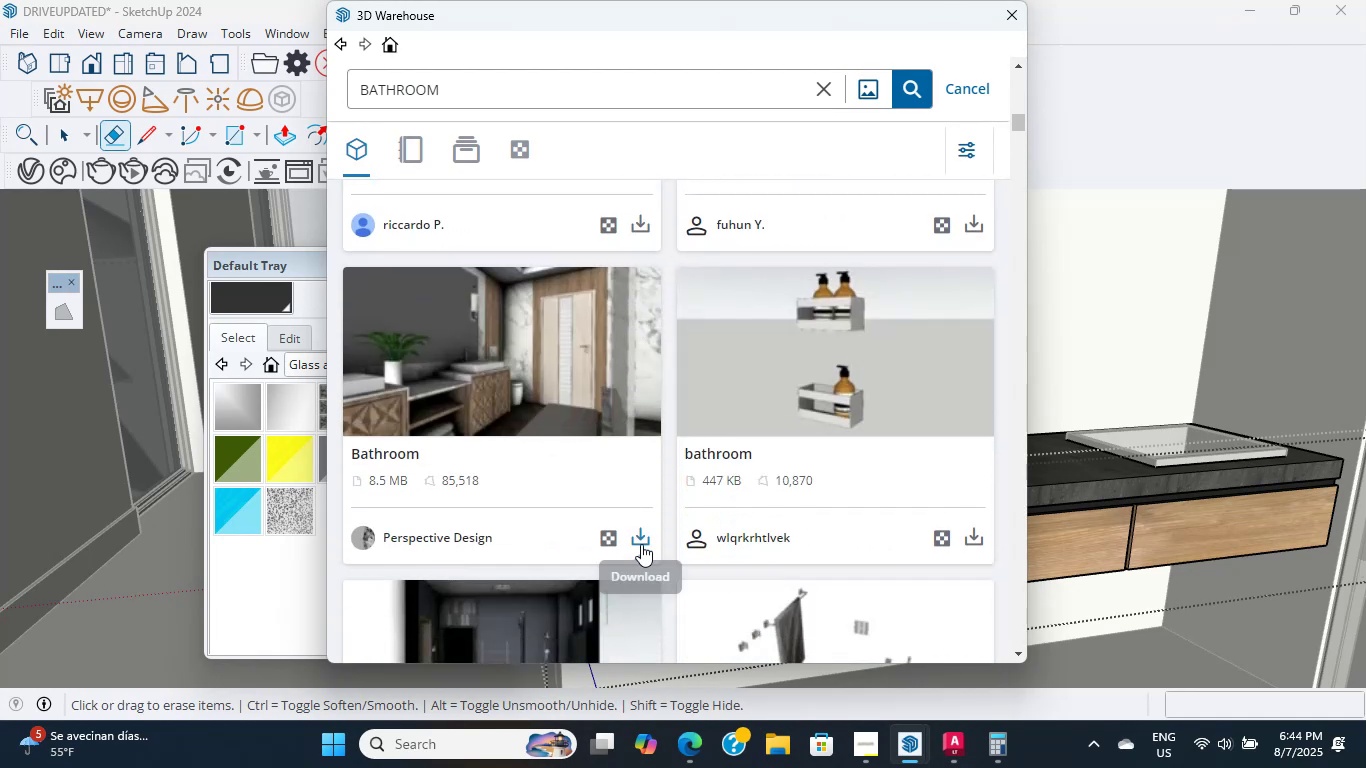 
left_click([645, 540])
 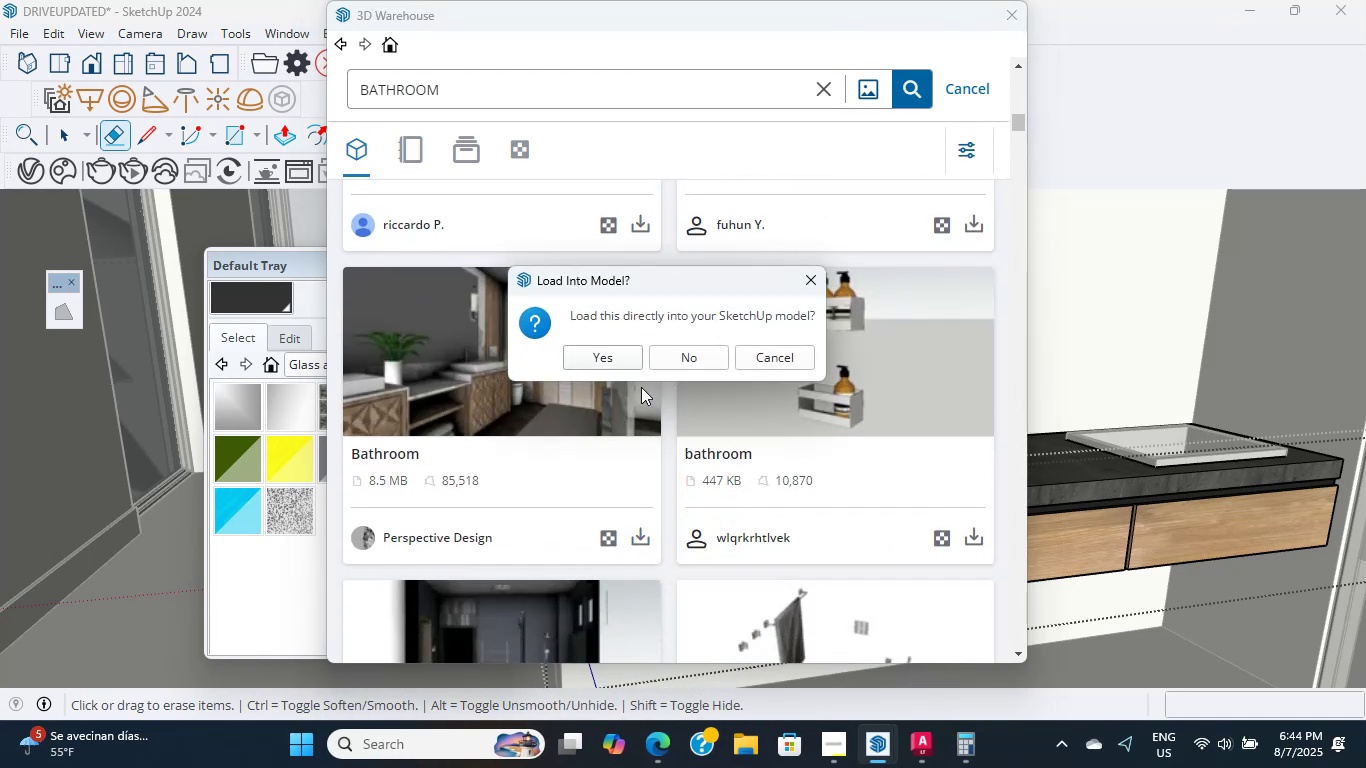 
left_click([614, 356])
 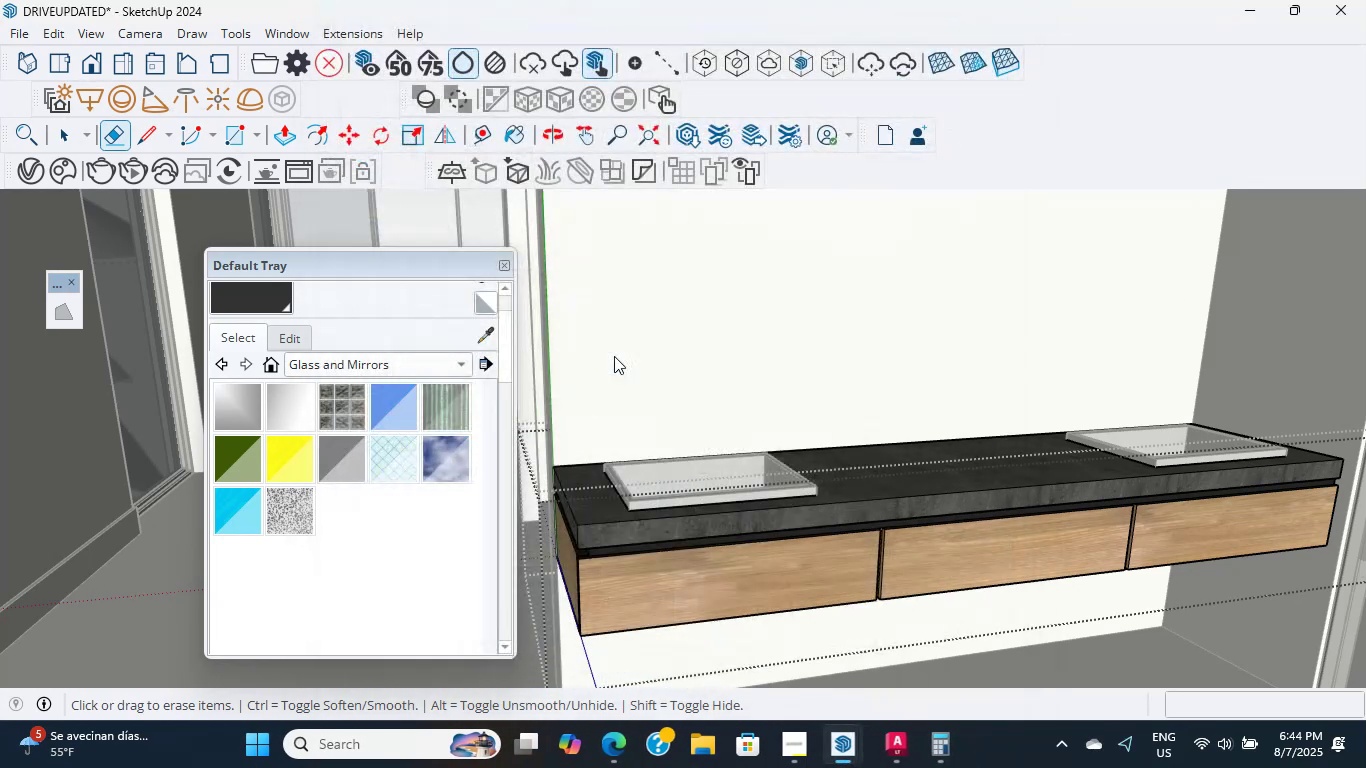 
scroll: coordinate [548, 591], scroll_direction: down, amount: 177.0
 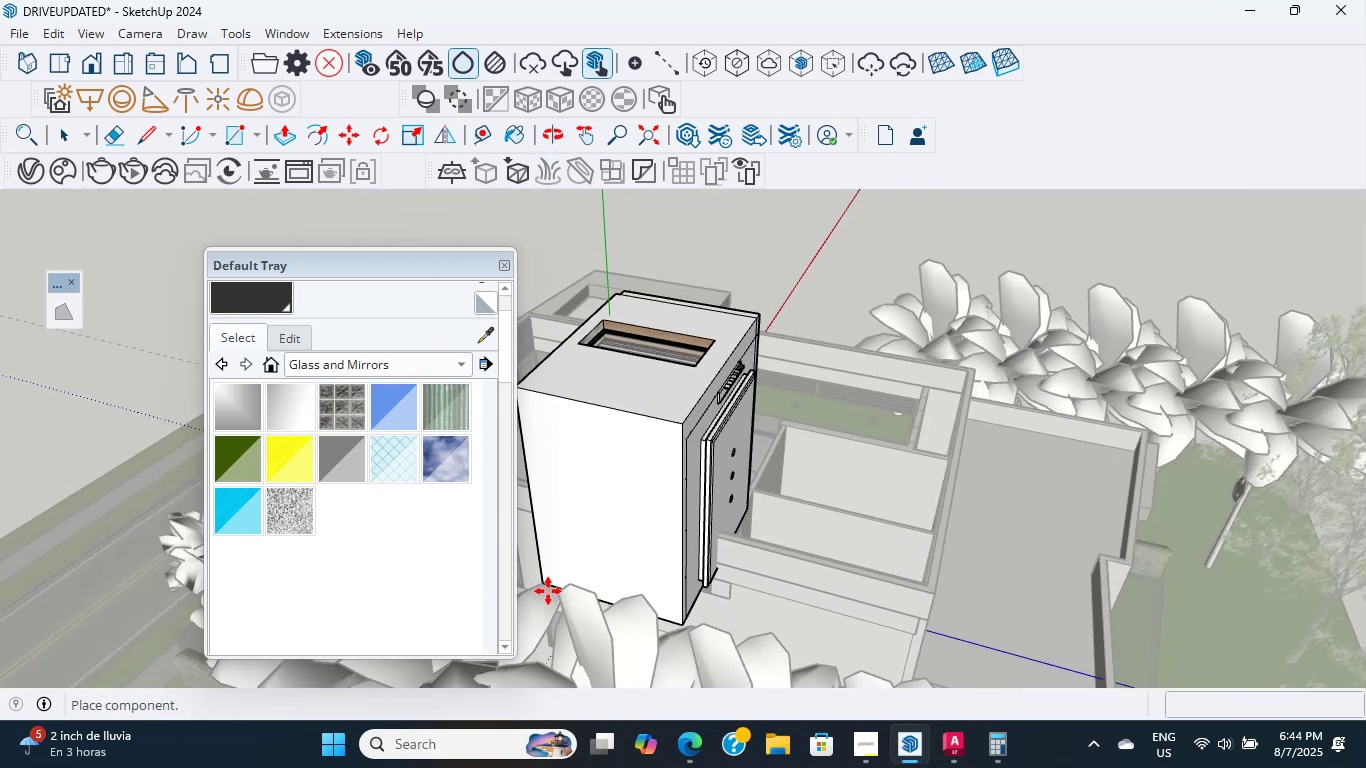 
hold_key(key=ShiftLeft, duration=0.49)
 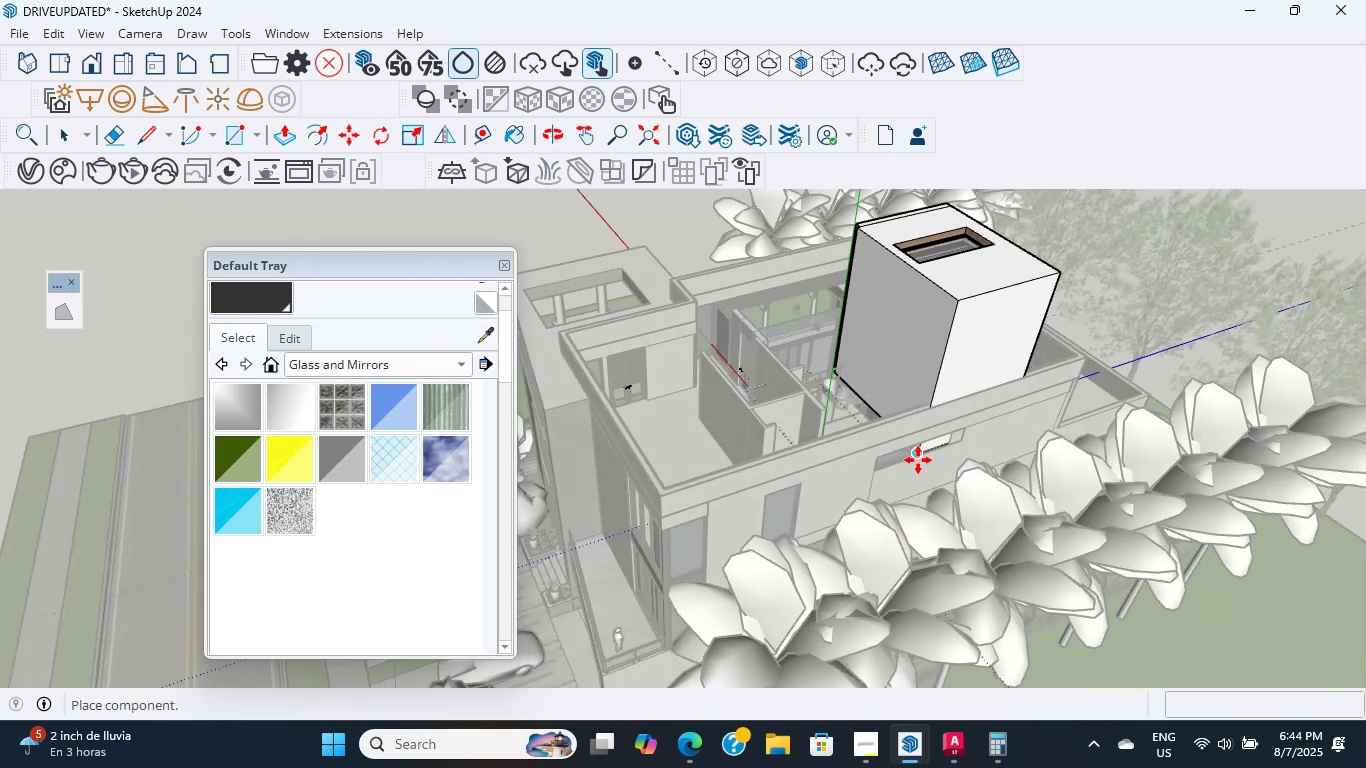 
scroll: coordinate [852, 420], scroll_direction: up, amount: 10.0
 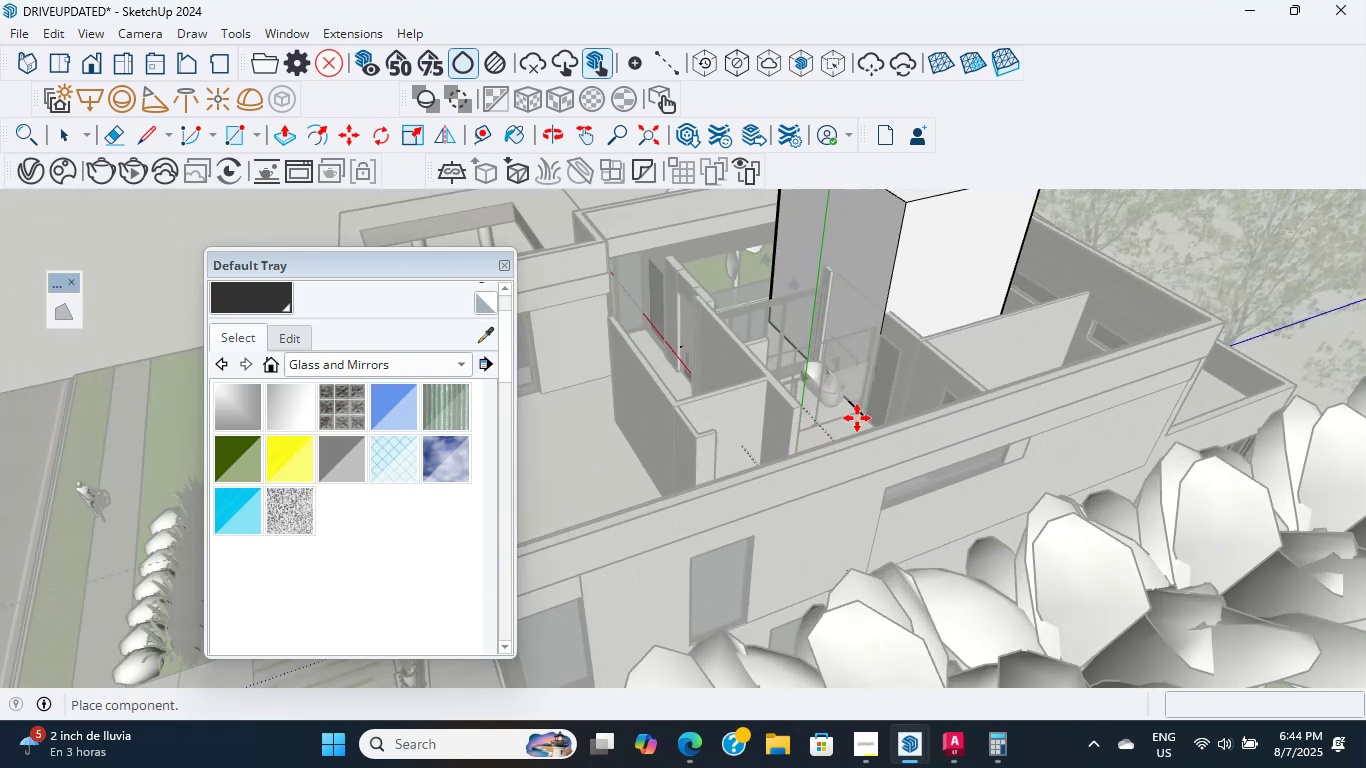 
key(Escape)
 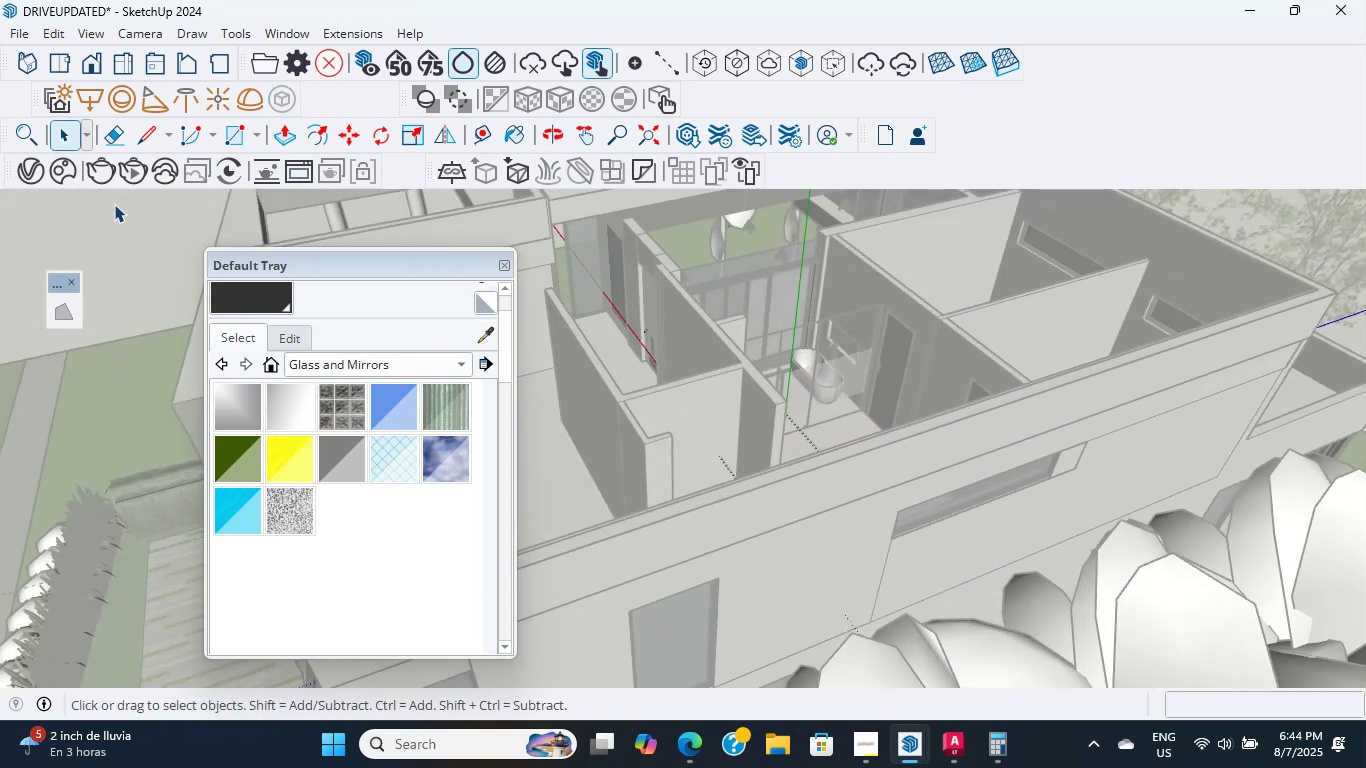 
double_click([107, 243])
 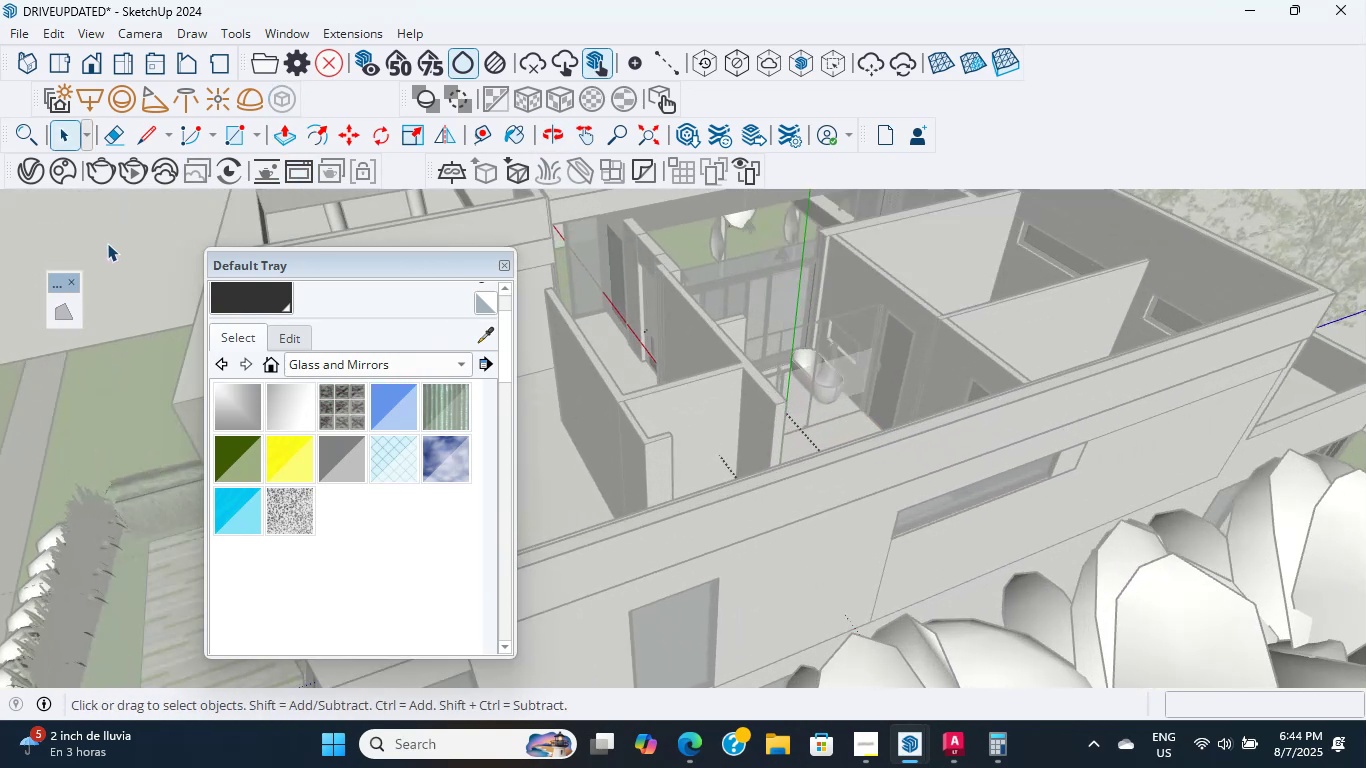 
triple_click([107, 243])
 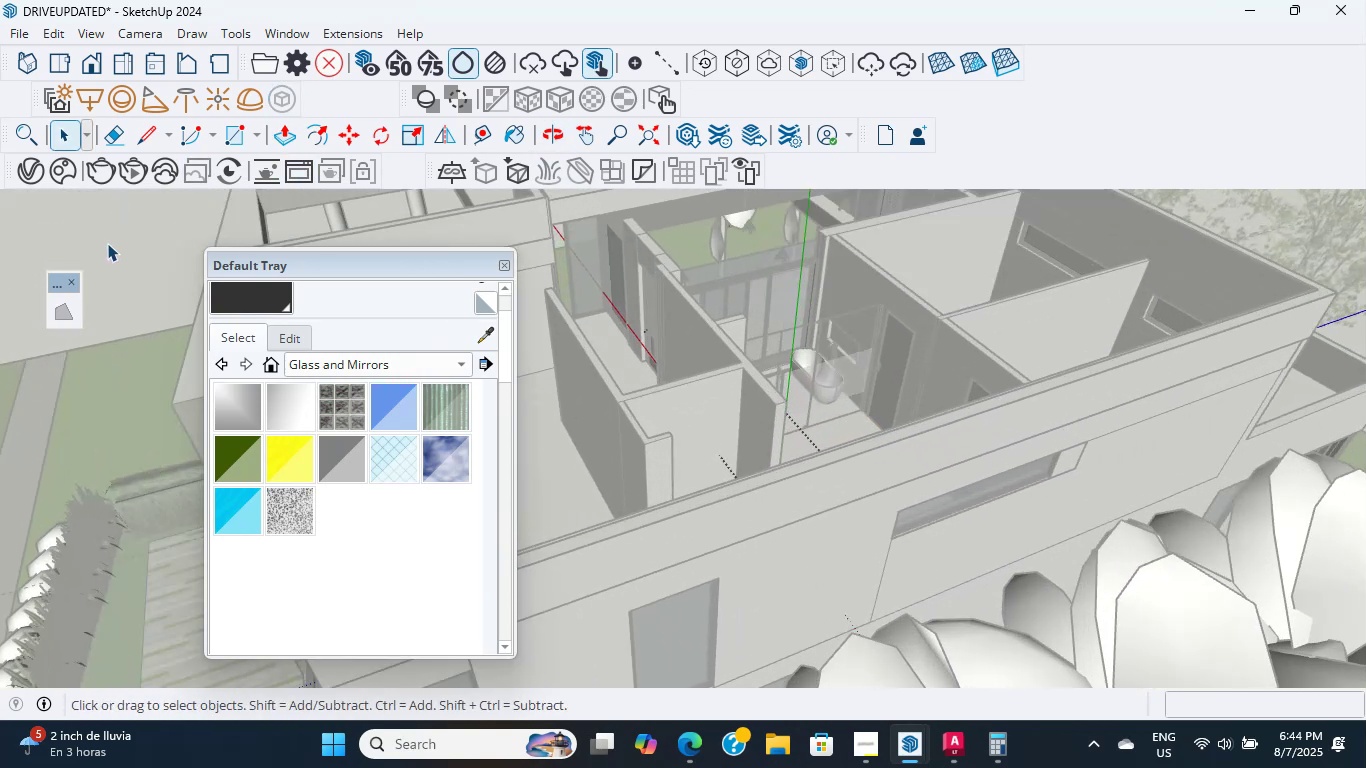 
triple_click([107, 243])
 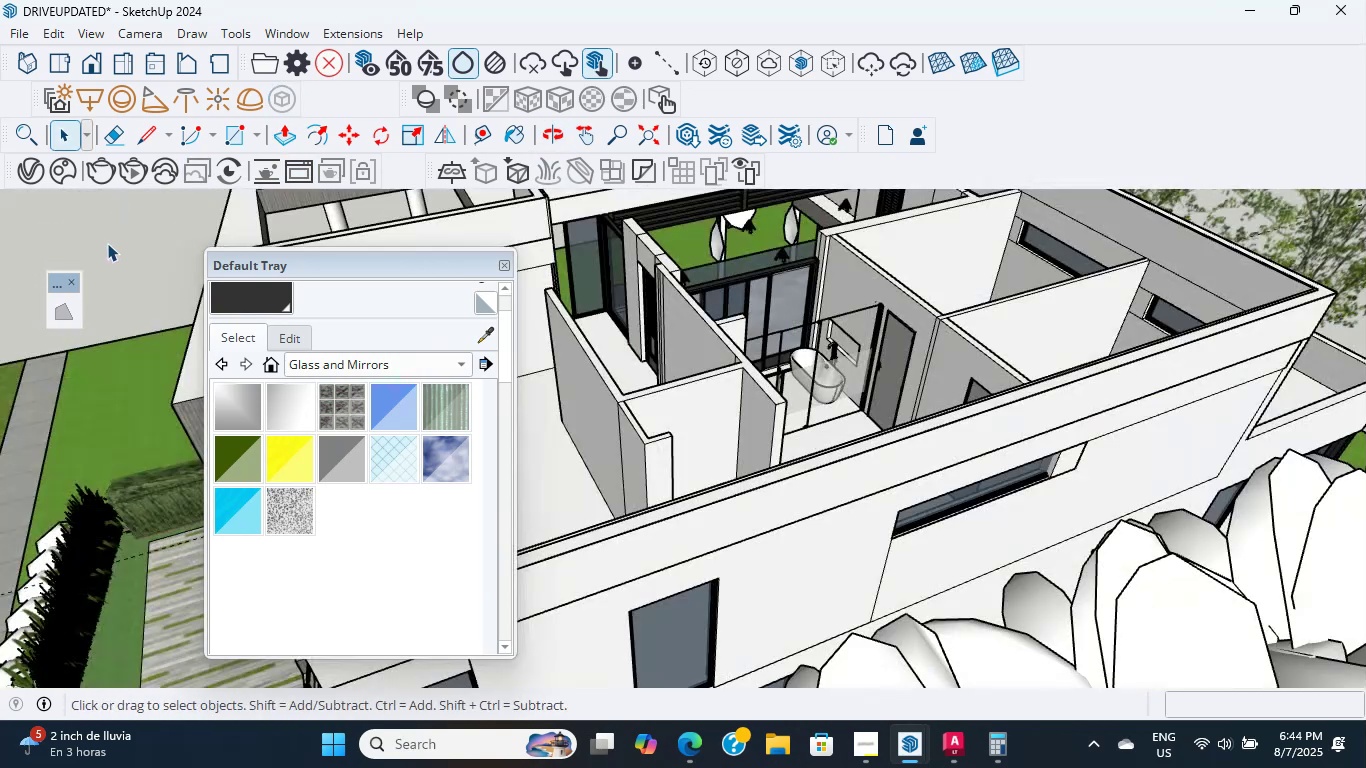 
triple_click([107, 243])
 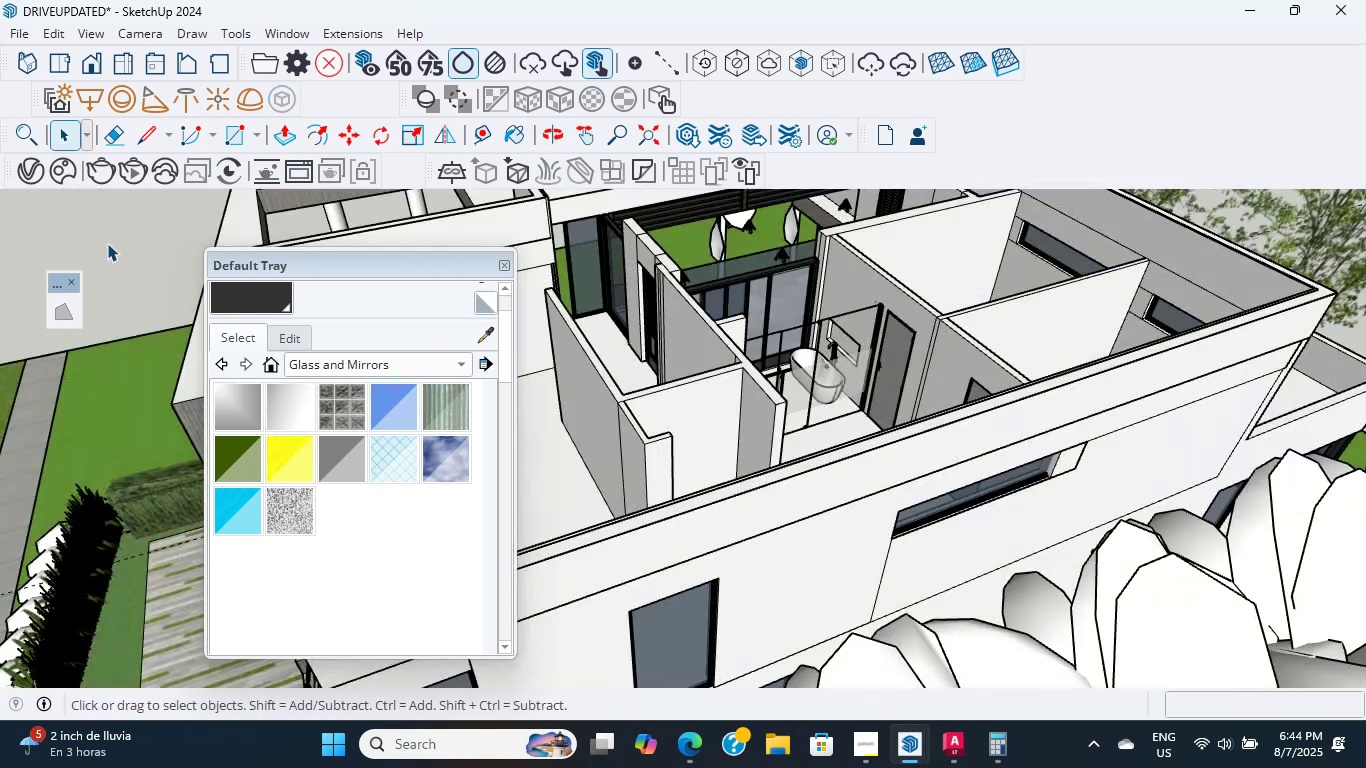 
triple_click([107, 243])
 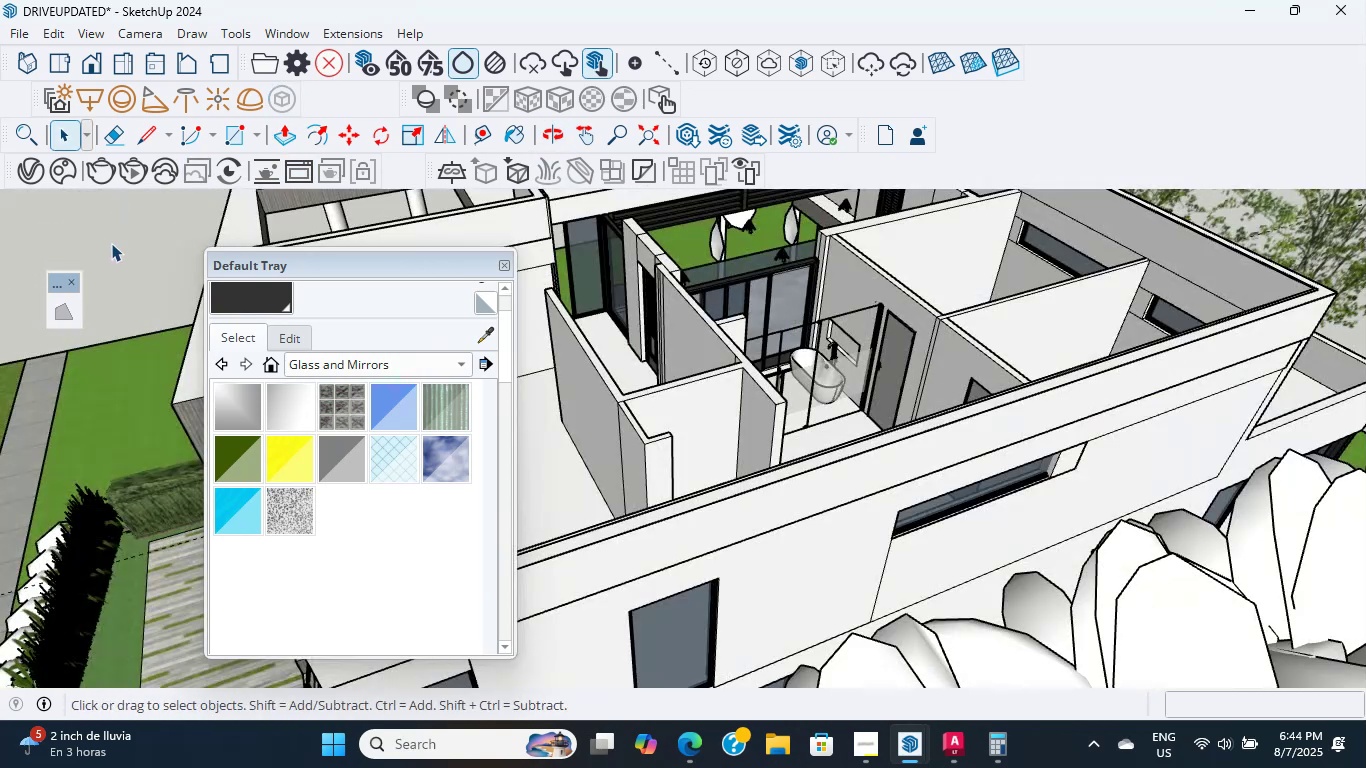 
scroll: coordinate [687, 400], scroll_direction: up, amount: 18.0
 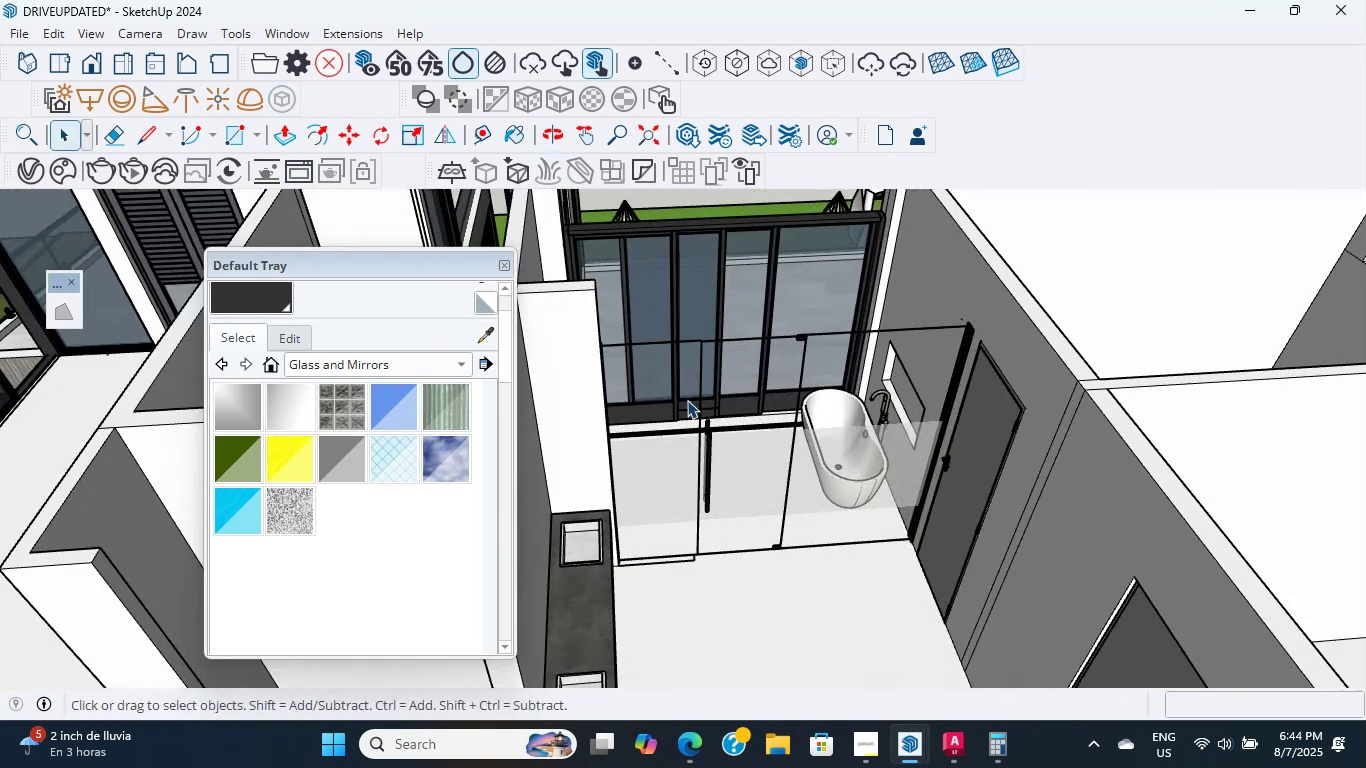 
hold_key(key=ShiftLeft, duration=0.39)
 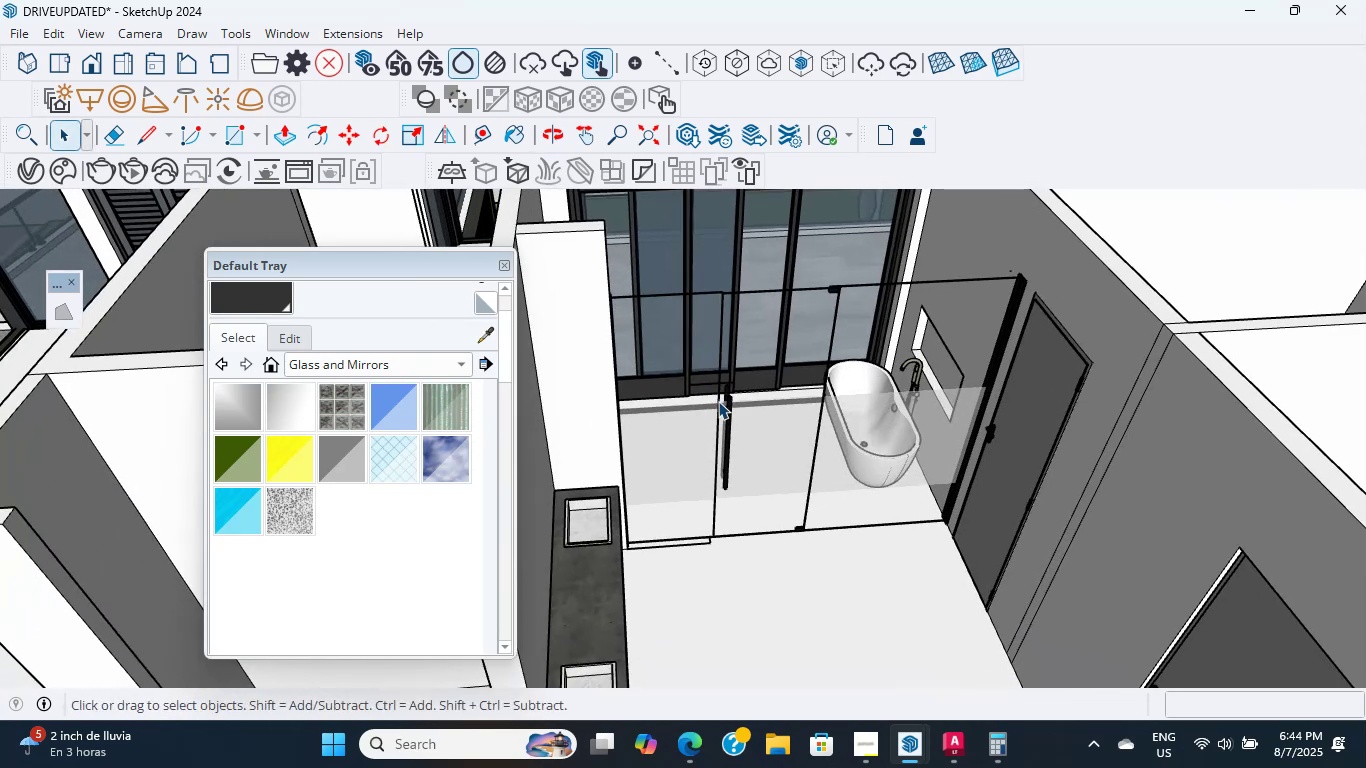 
hold_key(key=ShiftLeft, duration=0.47)
scroll: coordinate [706, 443], scroll_direction: down, amount: 1.0
 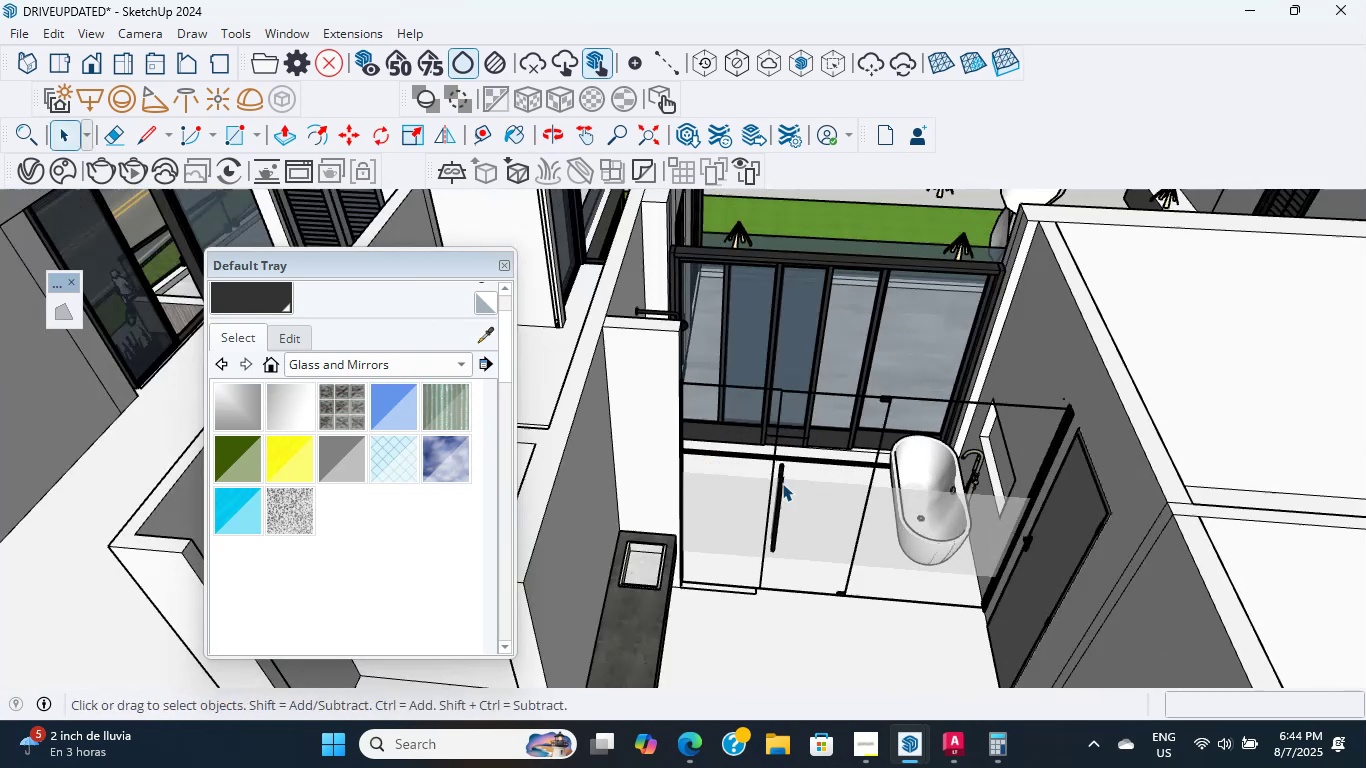 
scroll: coordinate [687, 439], scroll_direction: up, amount: 5.0
 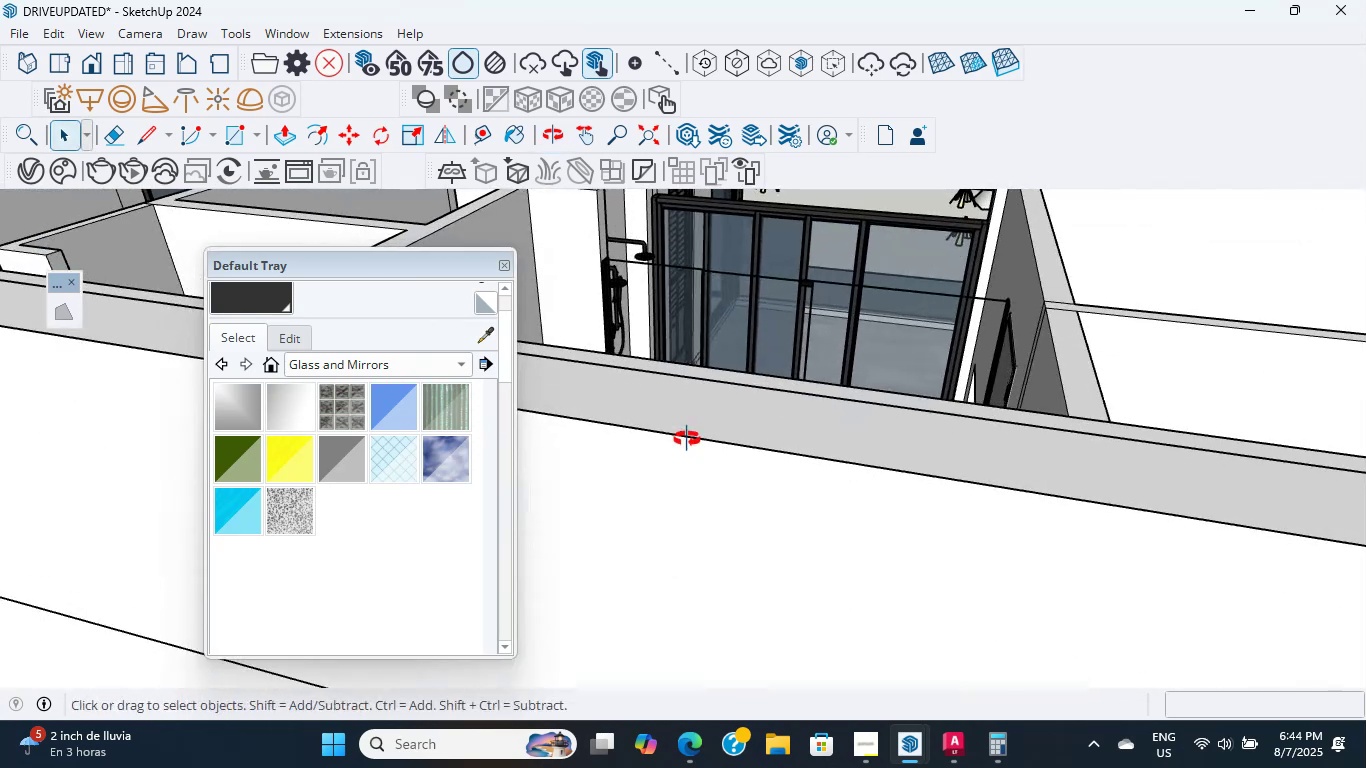 
hold_key(key=ShiftLeft, duration=0.39)
 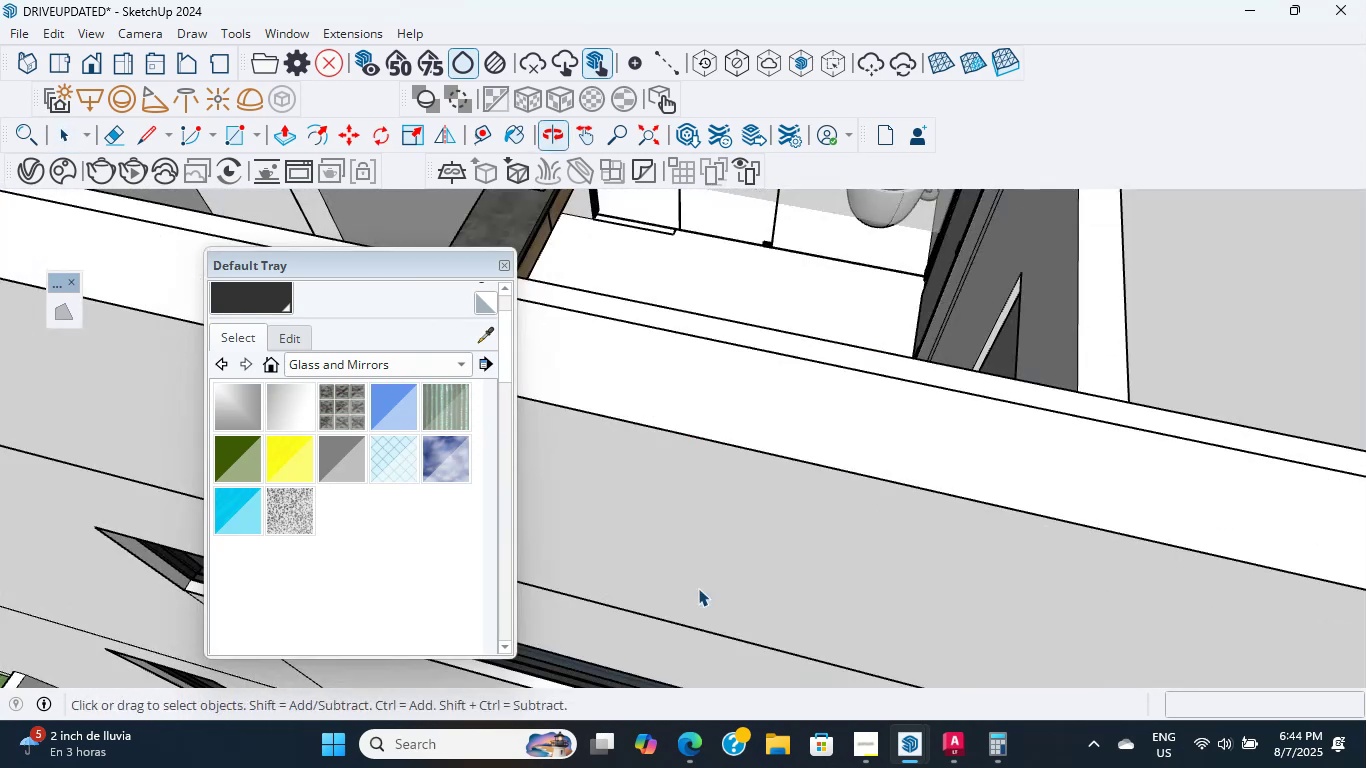 
scroll: coordinate [740, 368], scroll_direction: up, amount: 4.0
 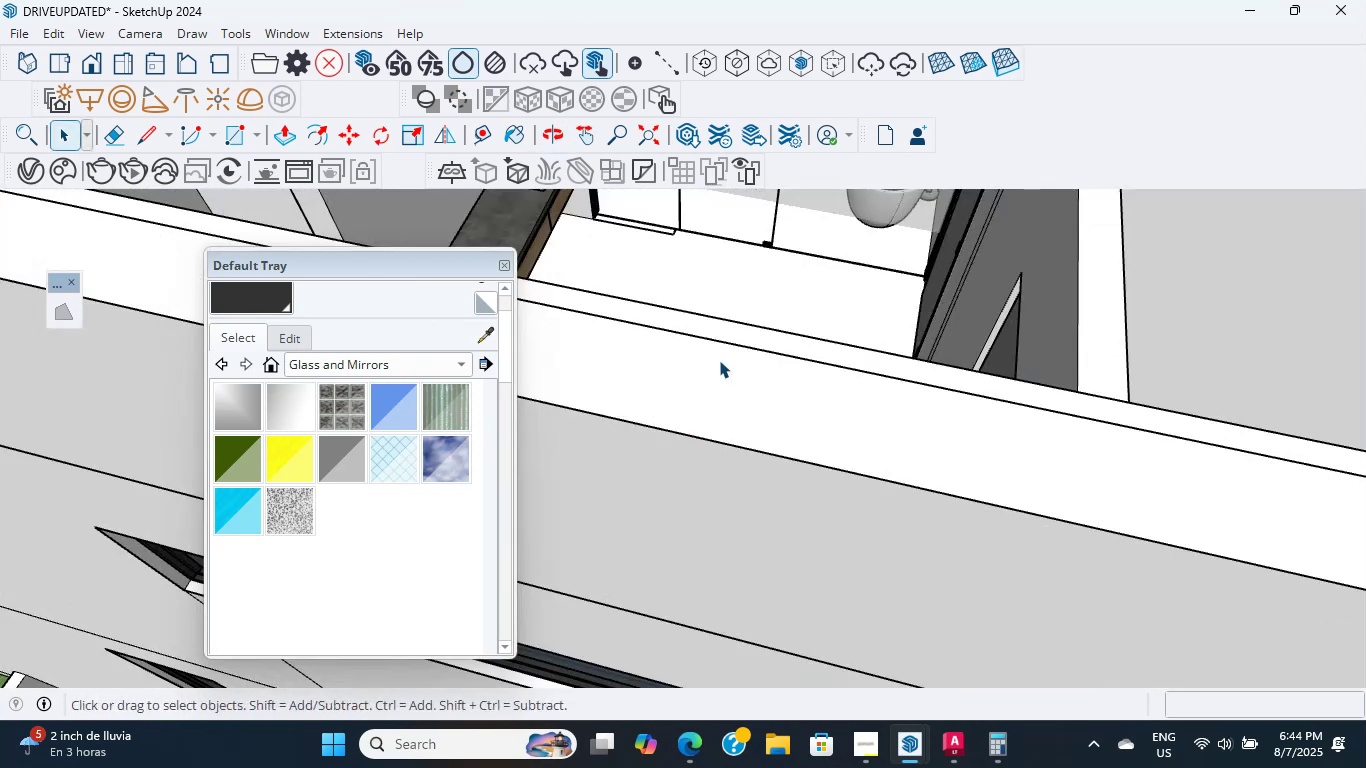 
hold_key(key=ShiftLeft, duration=0.44)
 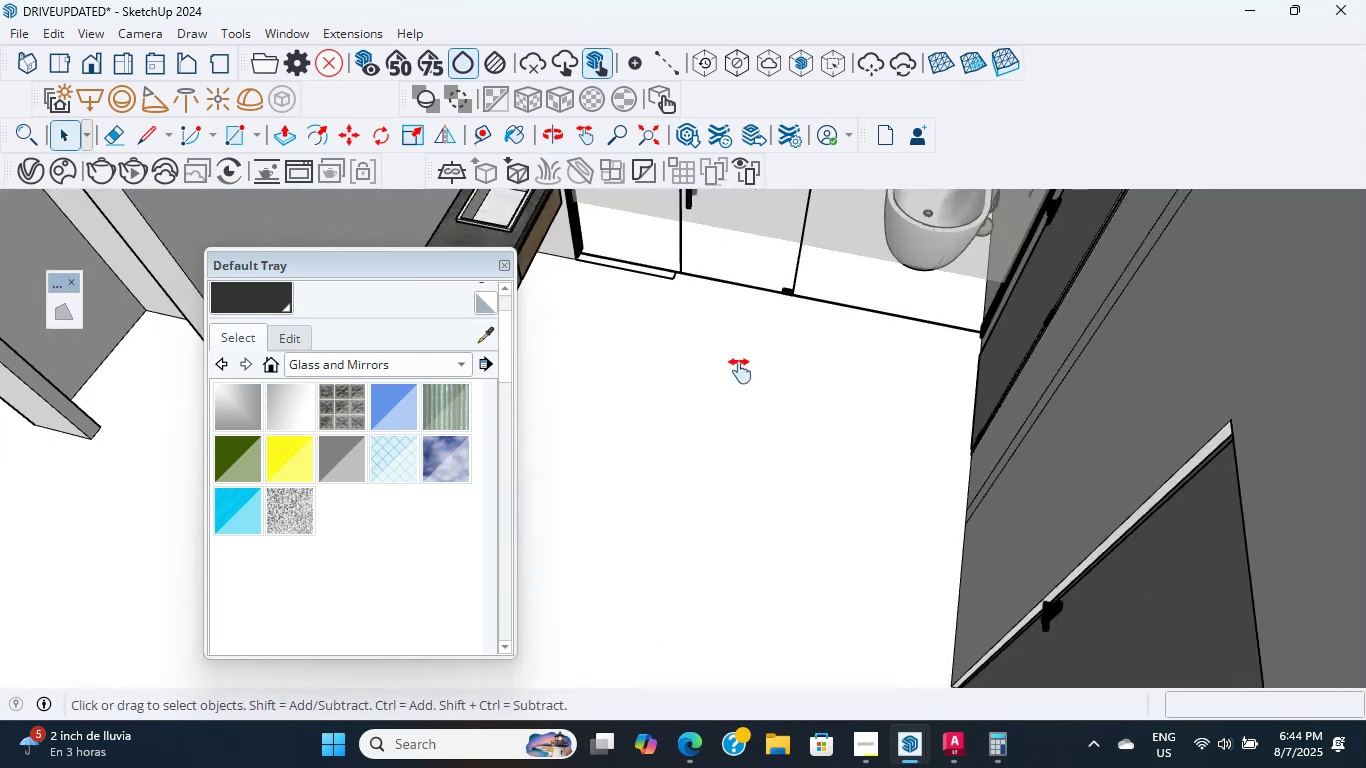 
scroll: coordinate [788, 633], scroll_direction: down, amount: 4.0
 